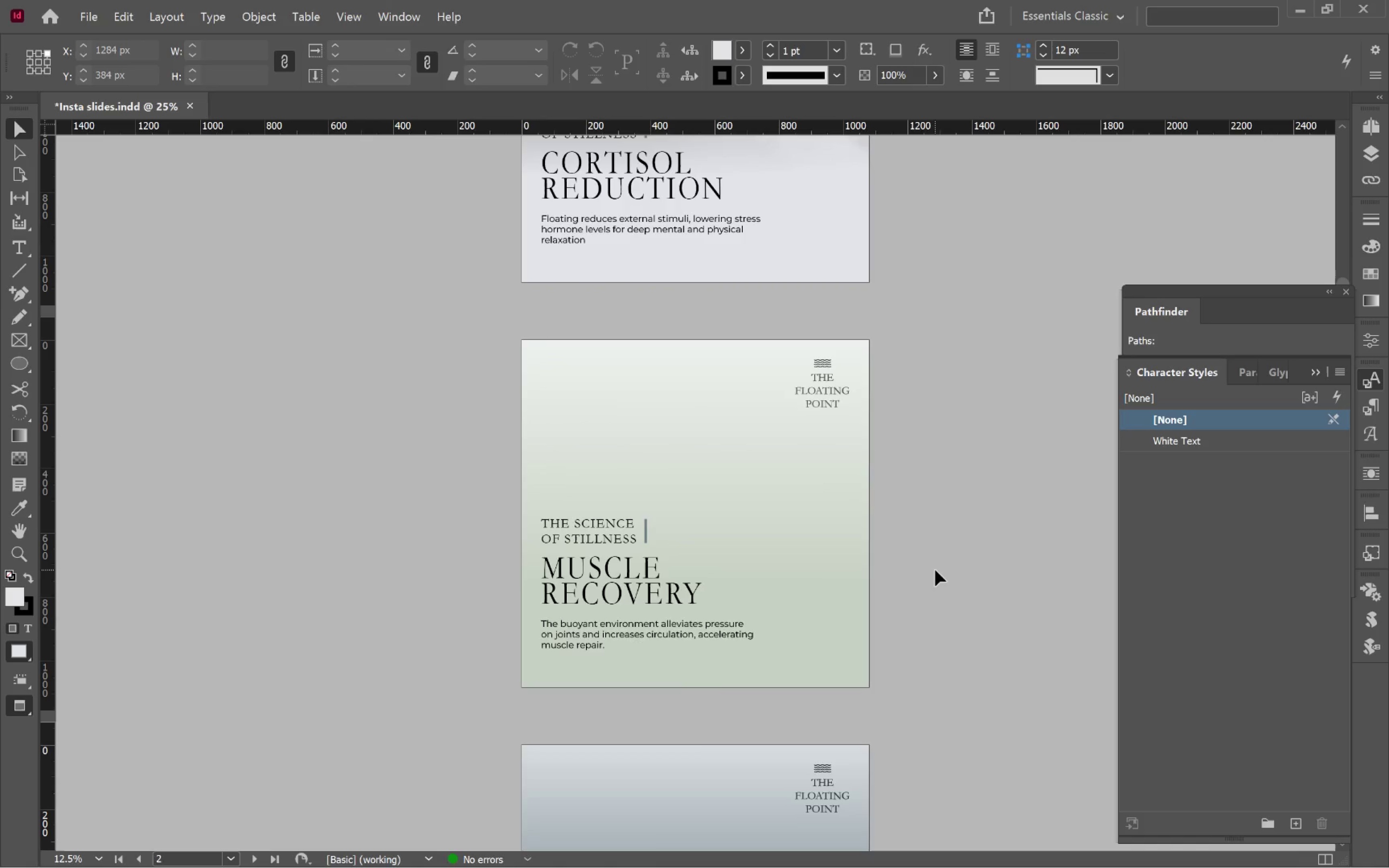 
scroll: coordinate [956, 550], scroll_direction: up, amount: 5.0
 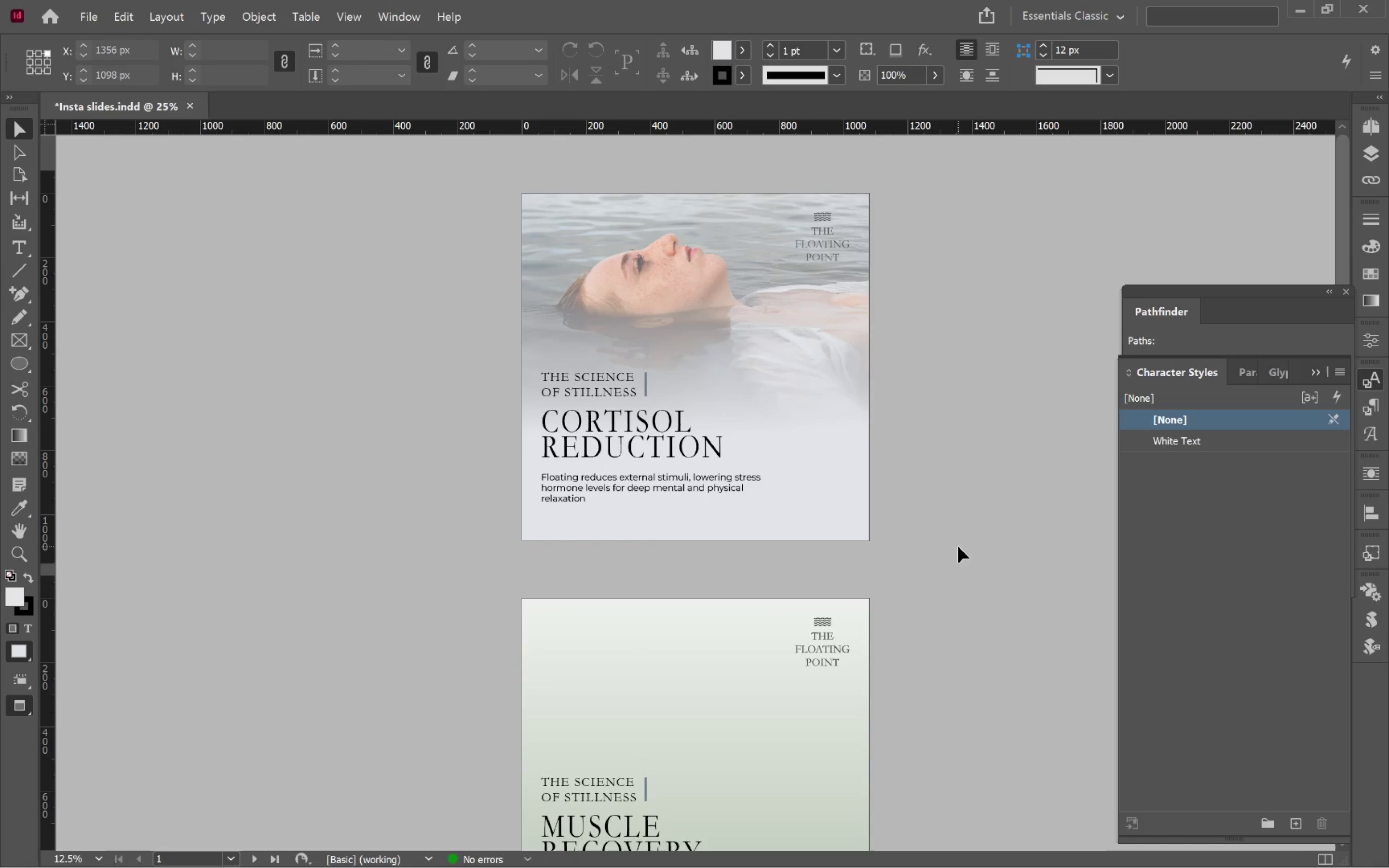 
scroll: coordinate [958, 547], scroll_direction: down, amount: 3.0
 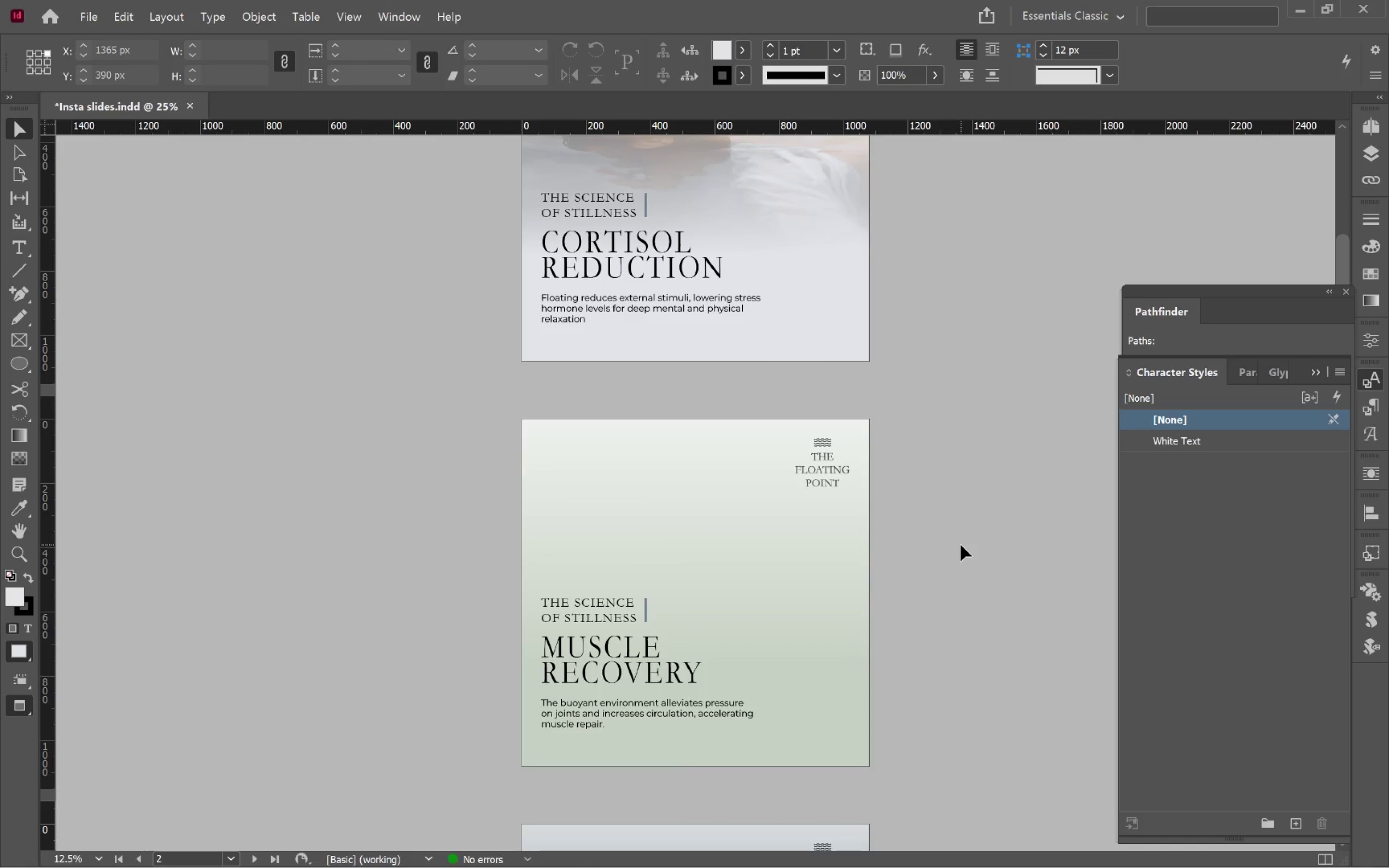 
scroll: coordinate [961, 545], scroll_direction: up, amount: 3.0
 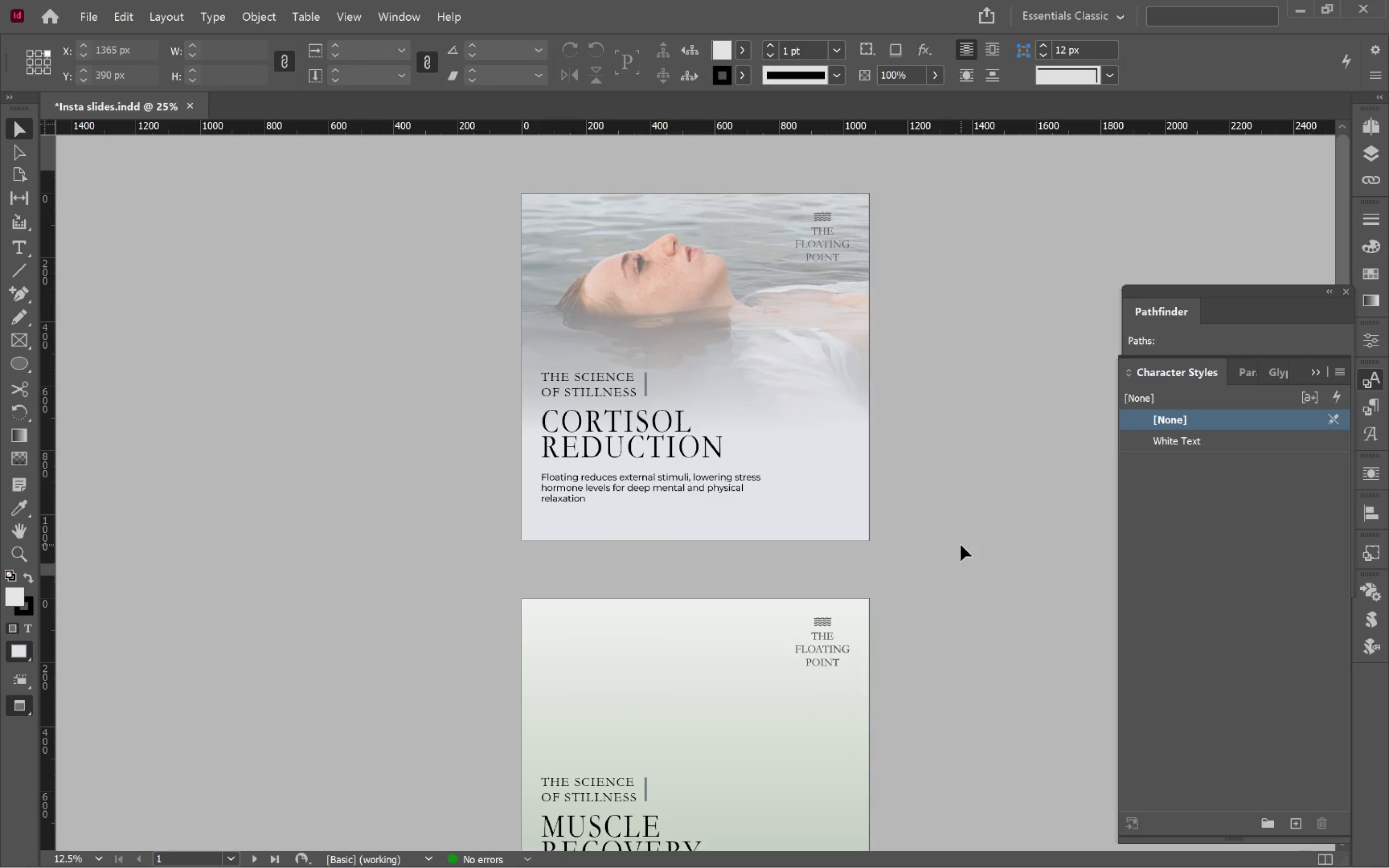 
scroll: coordinate [961, 545], scroll_direction: down, amount: 4.0
 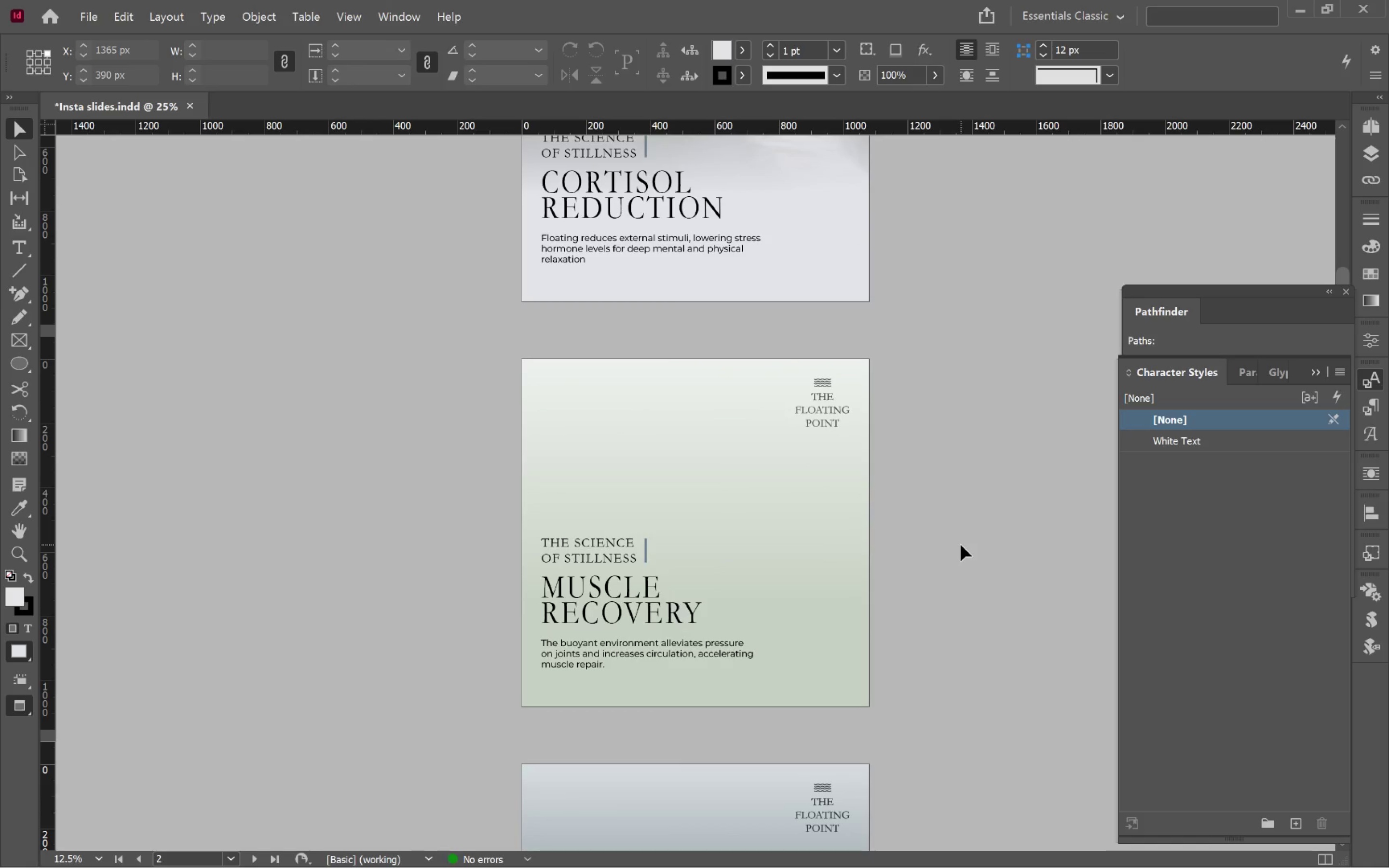 
key(Alt+Tab)
 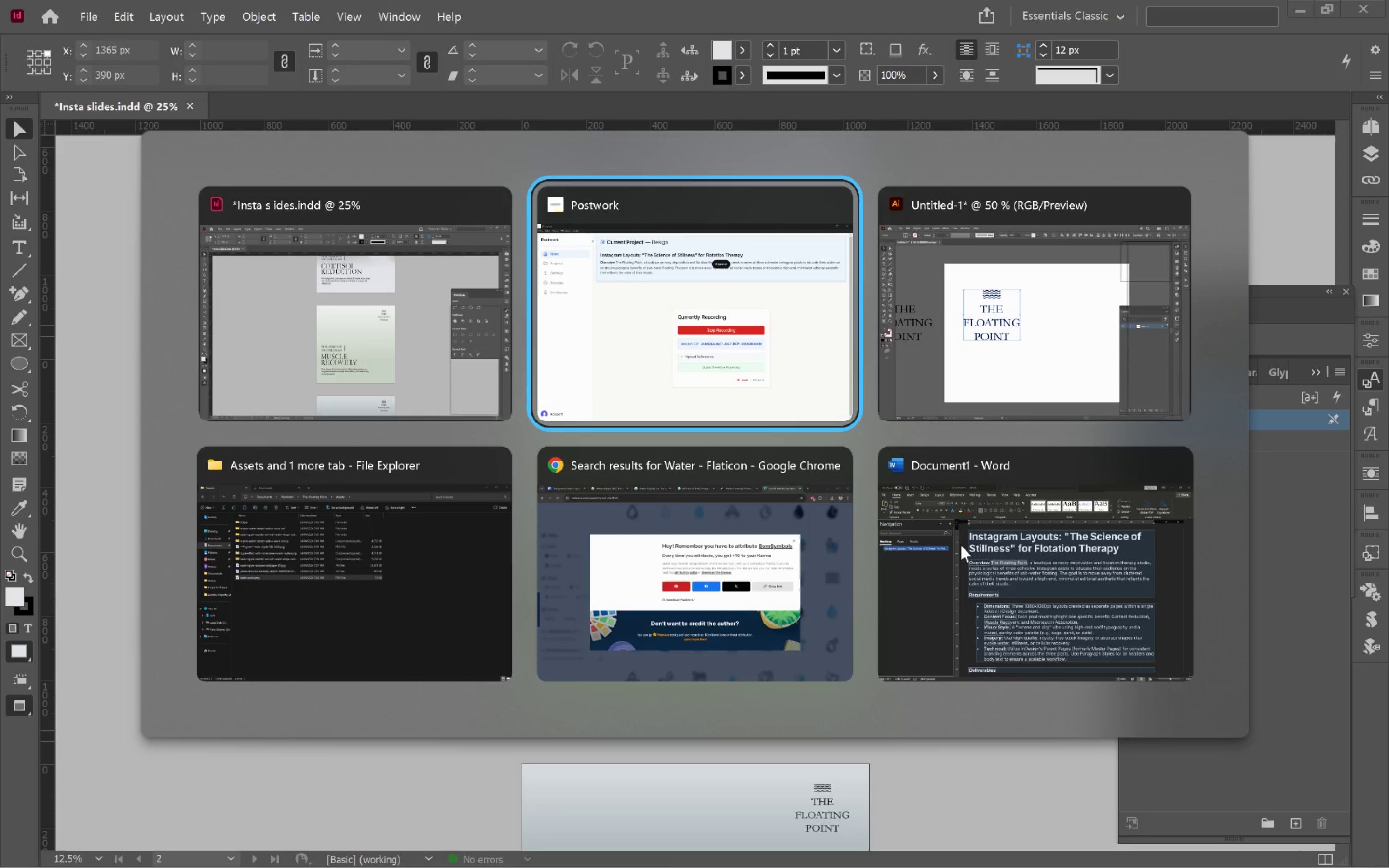 
key(Alt+Tab)
 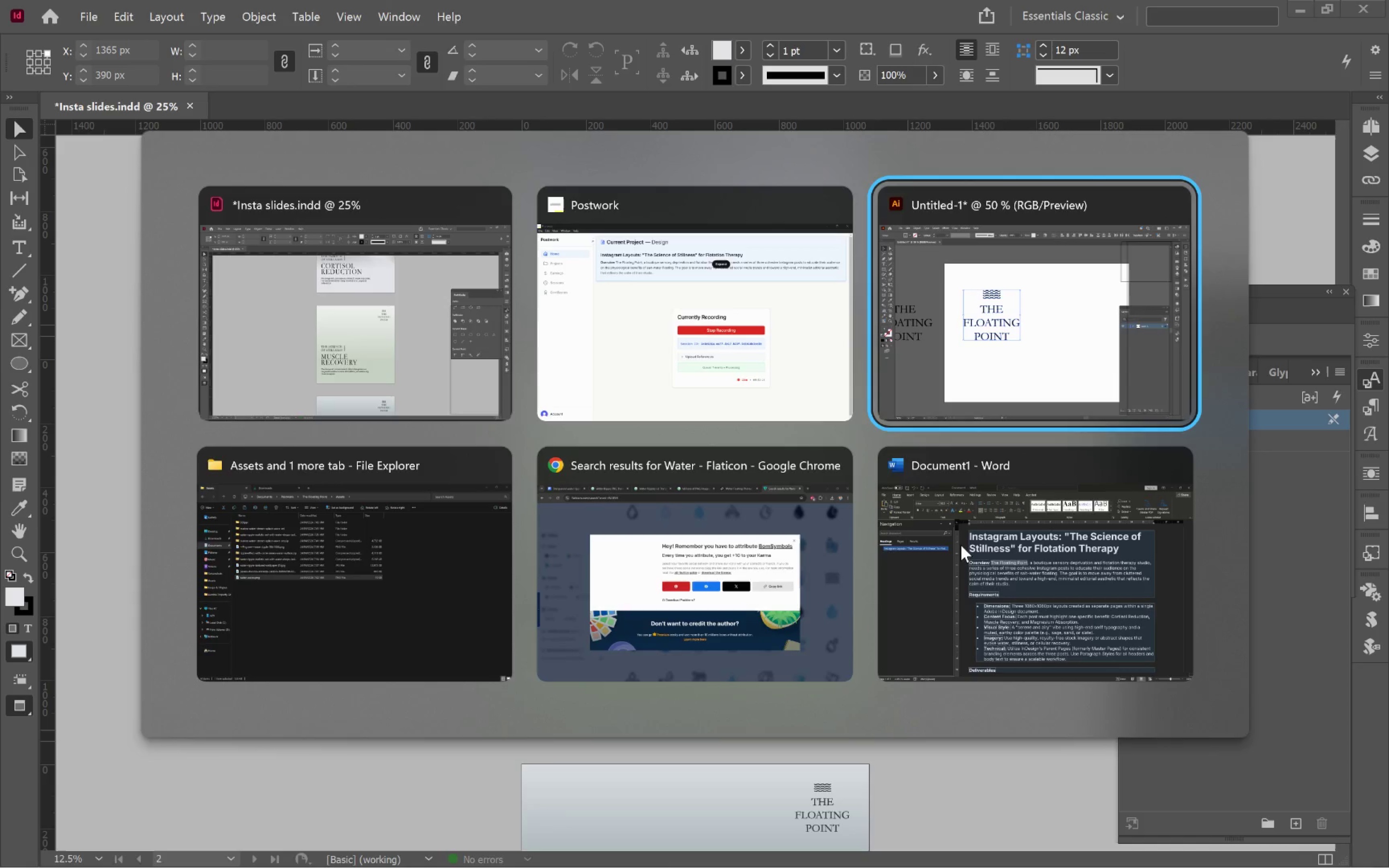 
key(Alt+Tab)
 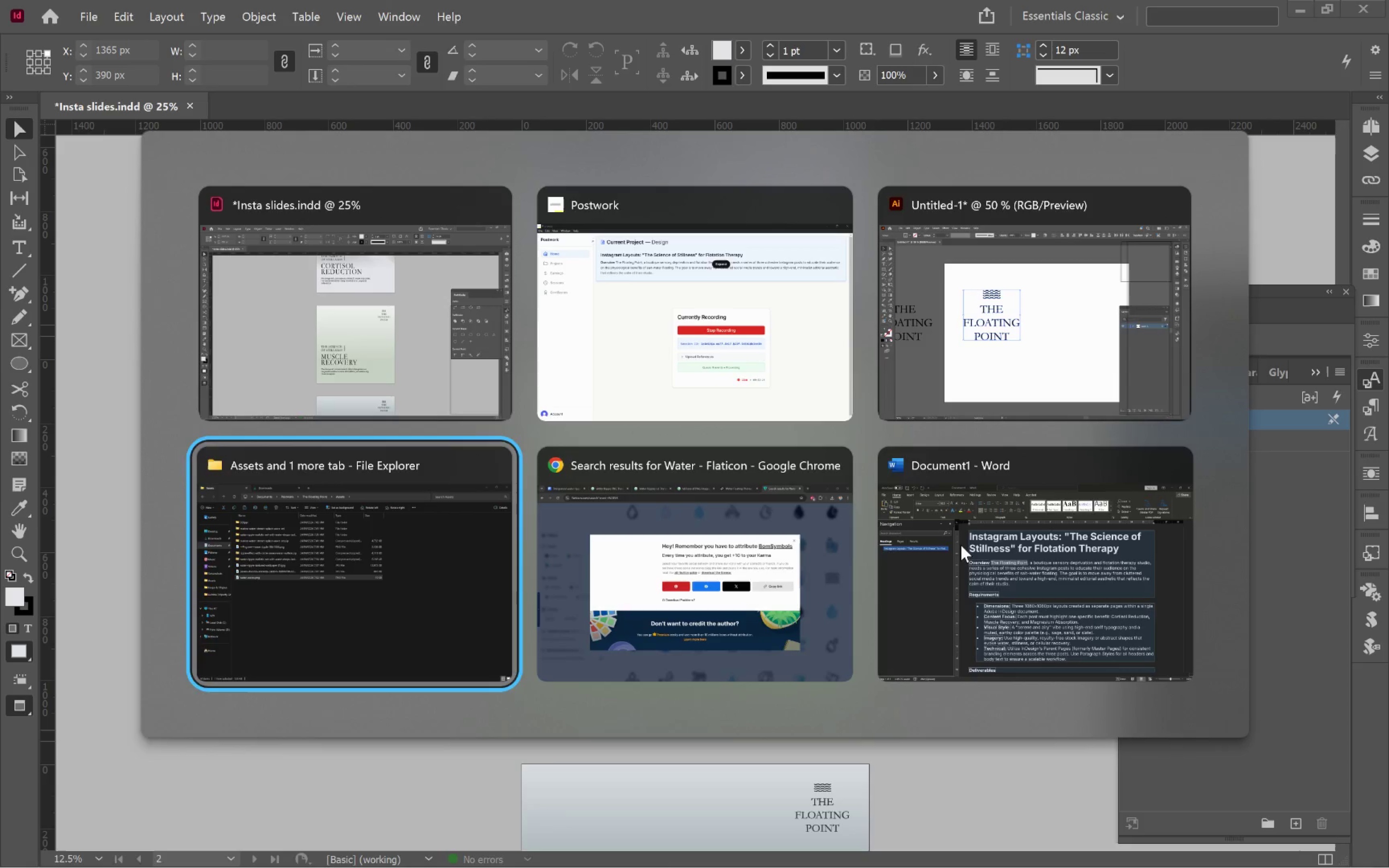 
key(Alt+Tab)
 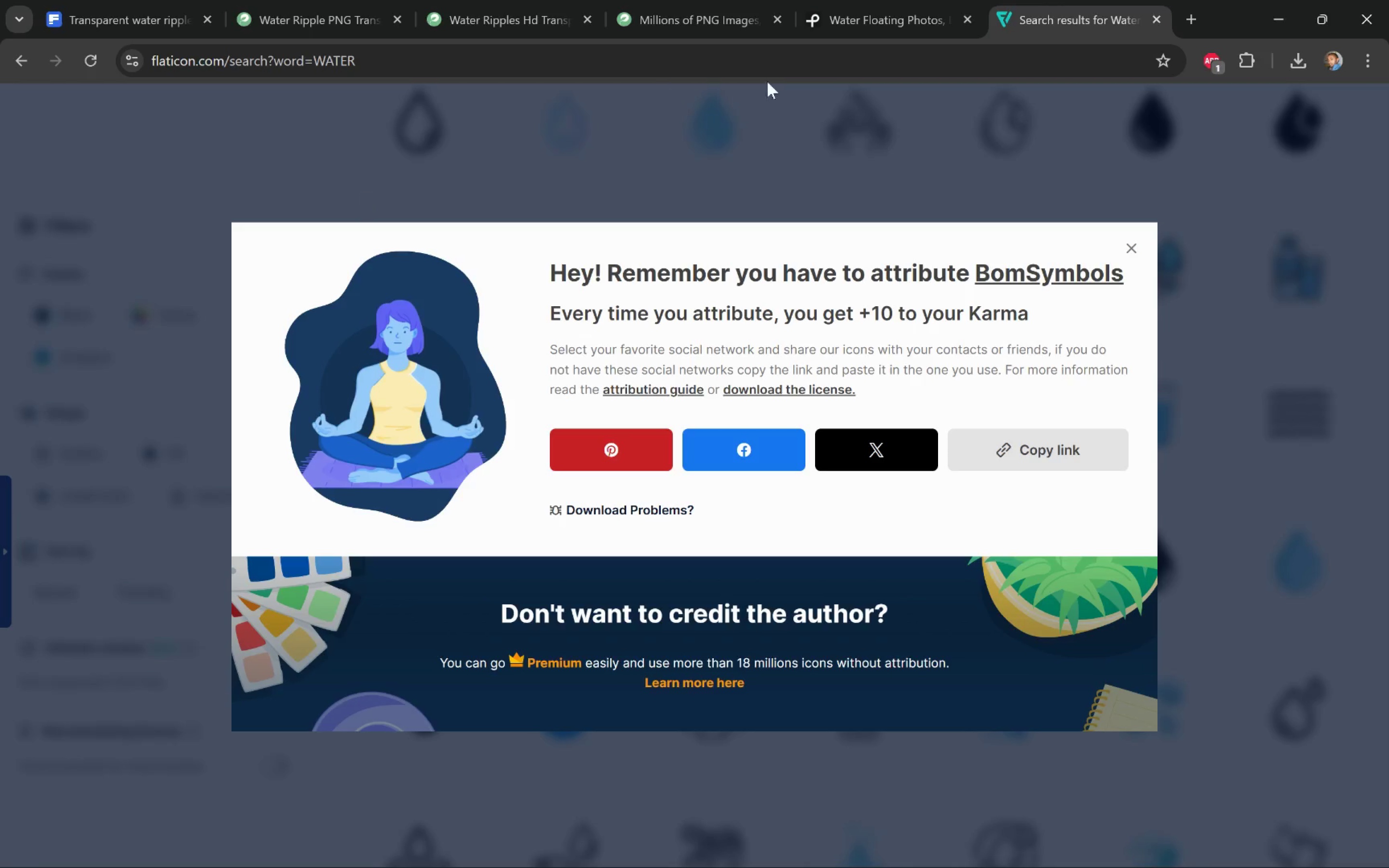 
left_click([776, 125])
 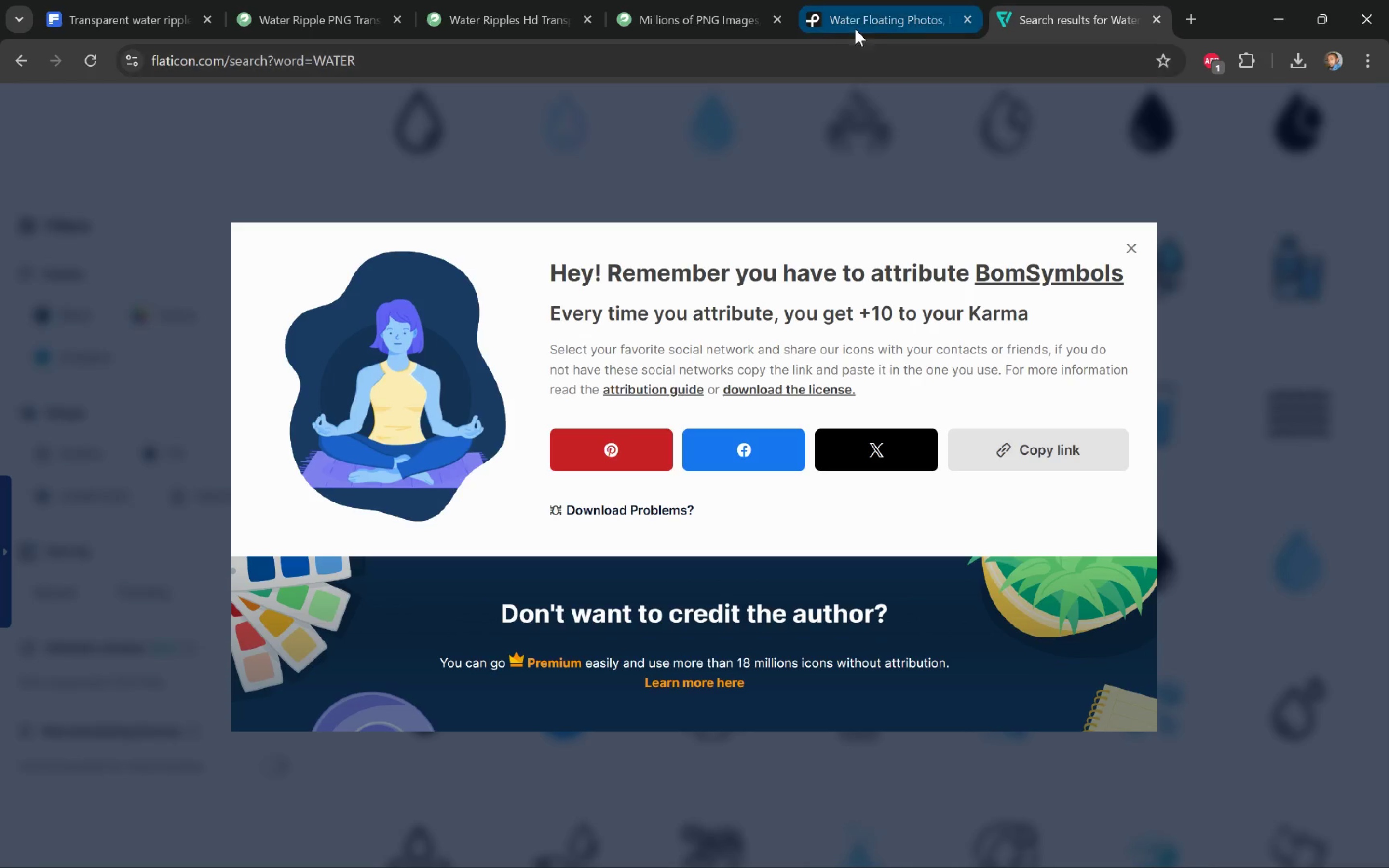 
left_click([858, 18])
 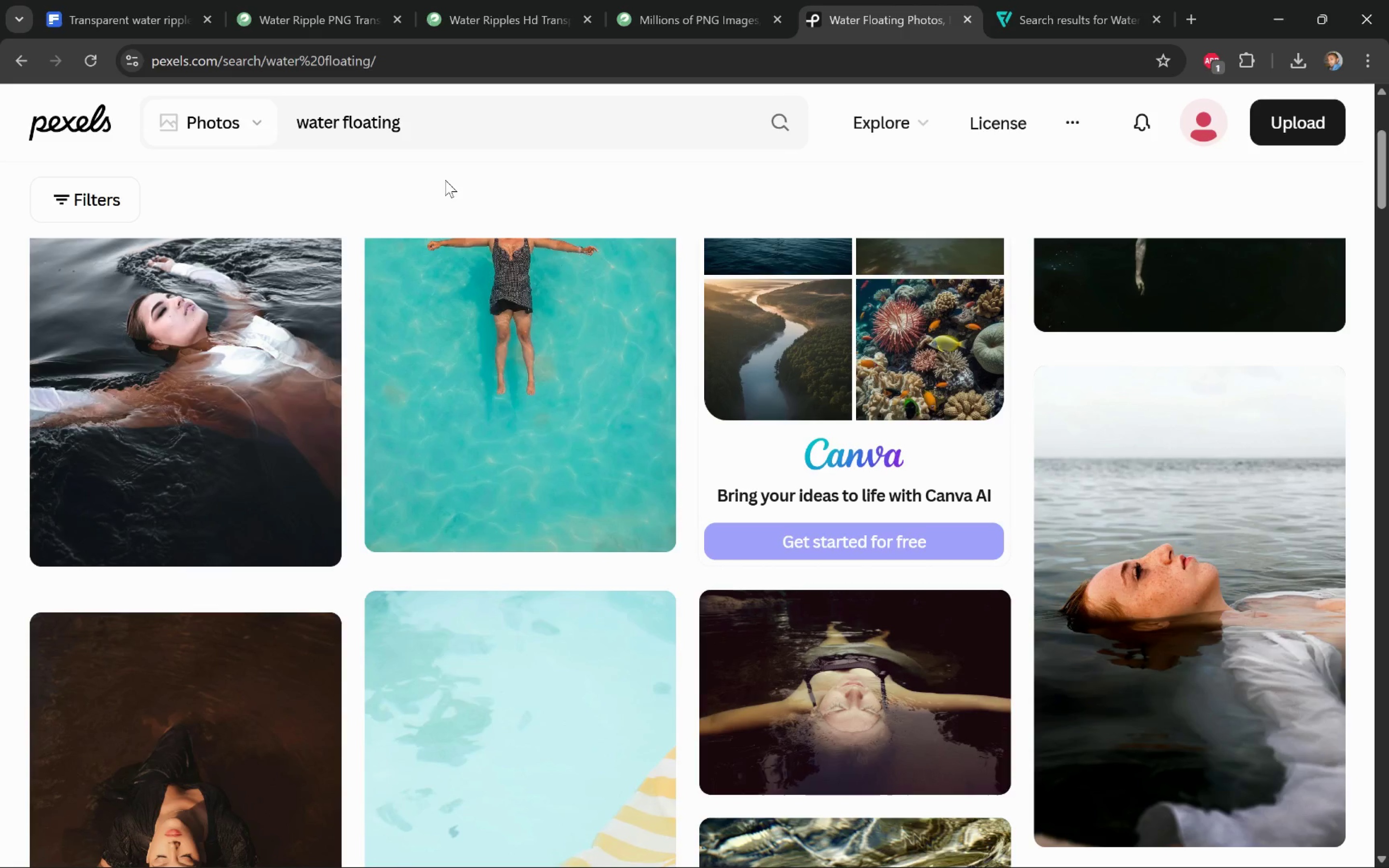 
scroll: coordinate [532, 267], scroll_direction: up, amount: 2.0
 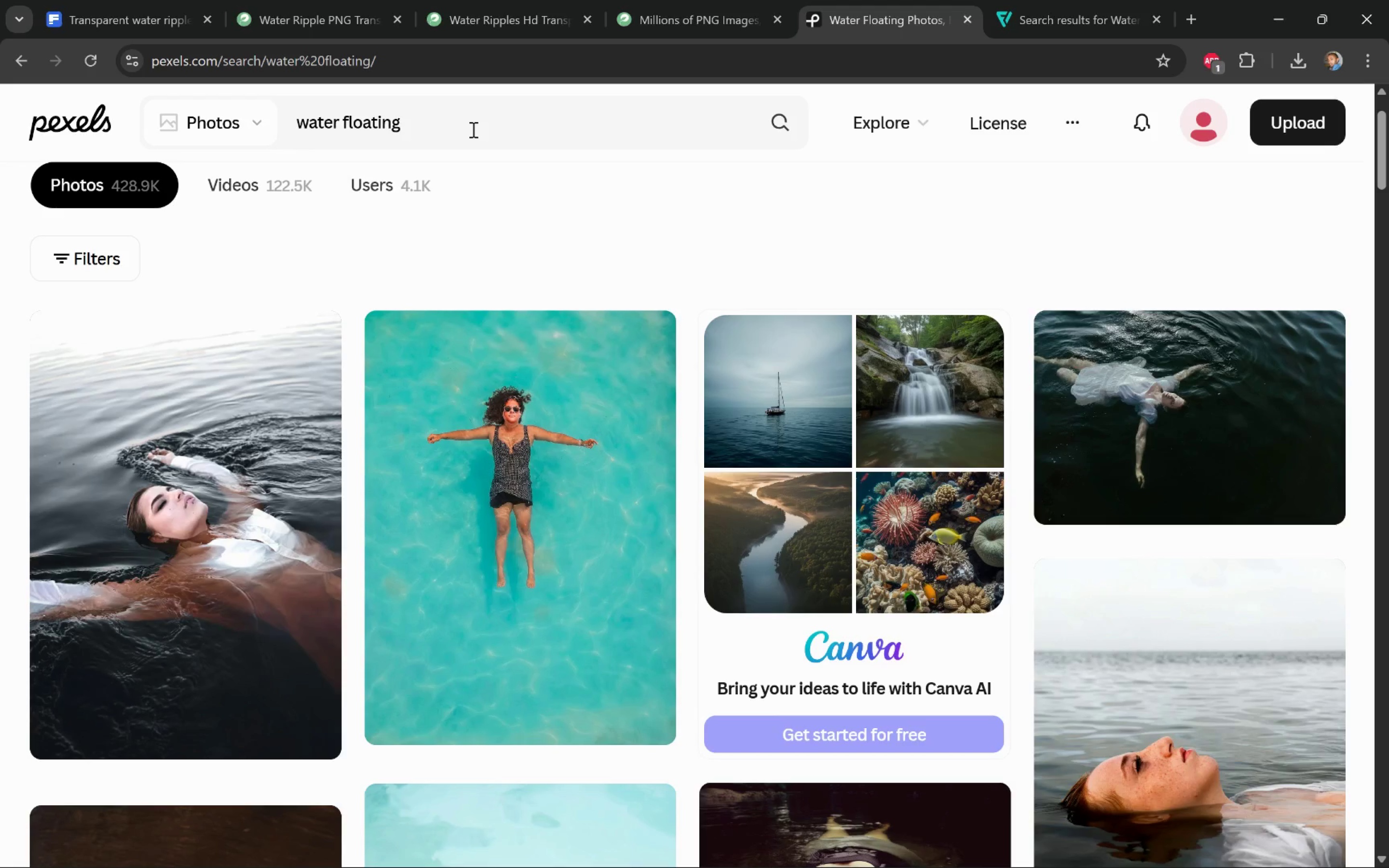 
wait(50.68)
 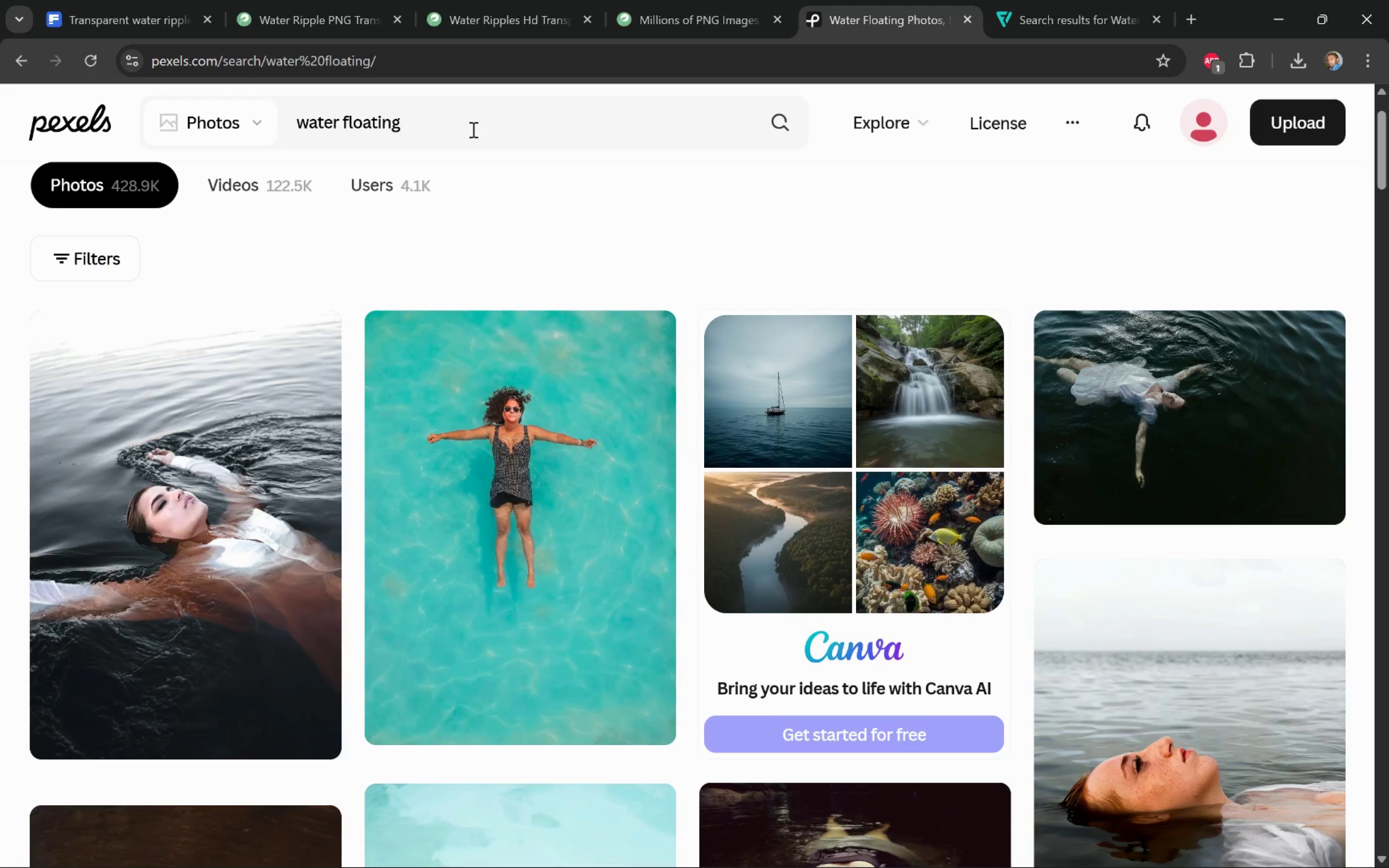 
left_click([444, 128])
 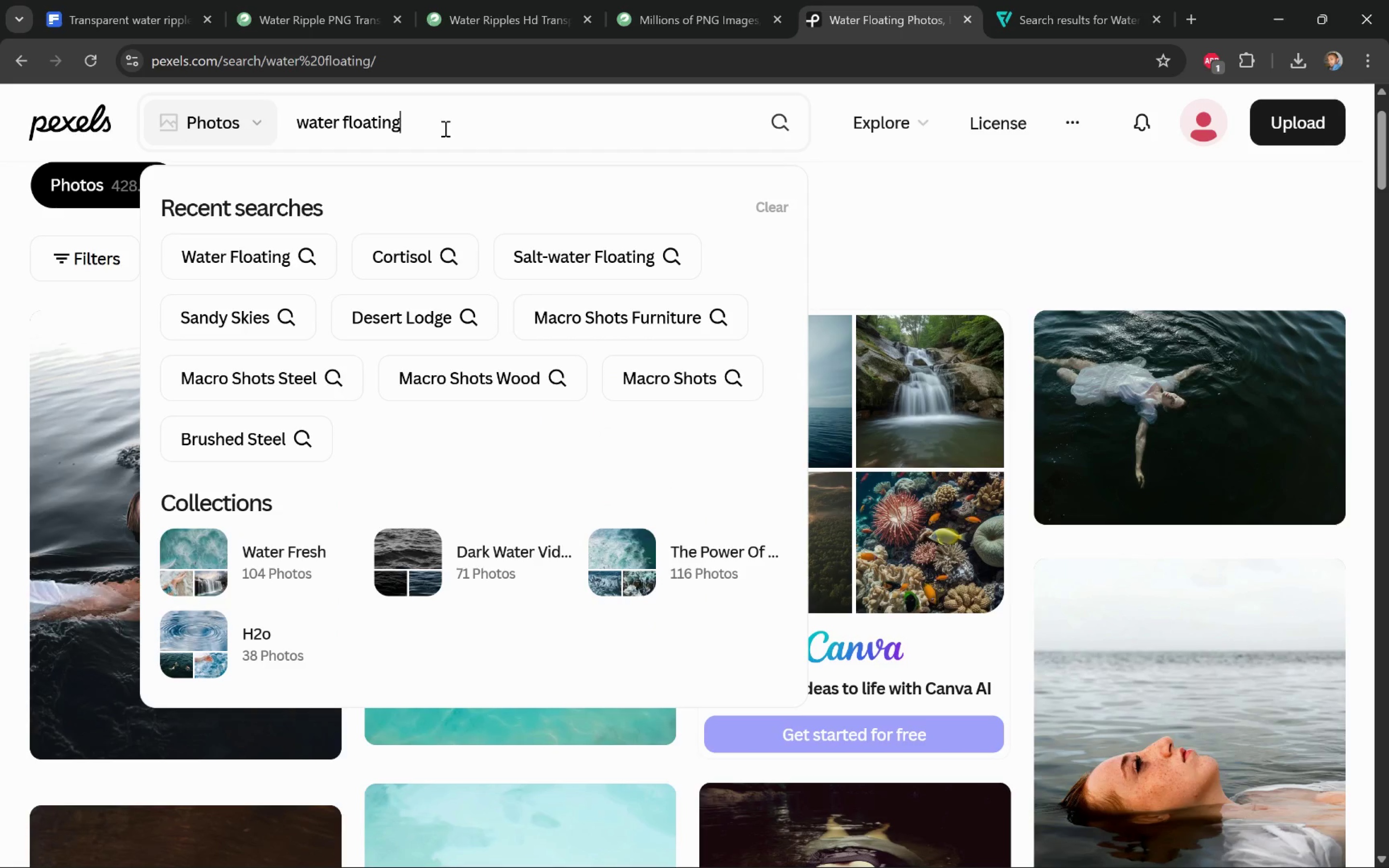 
key(Control+A)
 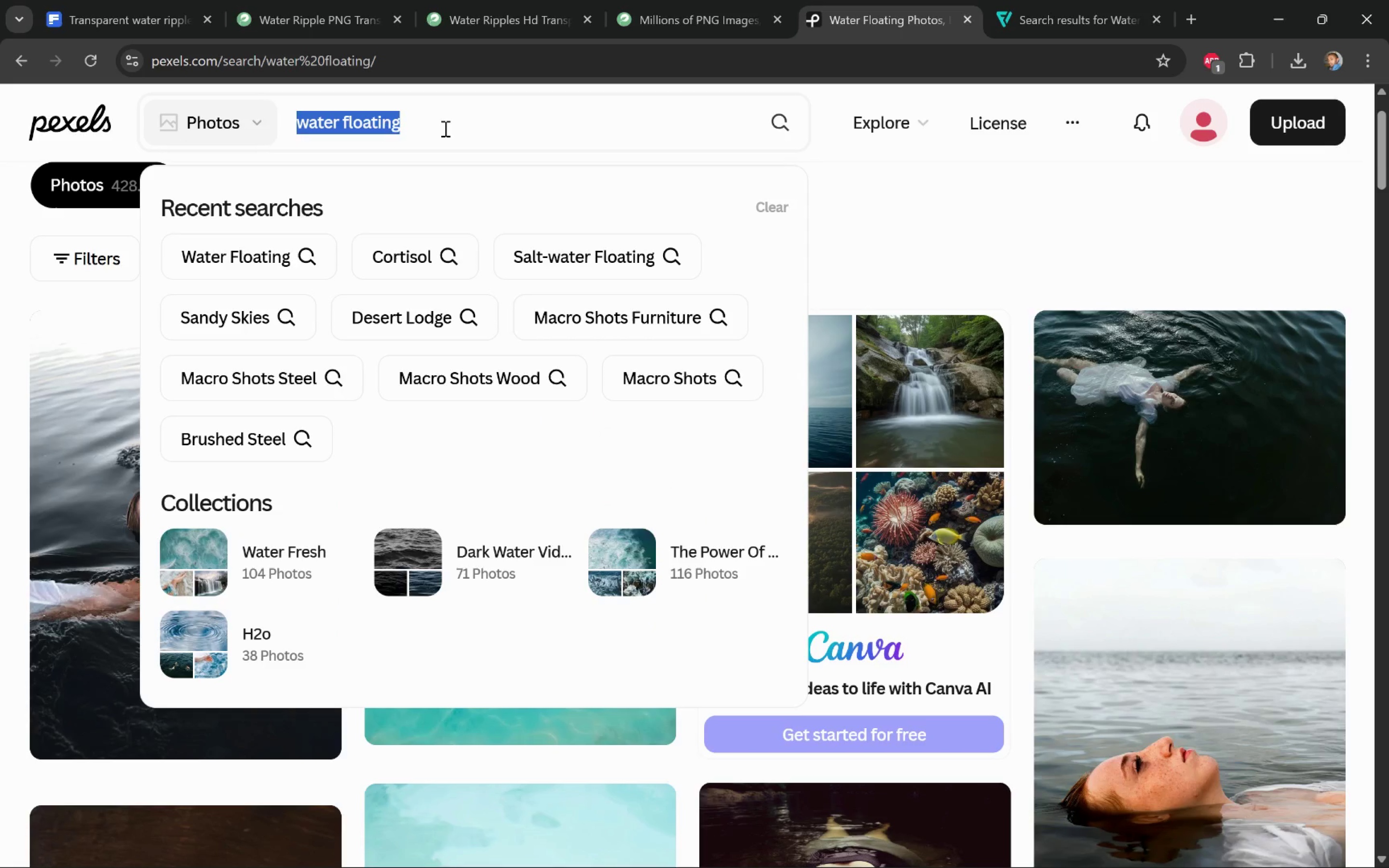 
wait(32.95)
 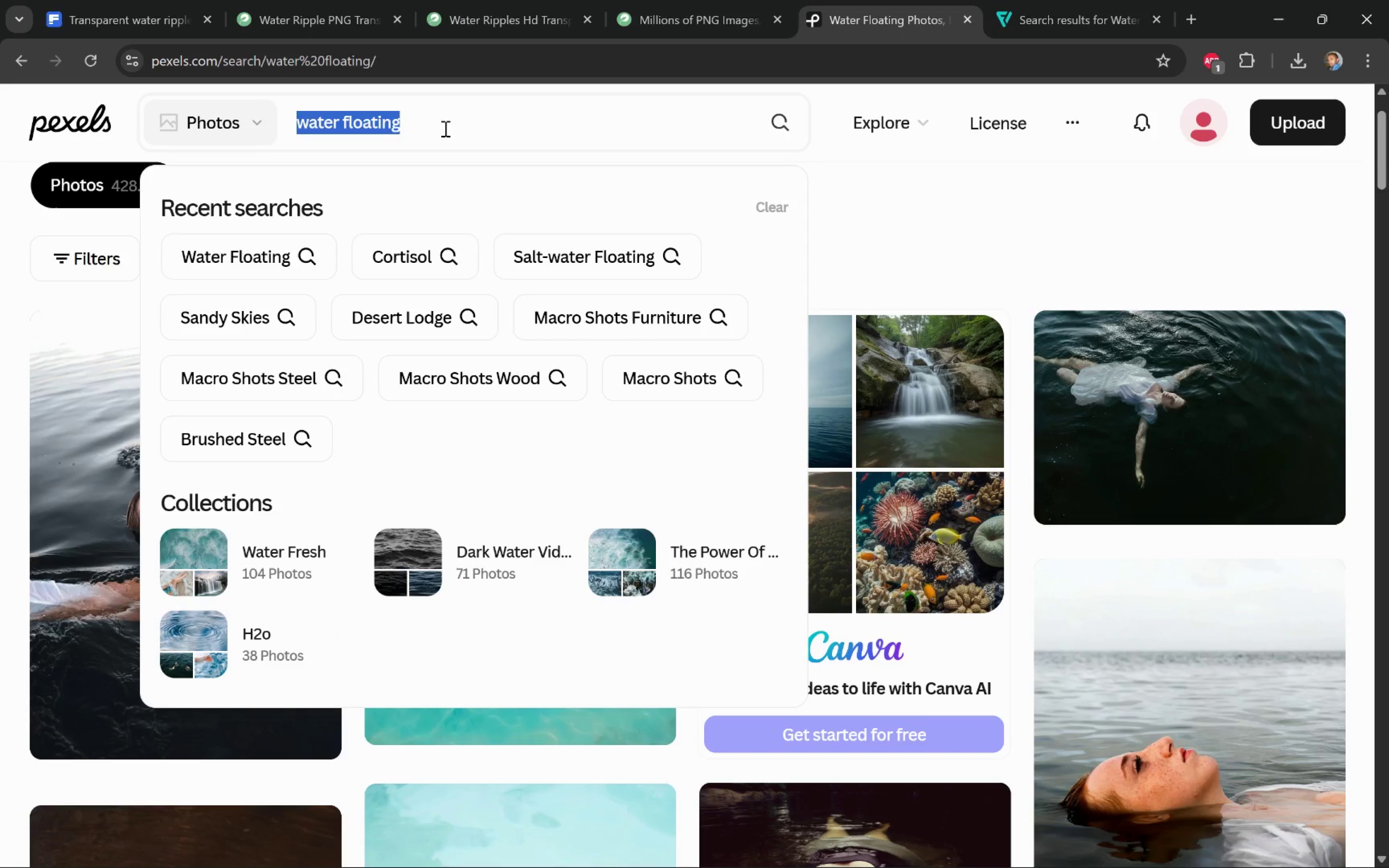 
type(muscle fibers)
 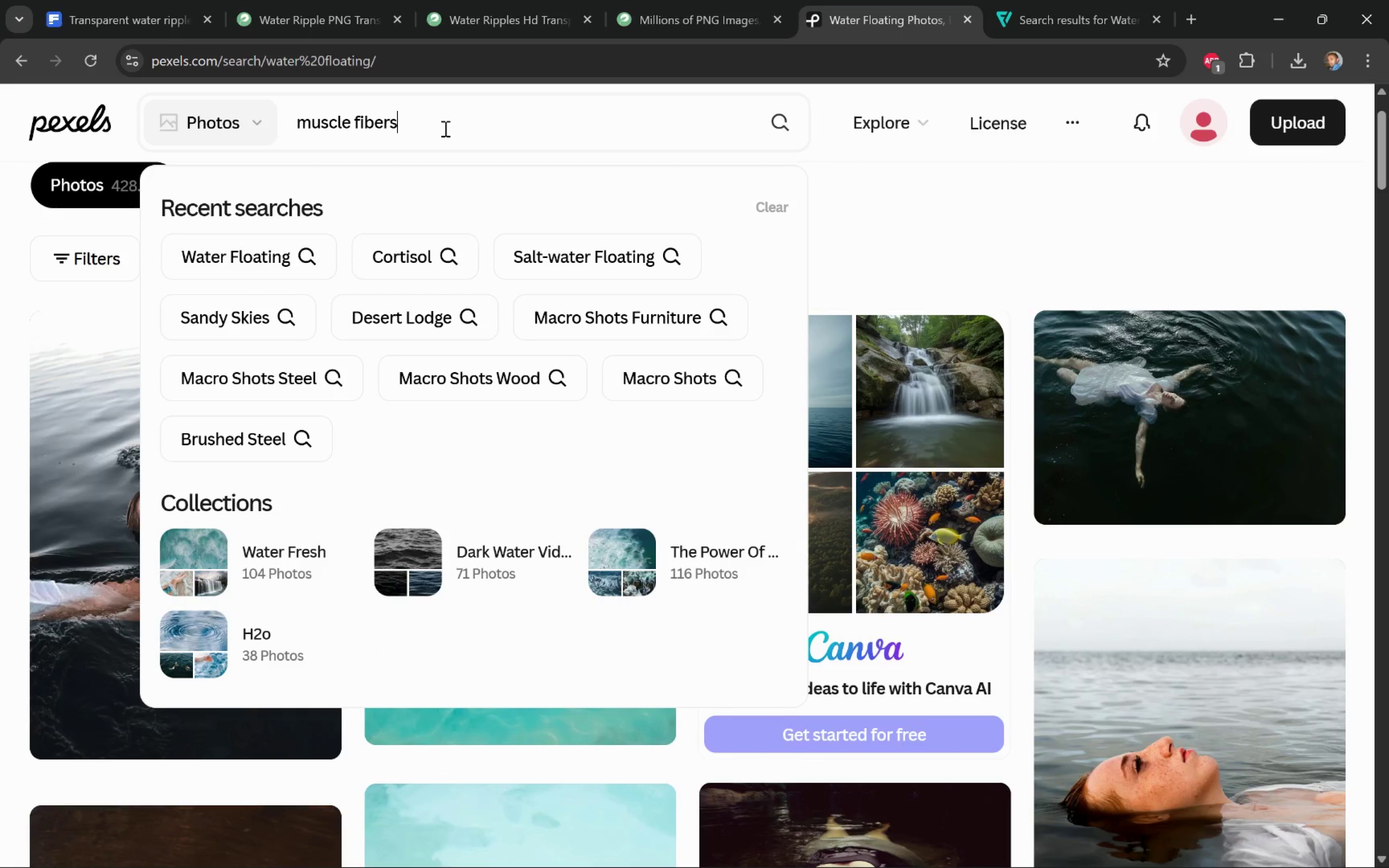 
key(Enter)
 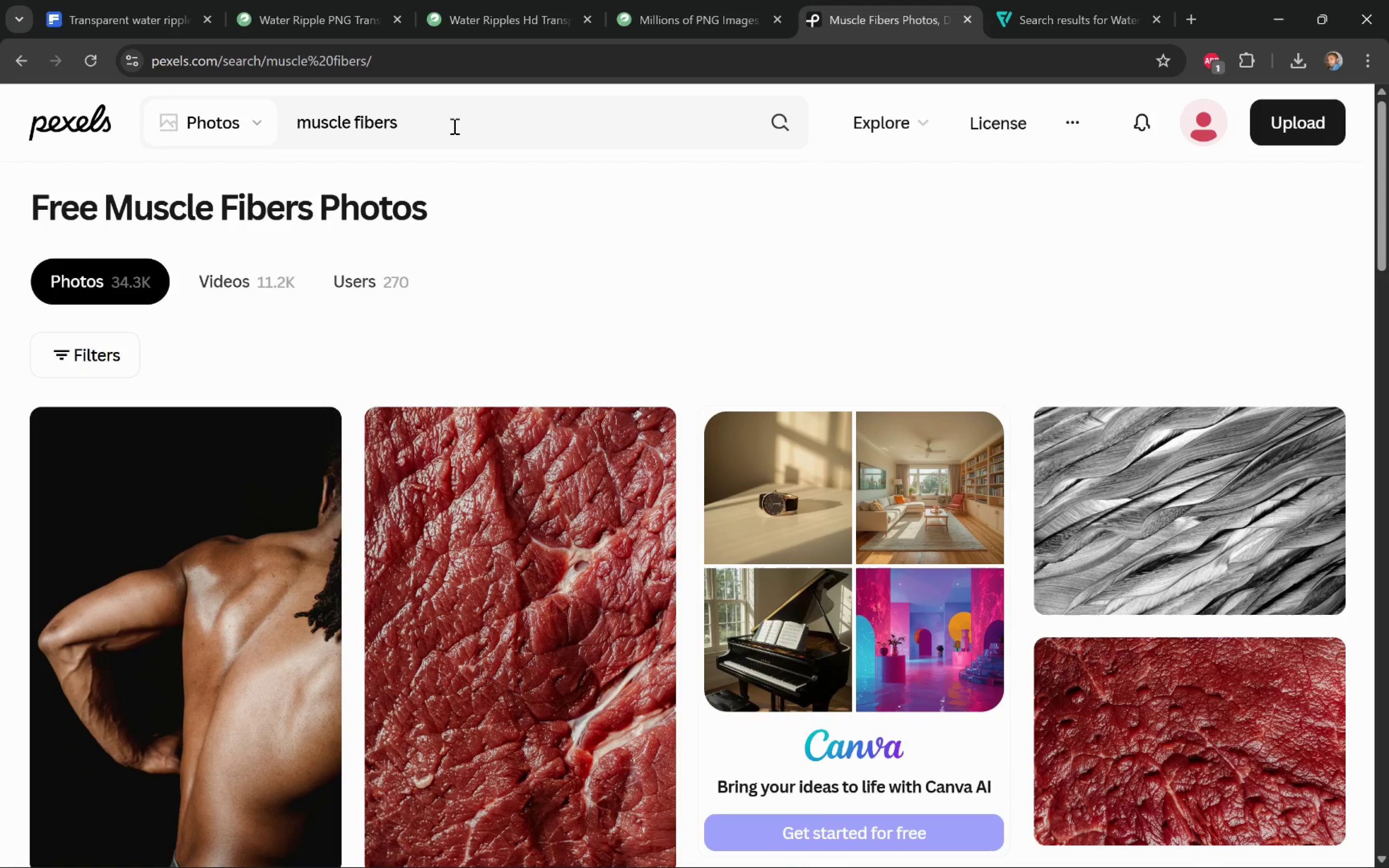 
scroll: coordinate [1361, 417], scroll_direction: down, amount: 9.0
 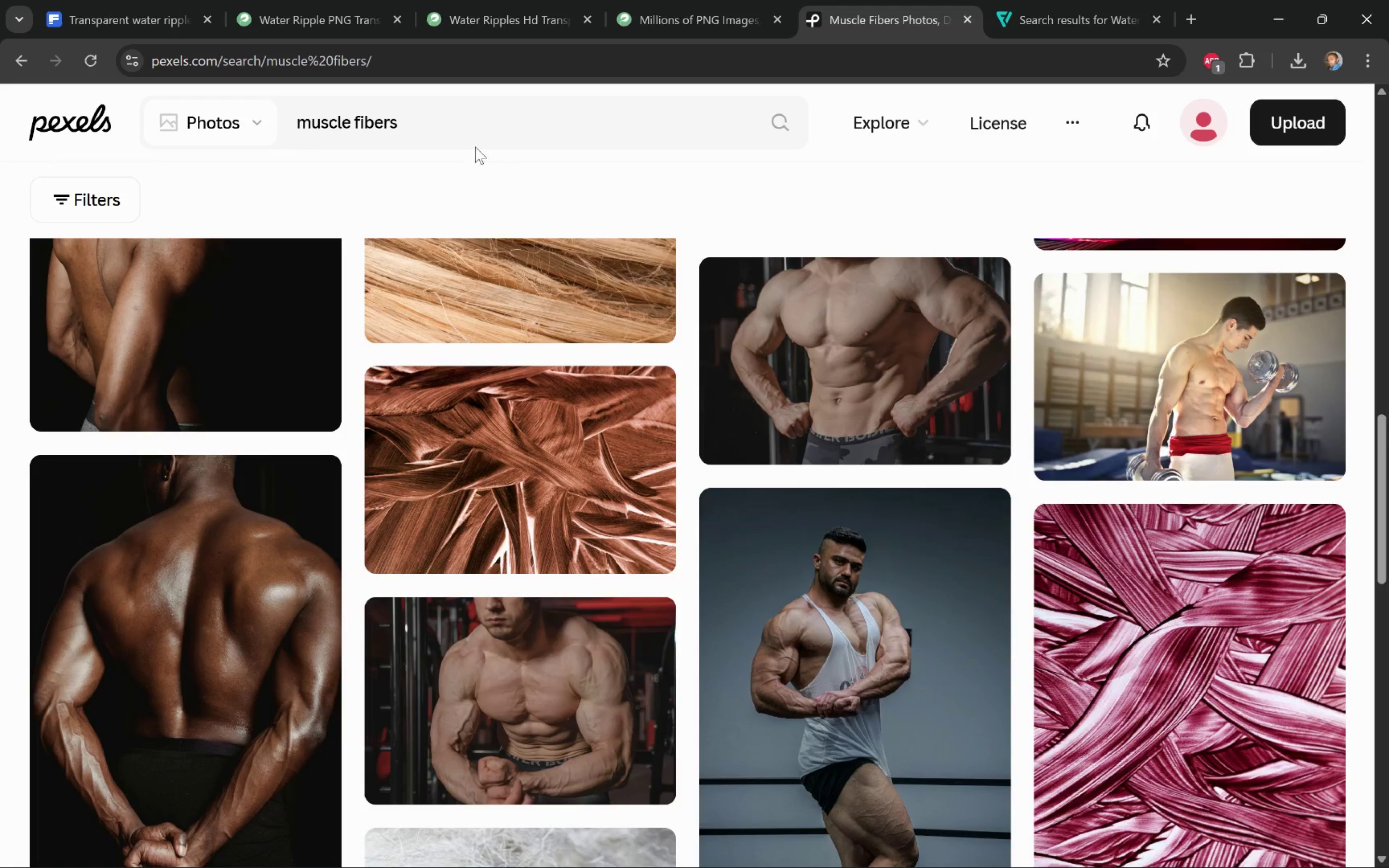 
left_click([466, 136])
 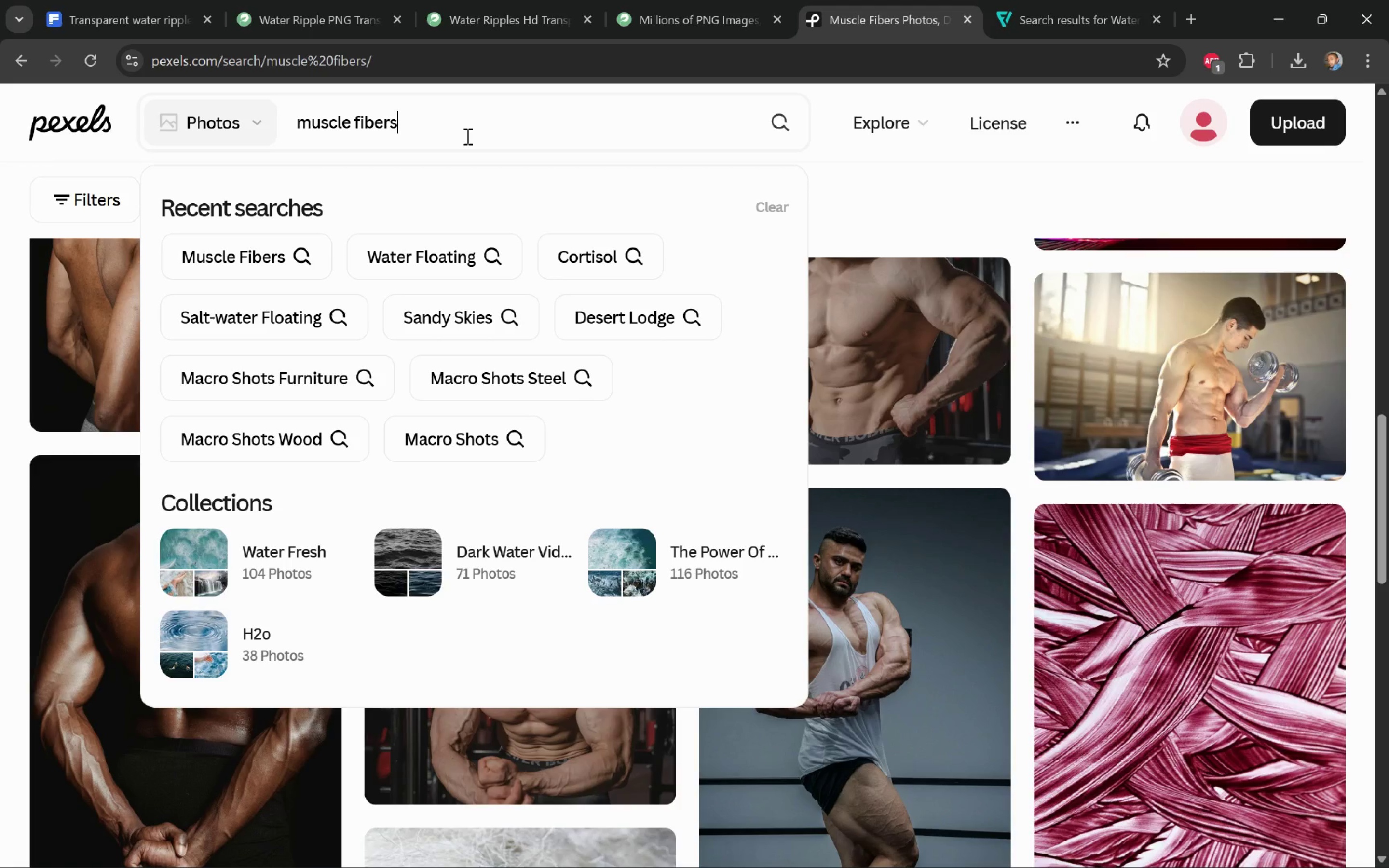 
key(Control+Backspace)
 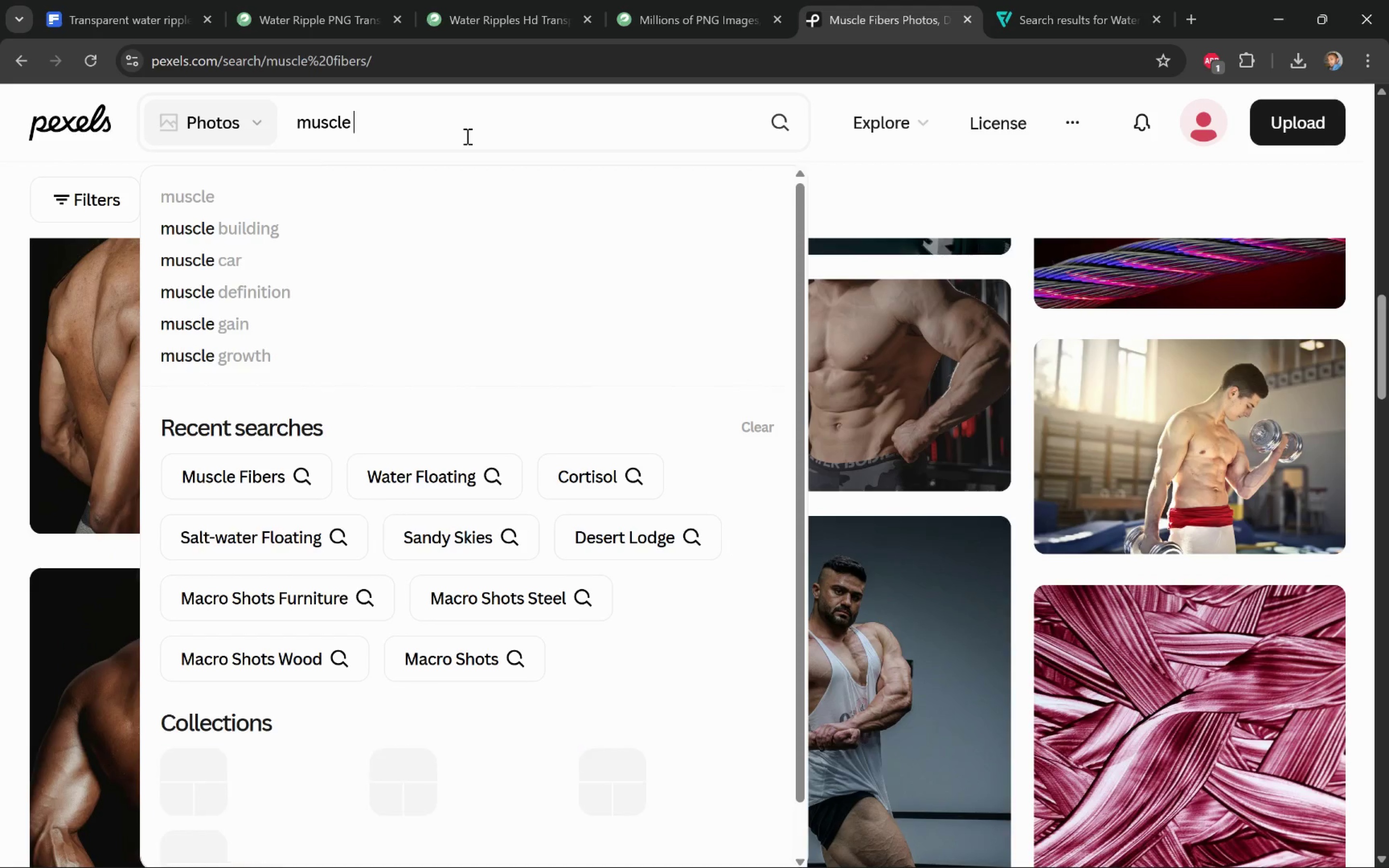 
type(tissue)
 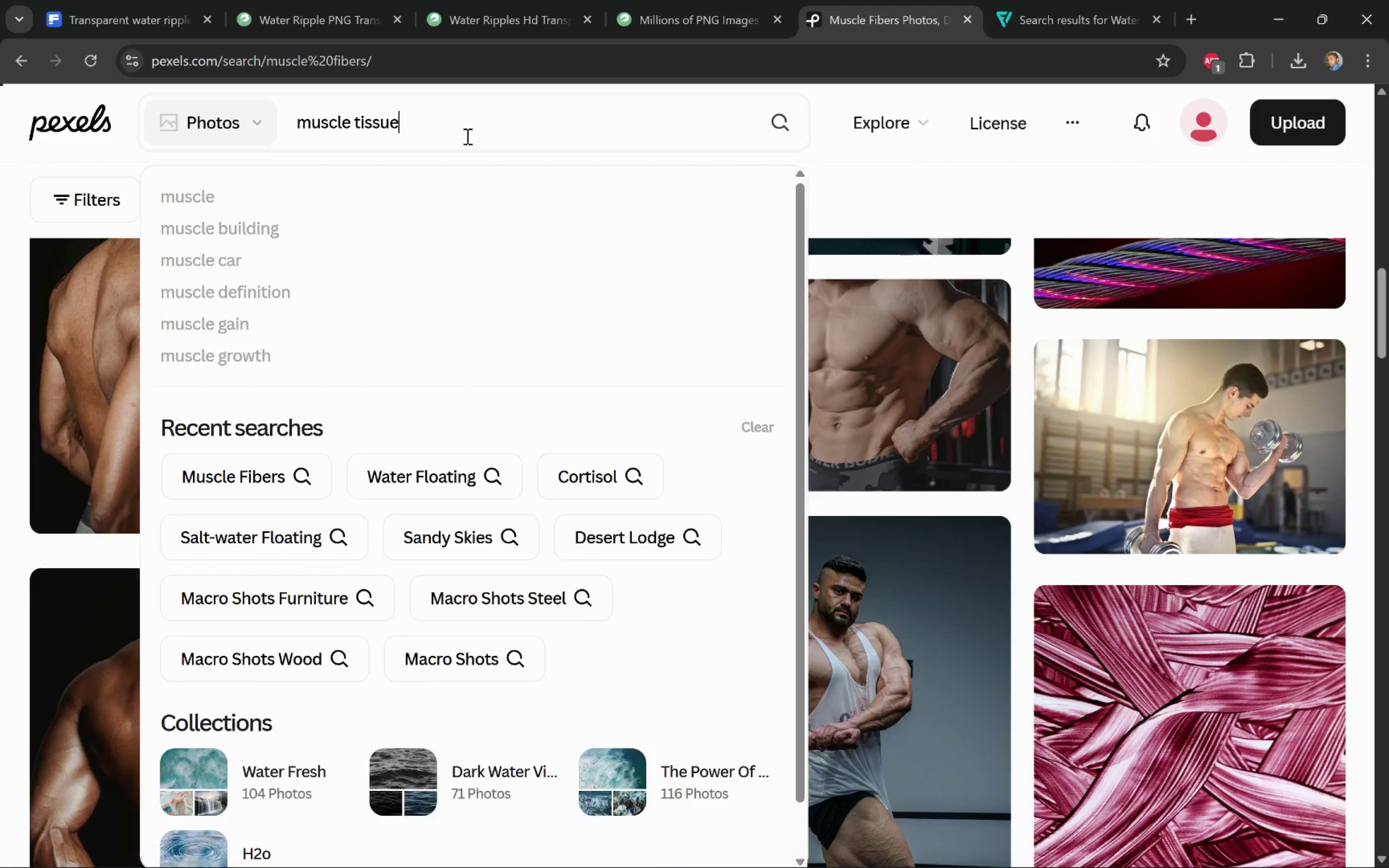 
key(Enter)
 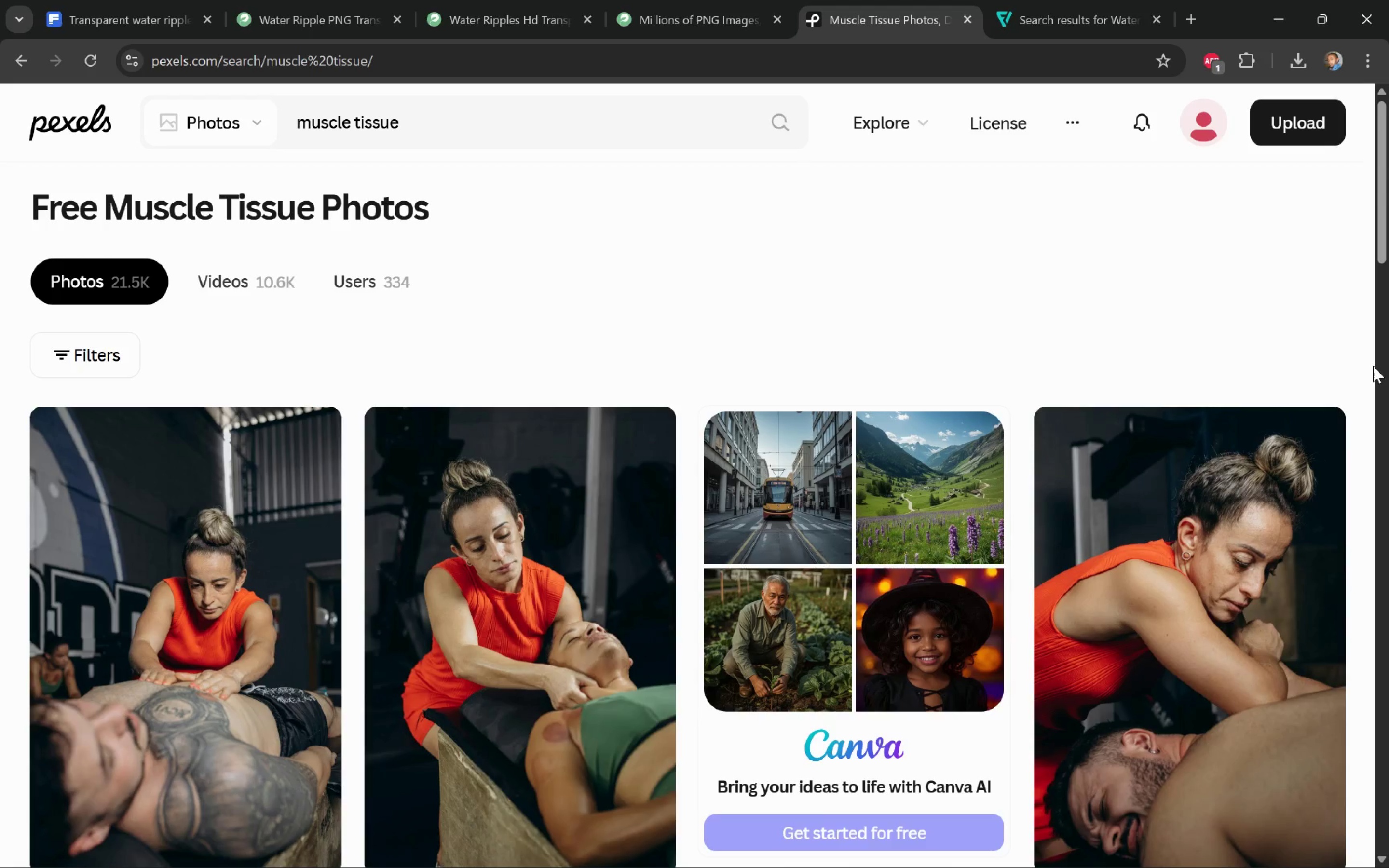 
wait(5.33)
 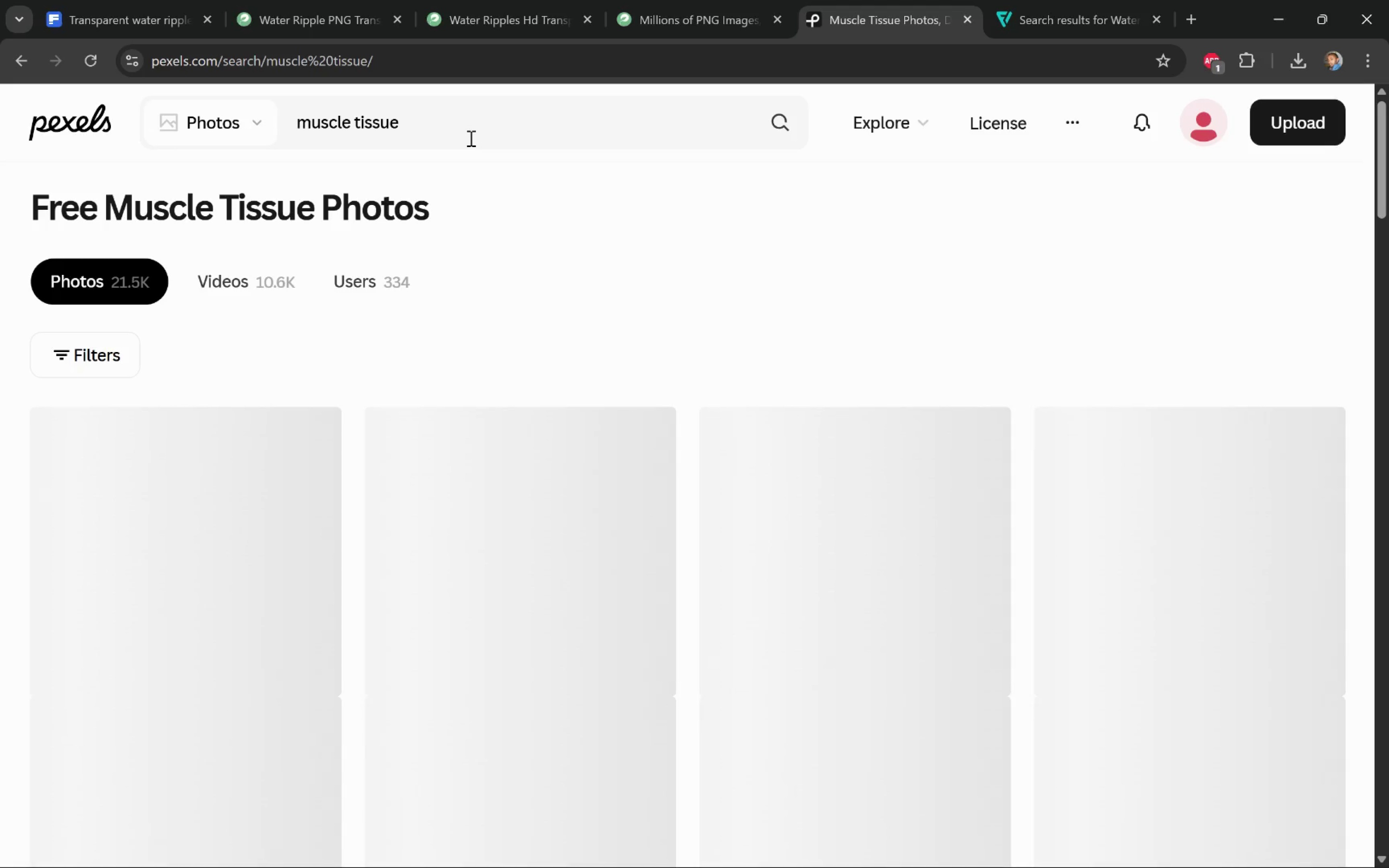 
scroll: coordinate [1376, 366], scroll_direction: down, amount: 7.0
 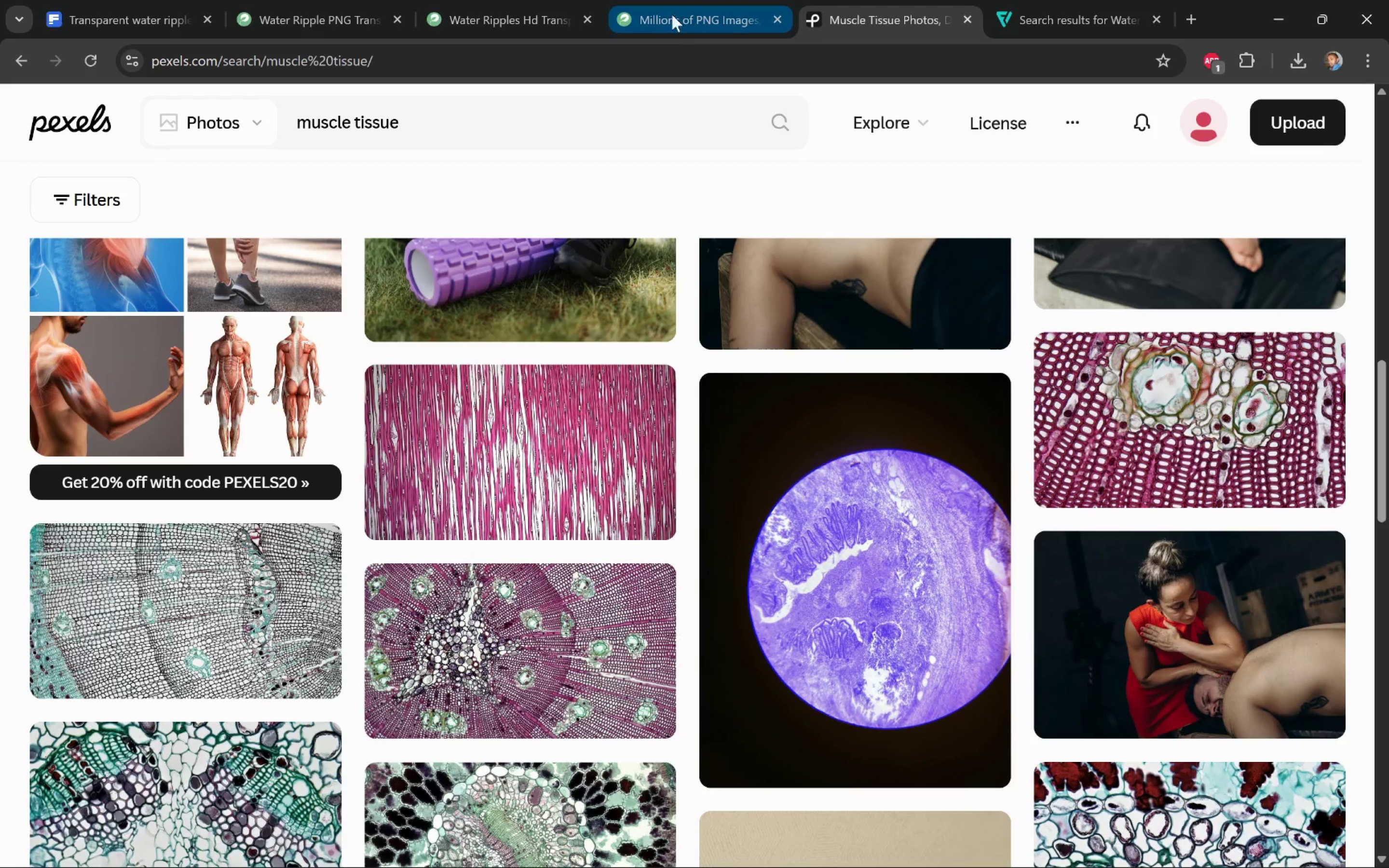 
left_click([82, 0])
 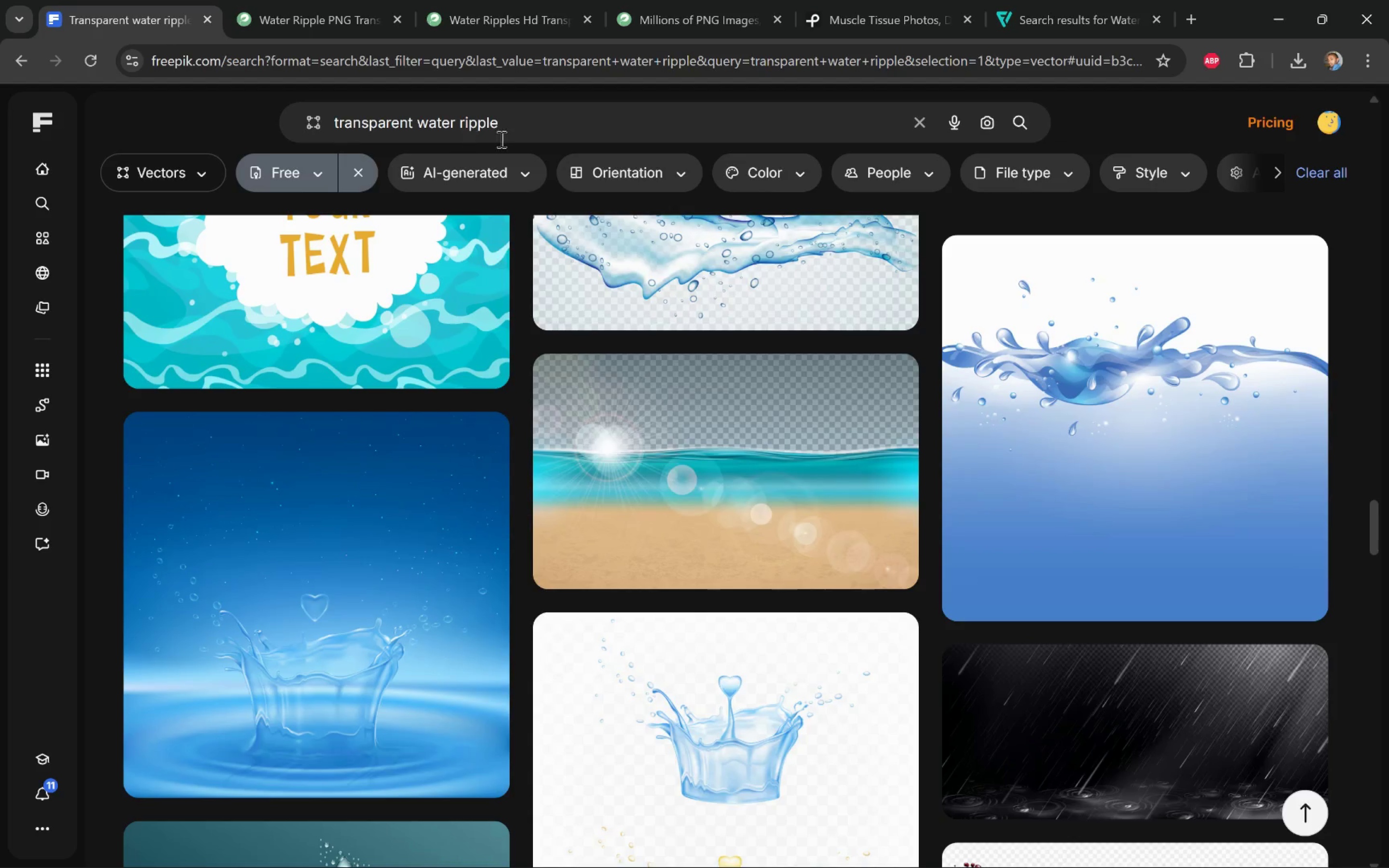 
left_click([540, 133])
 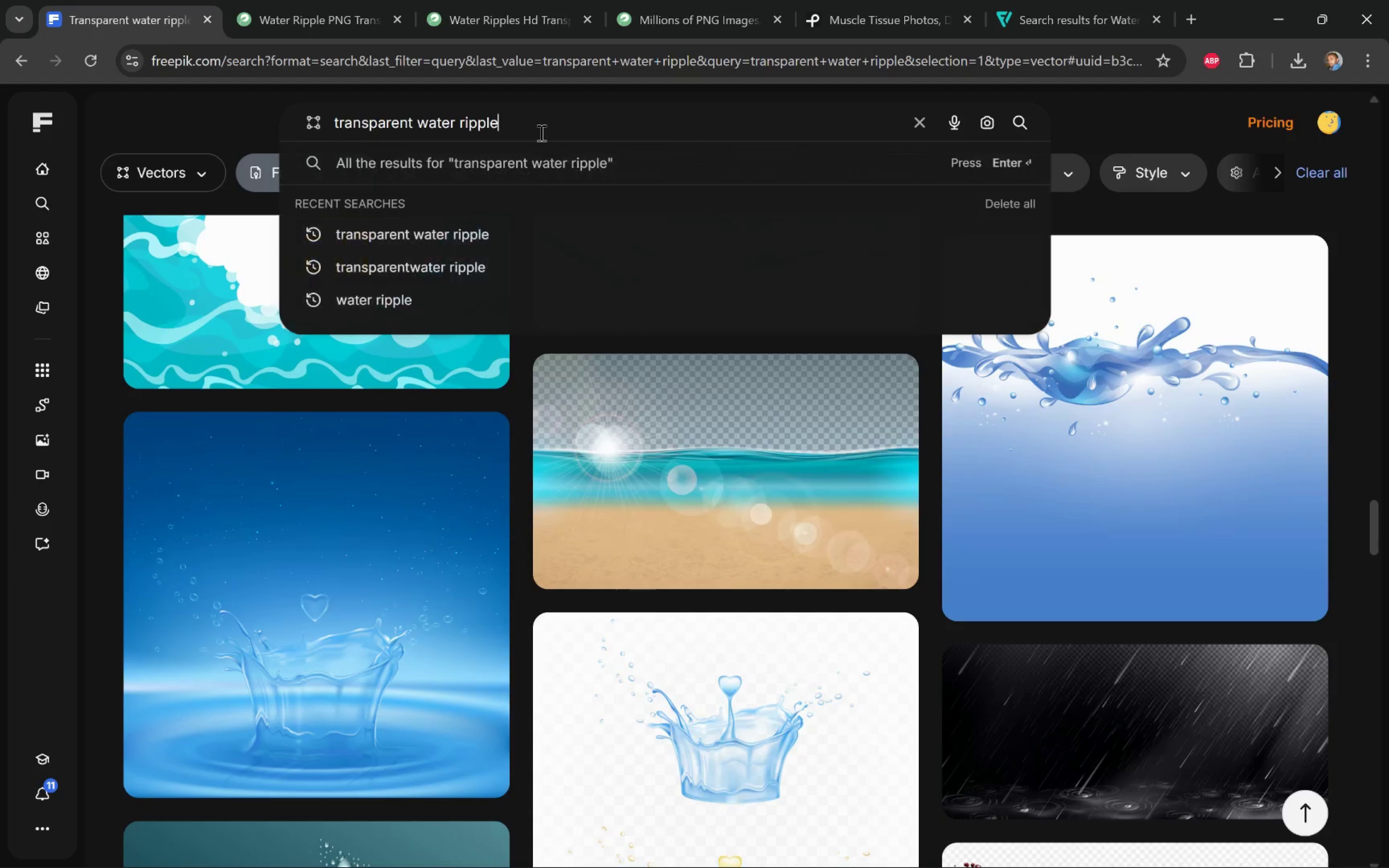 
key(Control+A)
 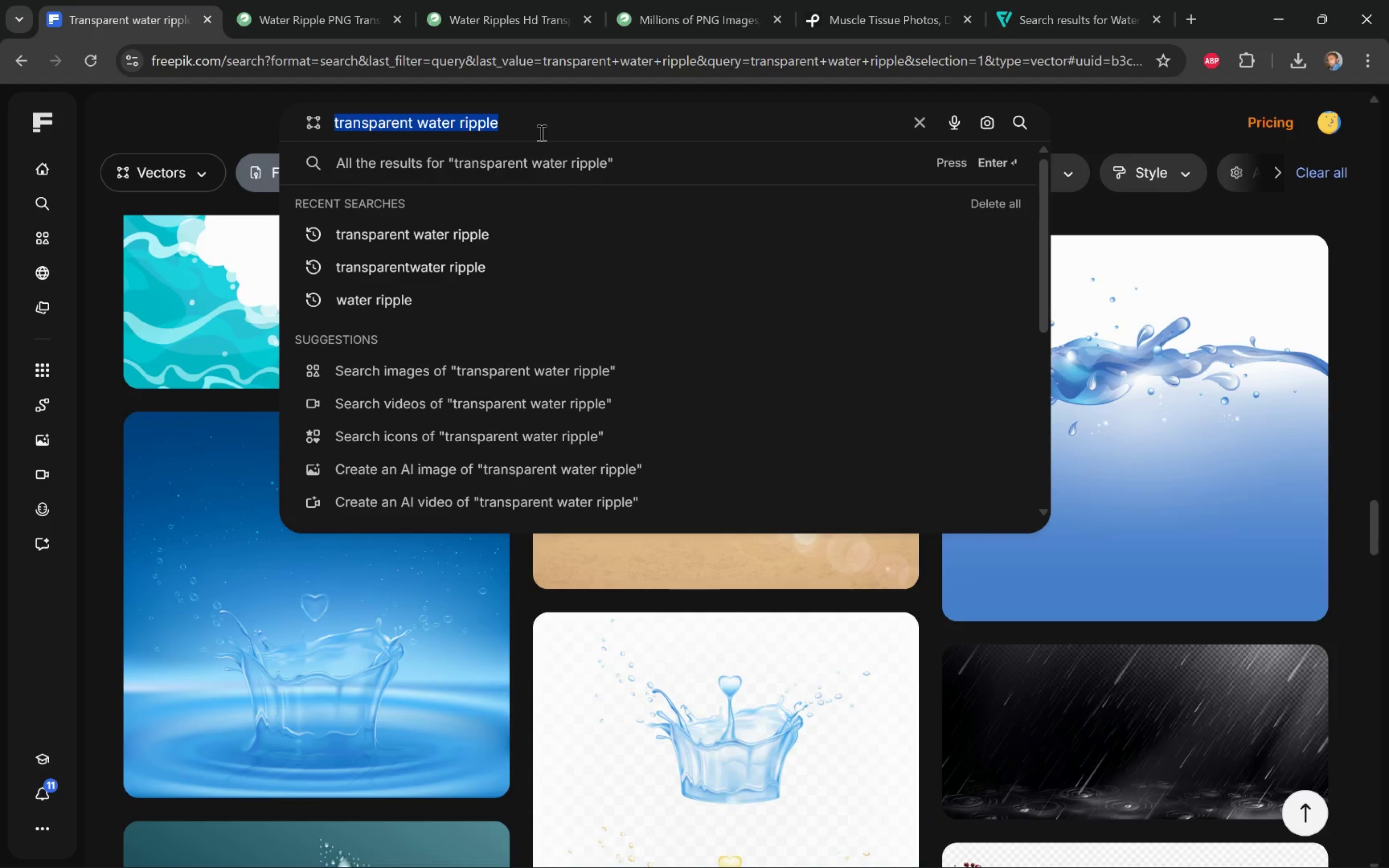 
type(muscle tissue)
 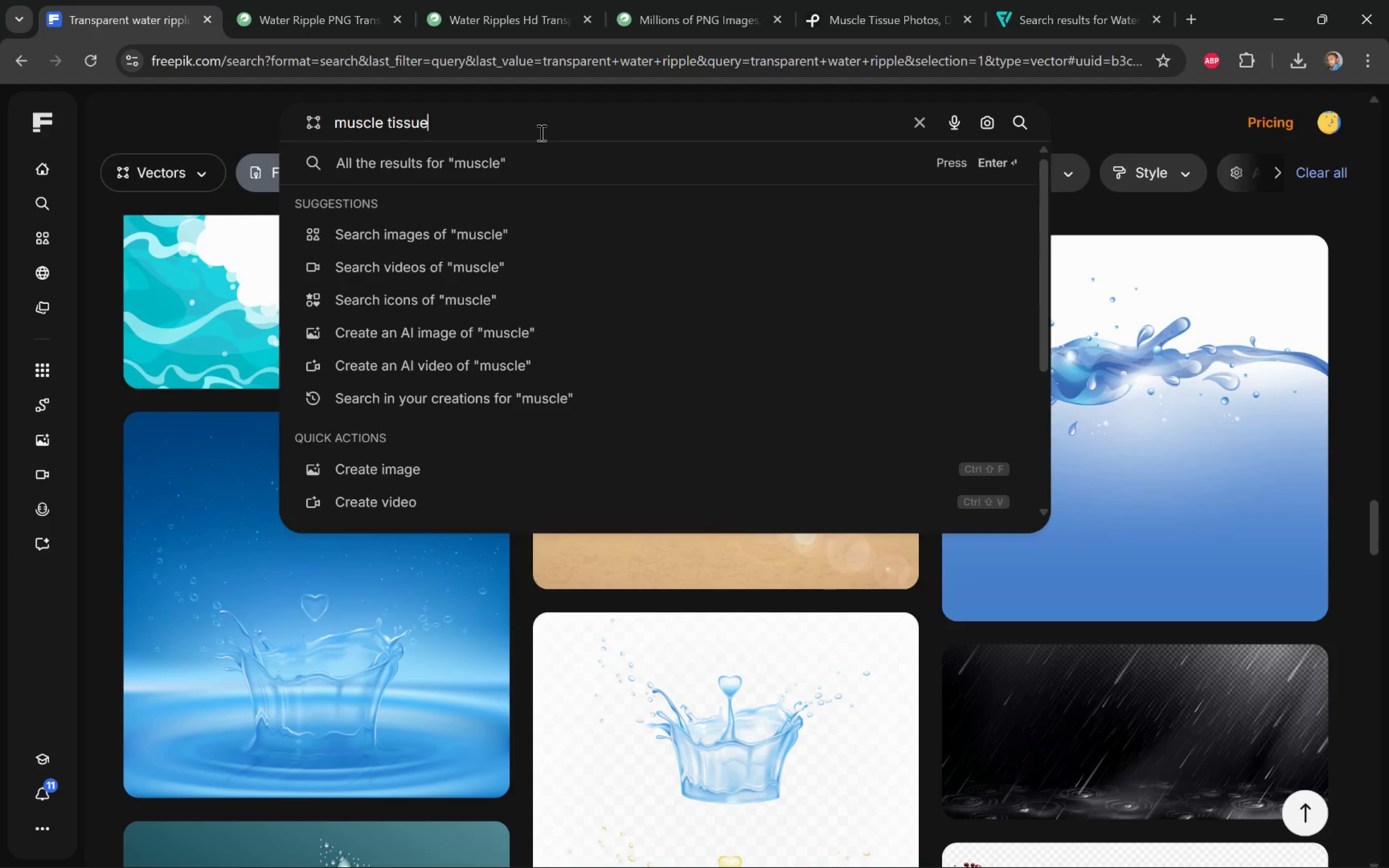 
key(Enter)
 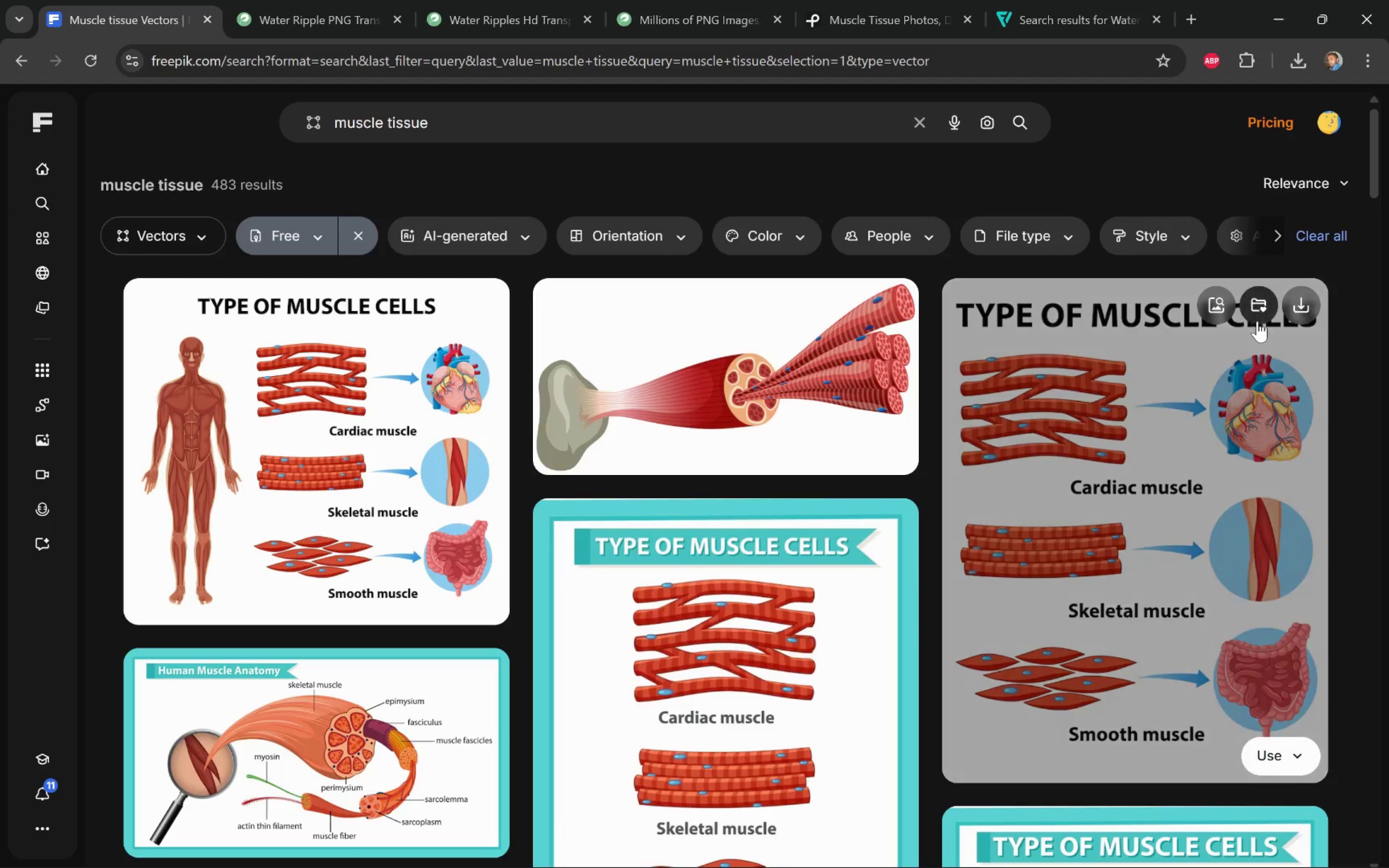 
left_click([185, 231])
 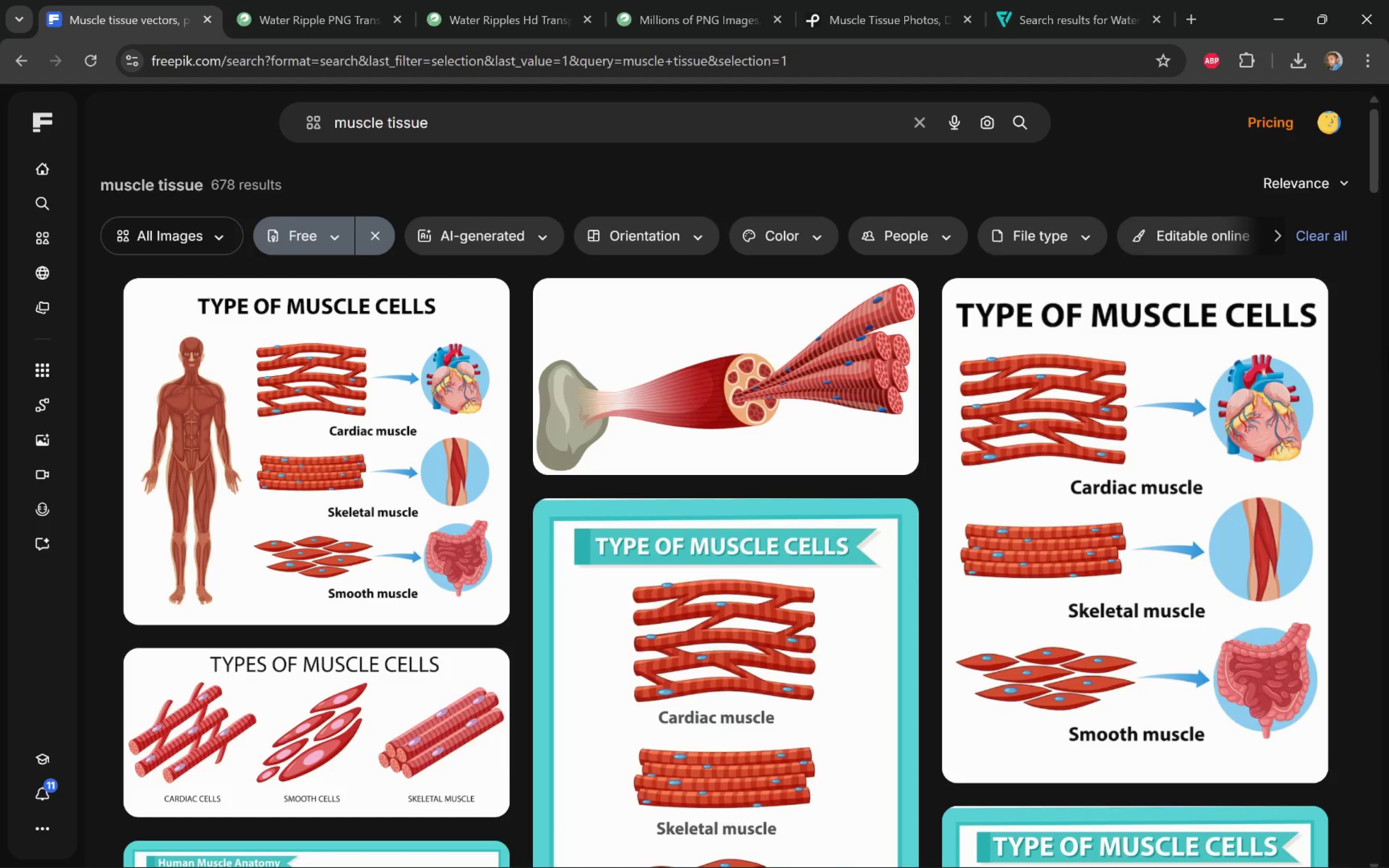 
scroll: coordinate [1363, 374], scroll_direction: down, amount: 14.0
 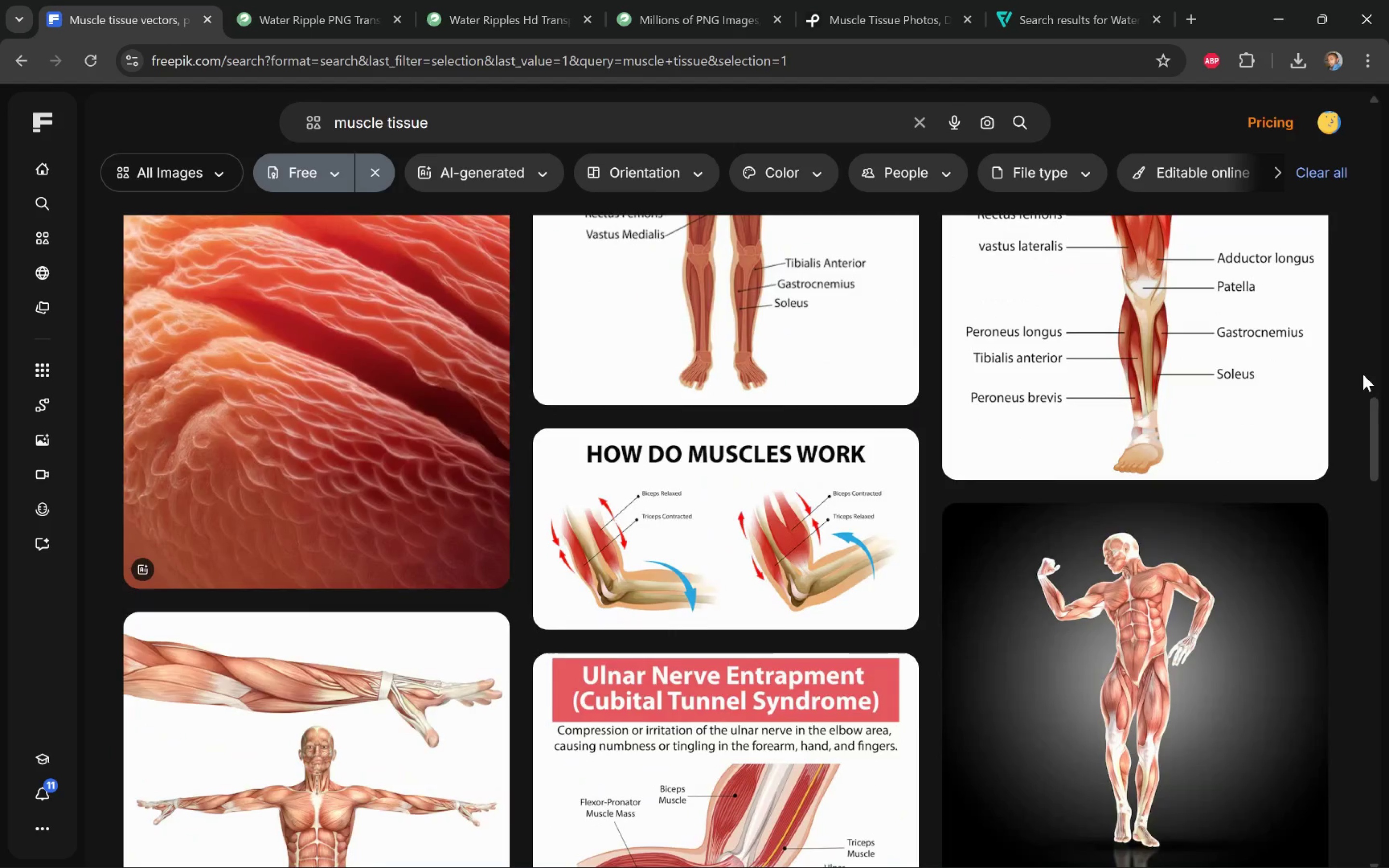 
scroll: coordinate [1366, 370], scroll_direction: down, amount: 20.0
 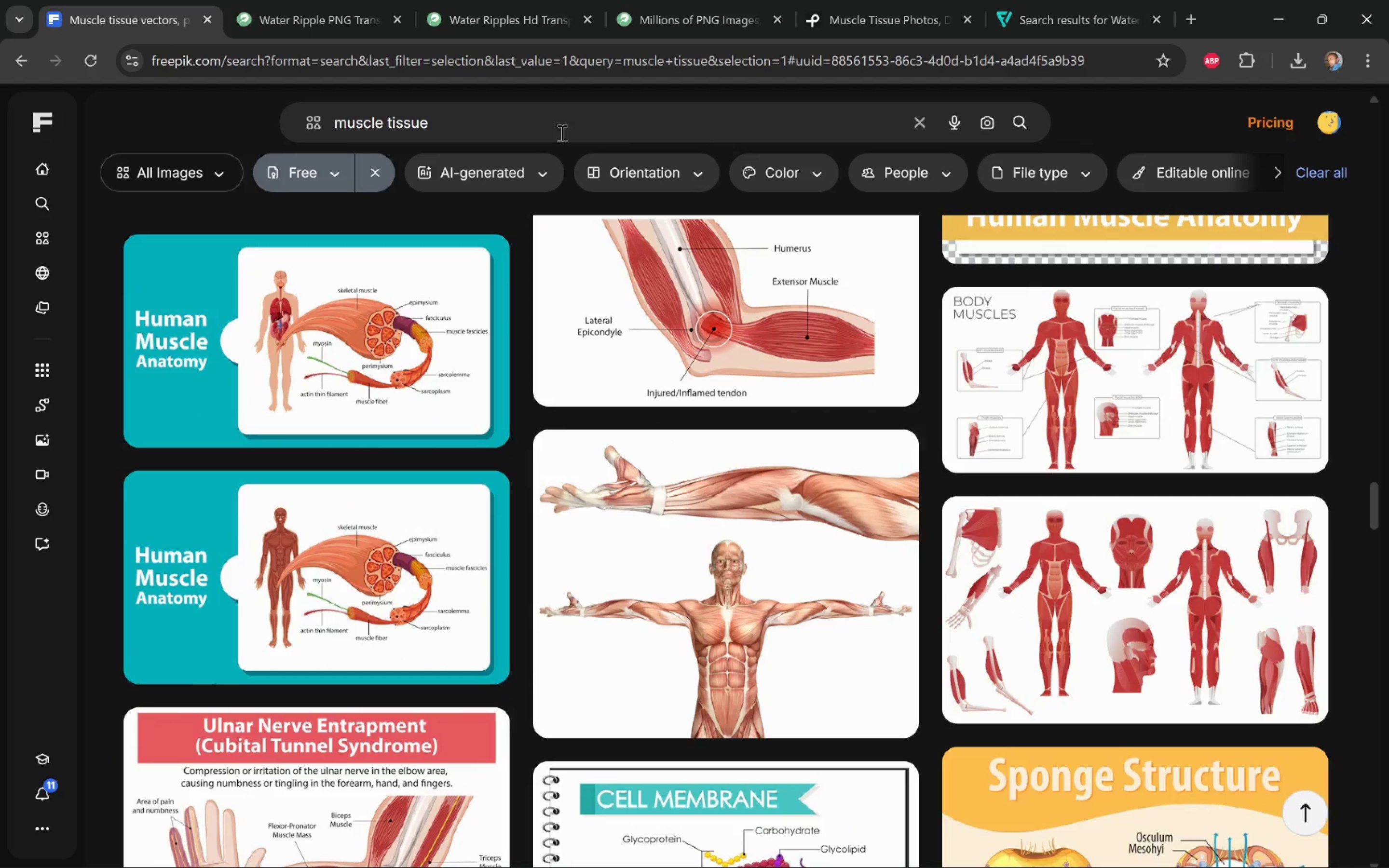 
left_click_drag(start_coordinate=[505, 116], to_coordinate=[311, 110])
 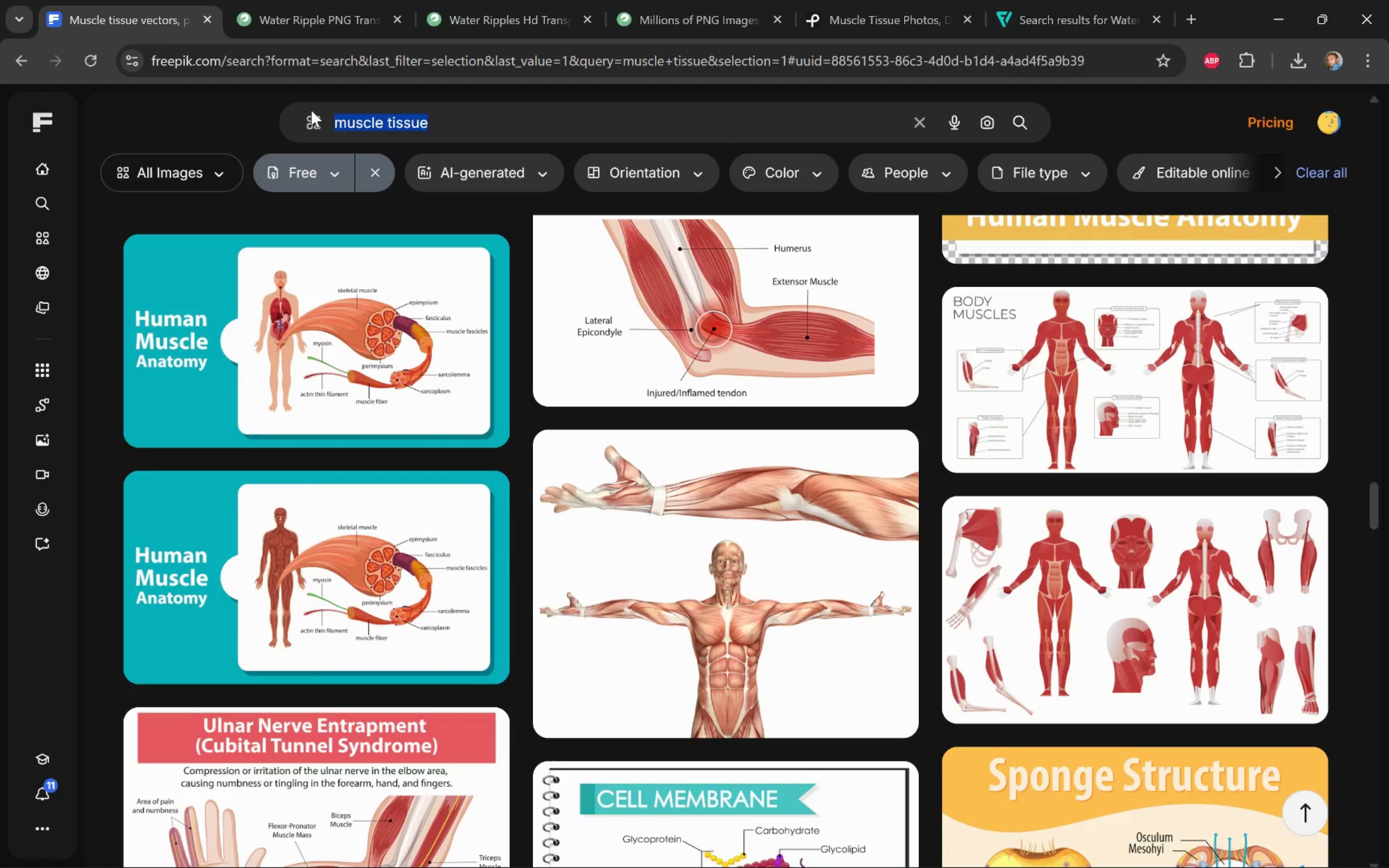 
type(abstract fiber)
 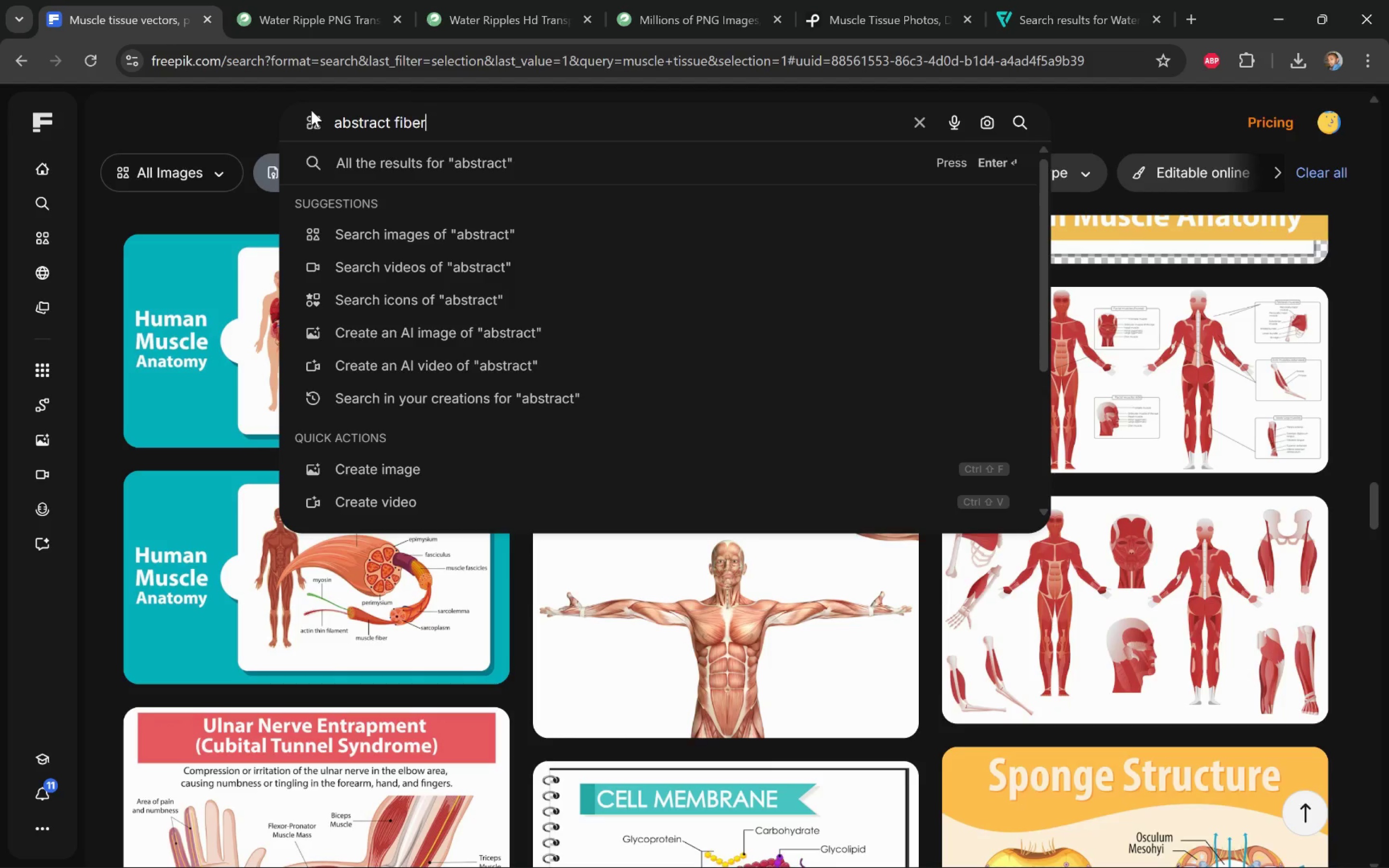 
key(Enter)
 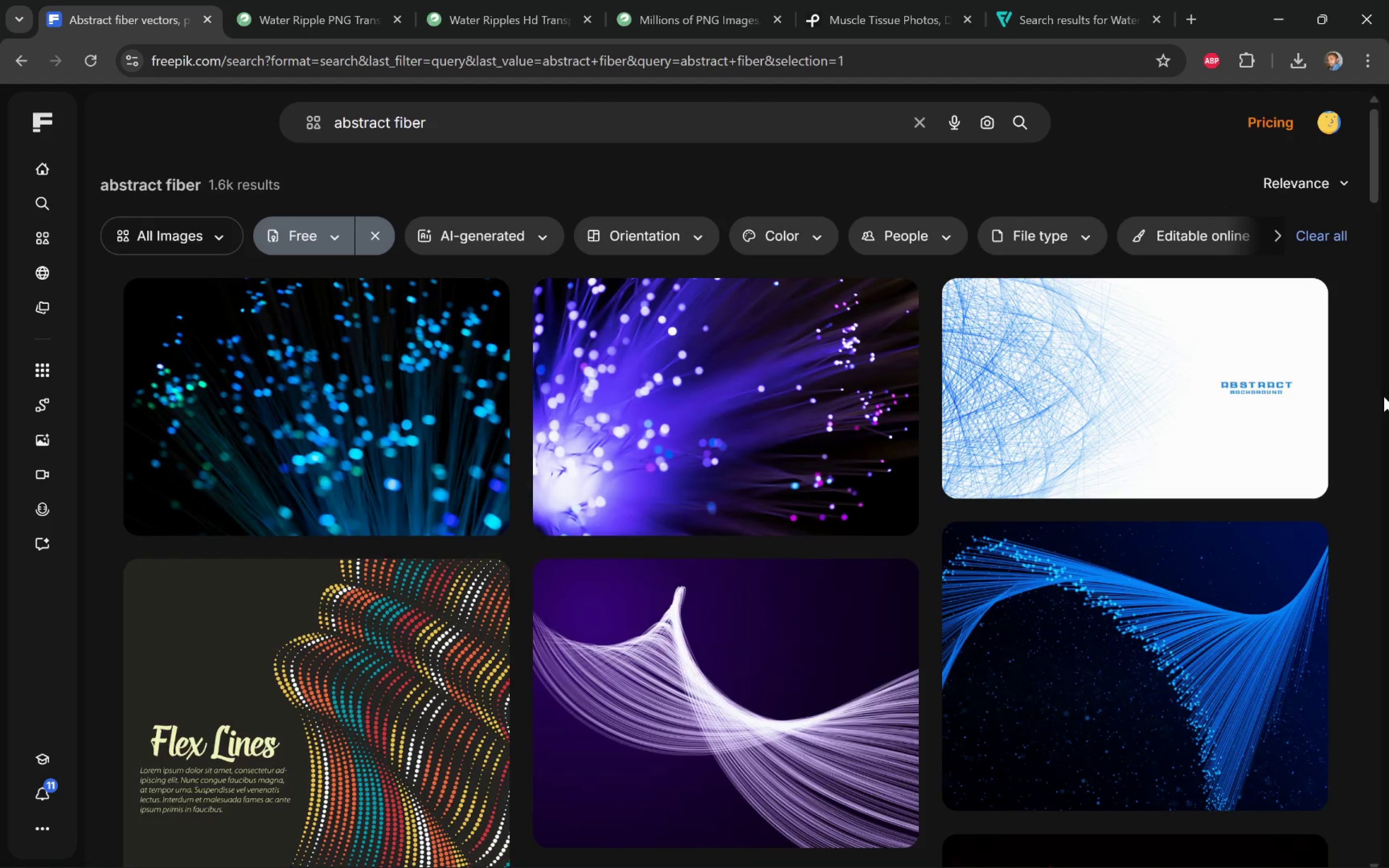 
scroll: coordinate [1359, 358], scroll_direction: down, amount: 7.0
 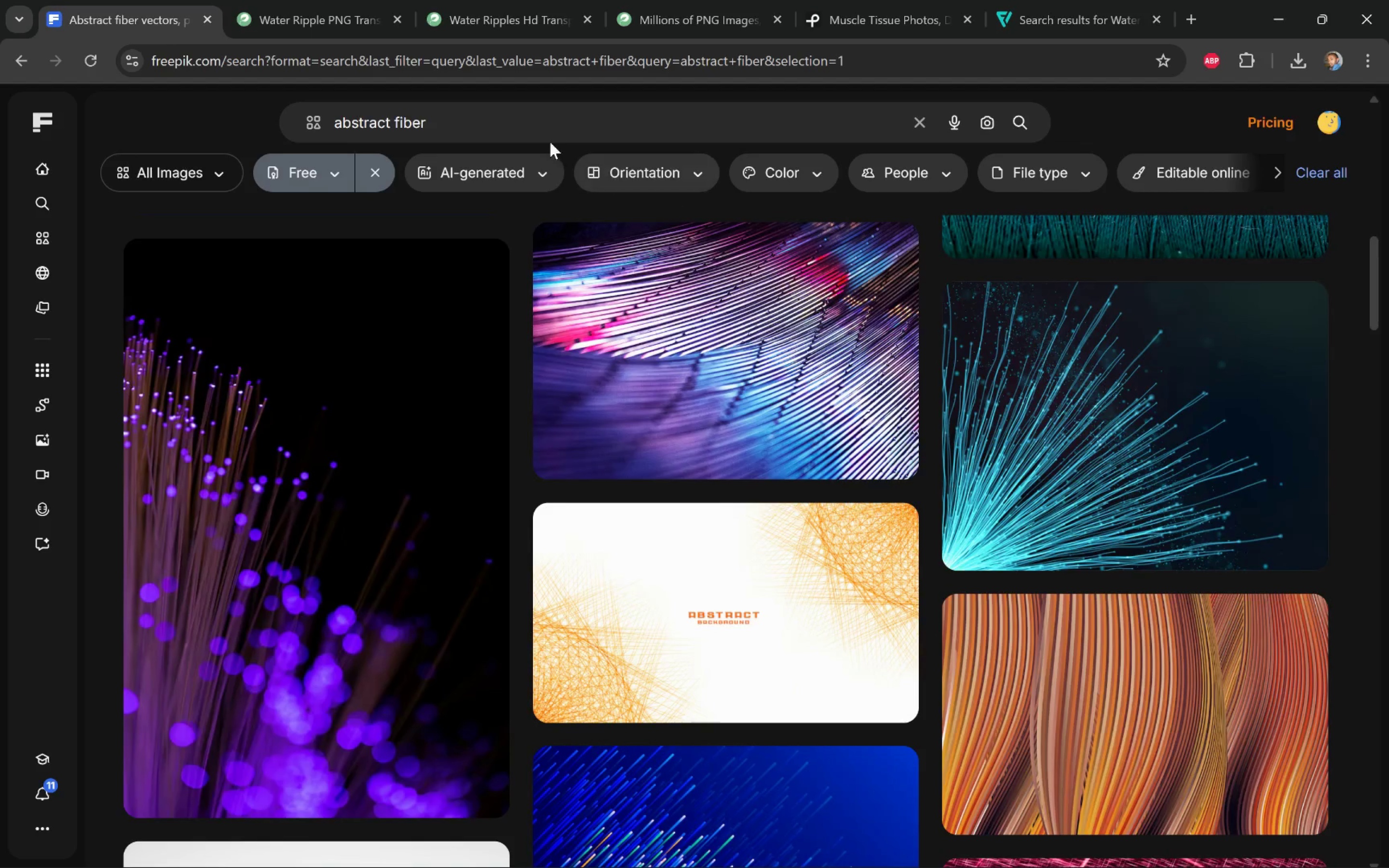 
left_click([542, 123])
 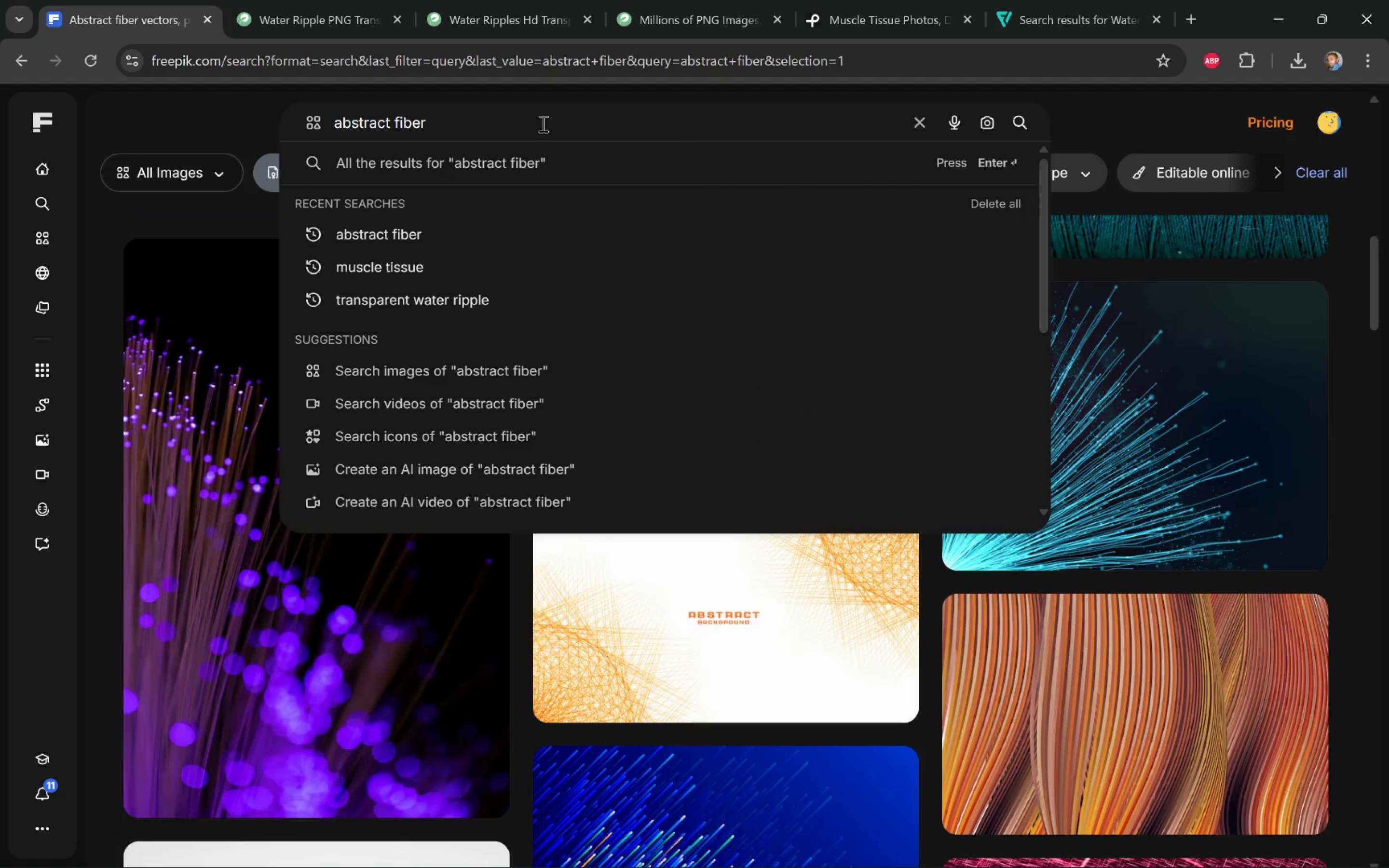 
key(Control+ControlLeft)
 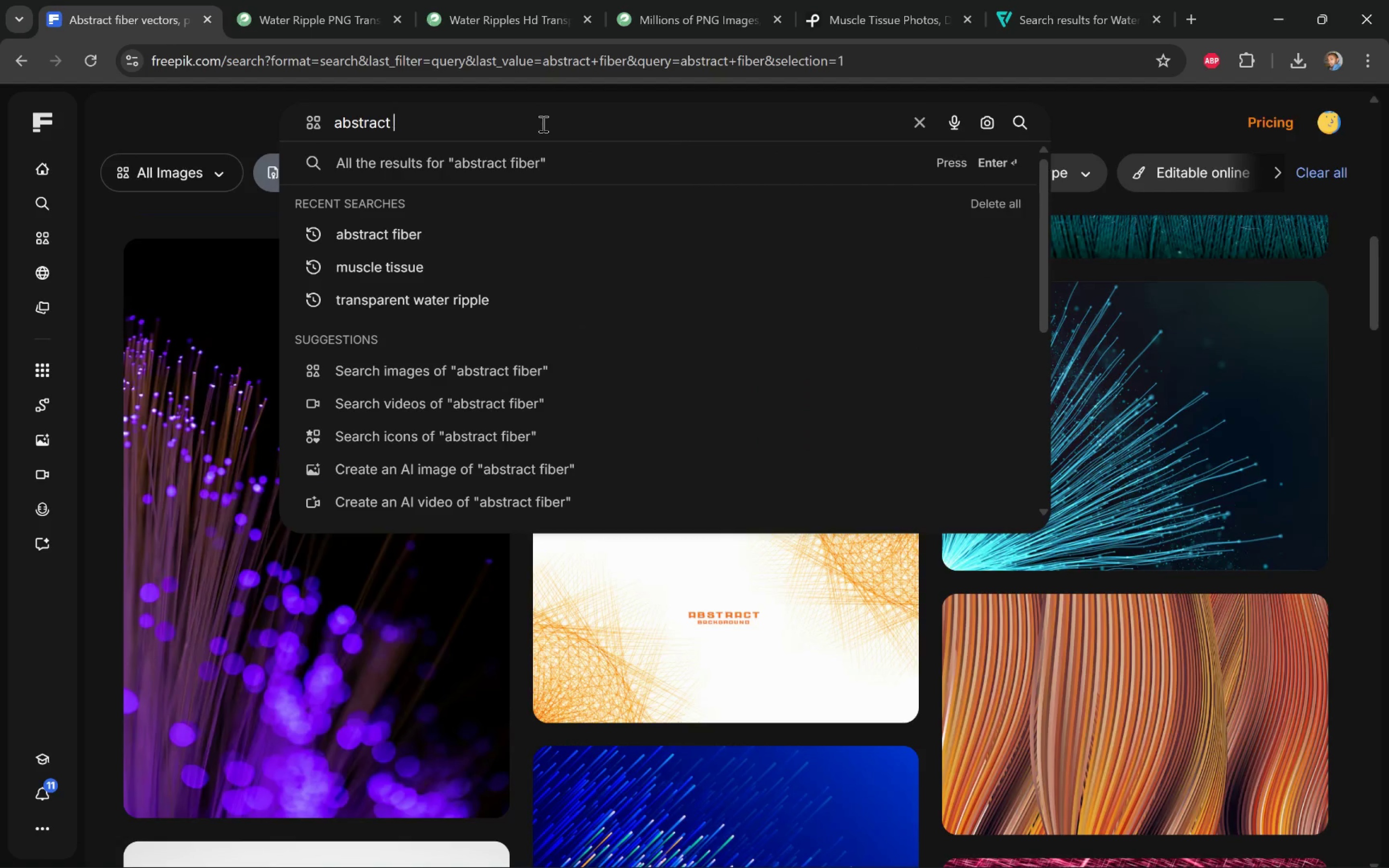 
key(Control+Backspace)
 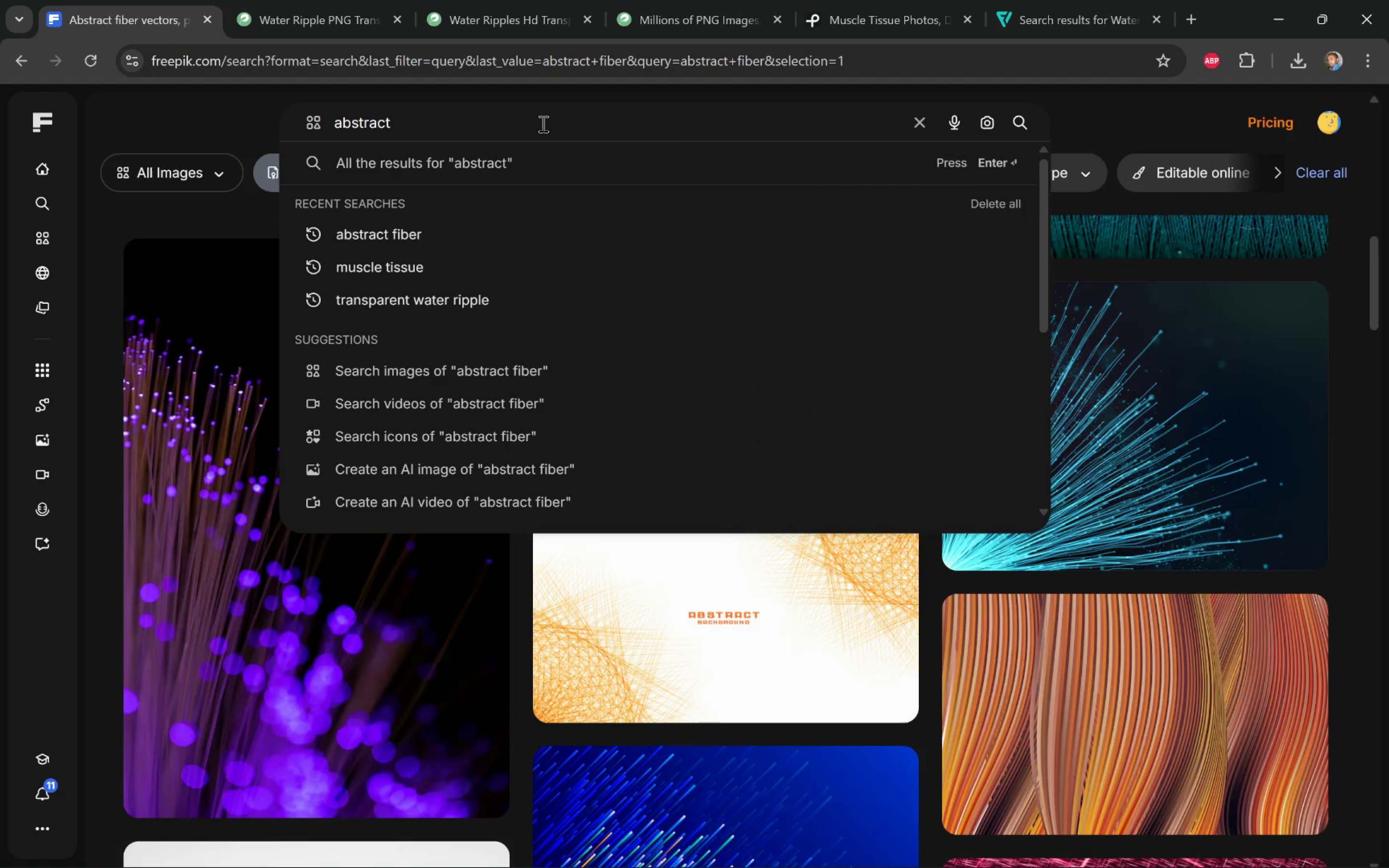 
type(tissue)
 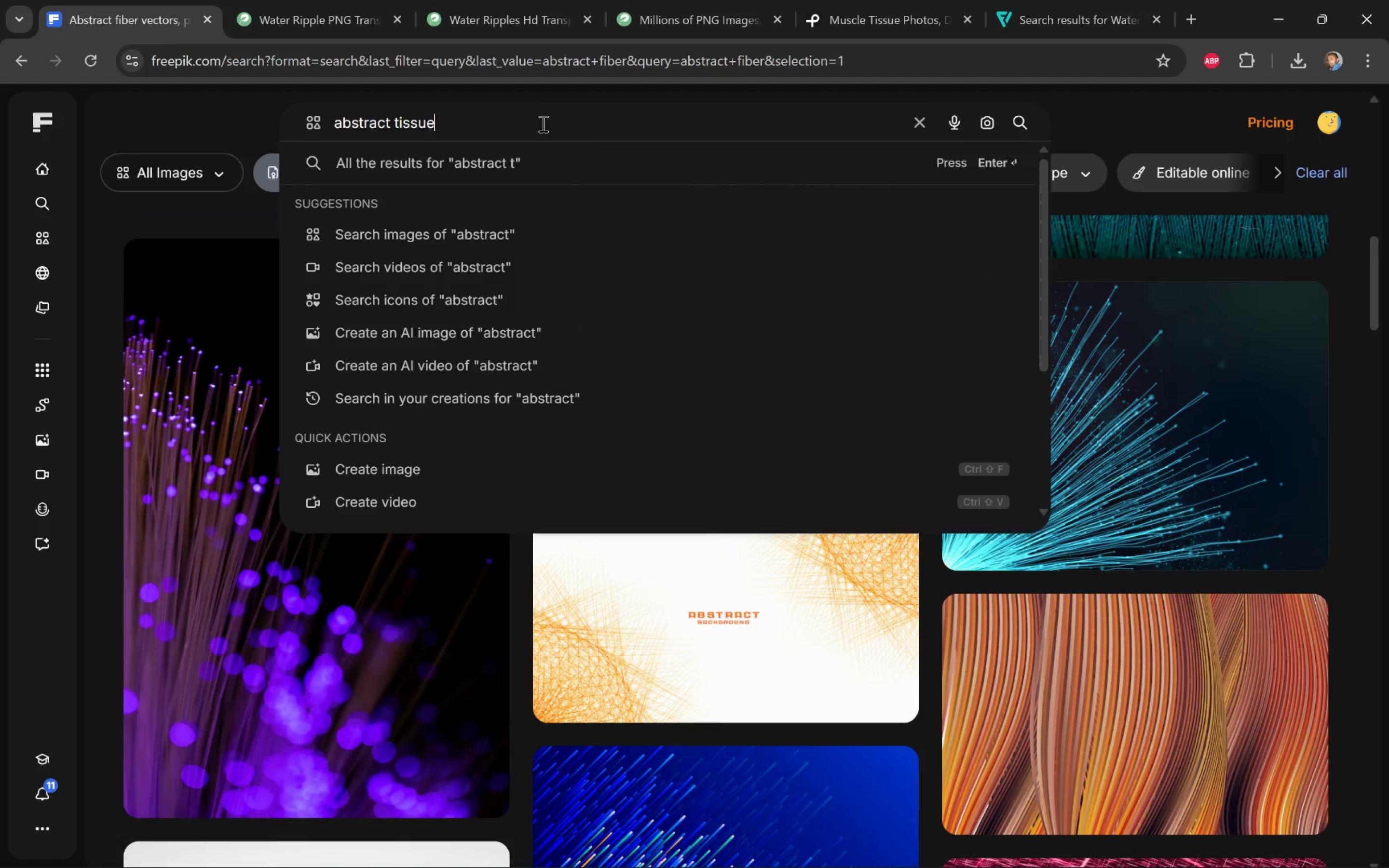 
key(Enter)
 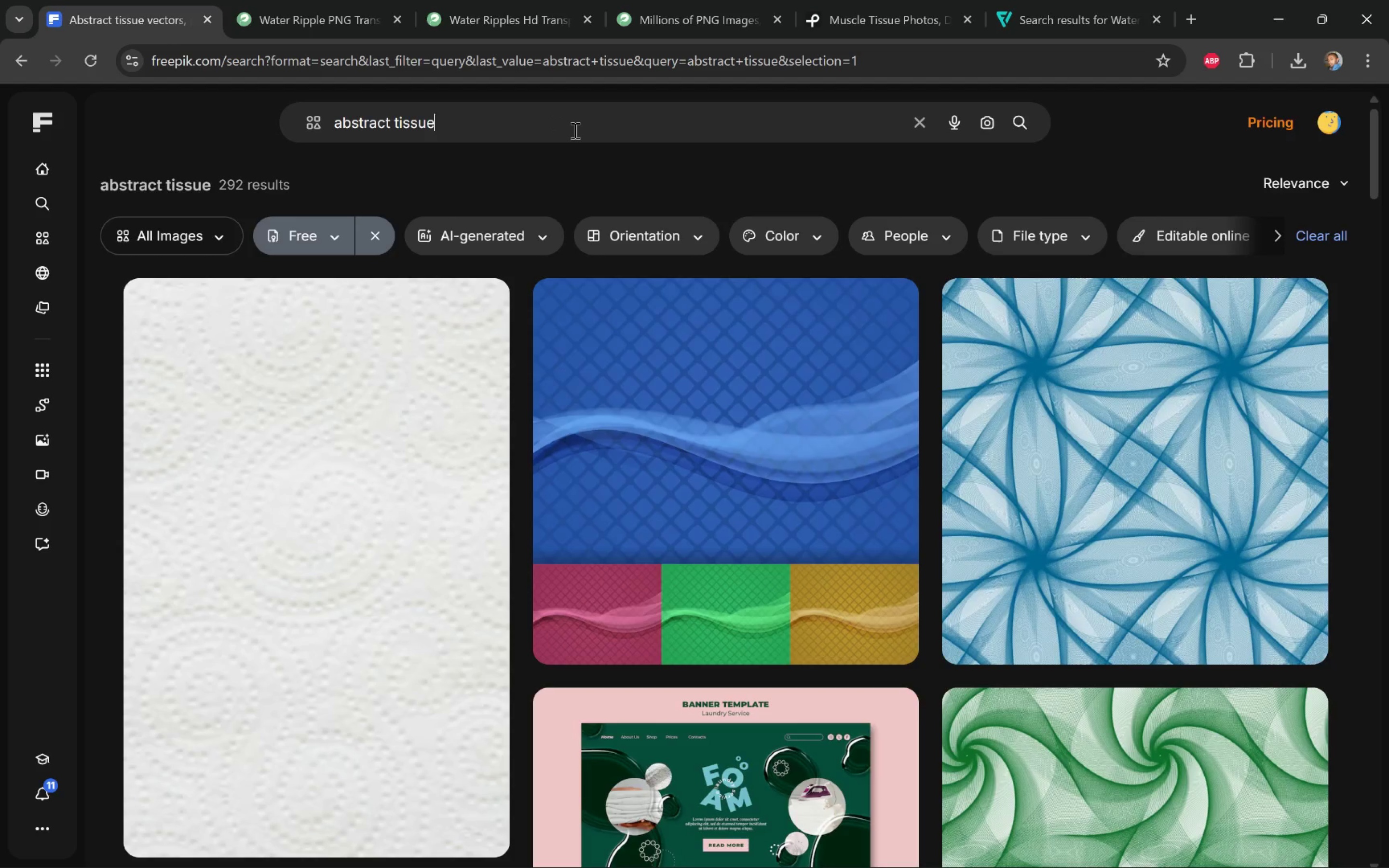 
scroll: coordinate [1360, 476], scroll_direction: down, amount: 17.0
 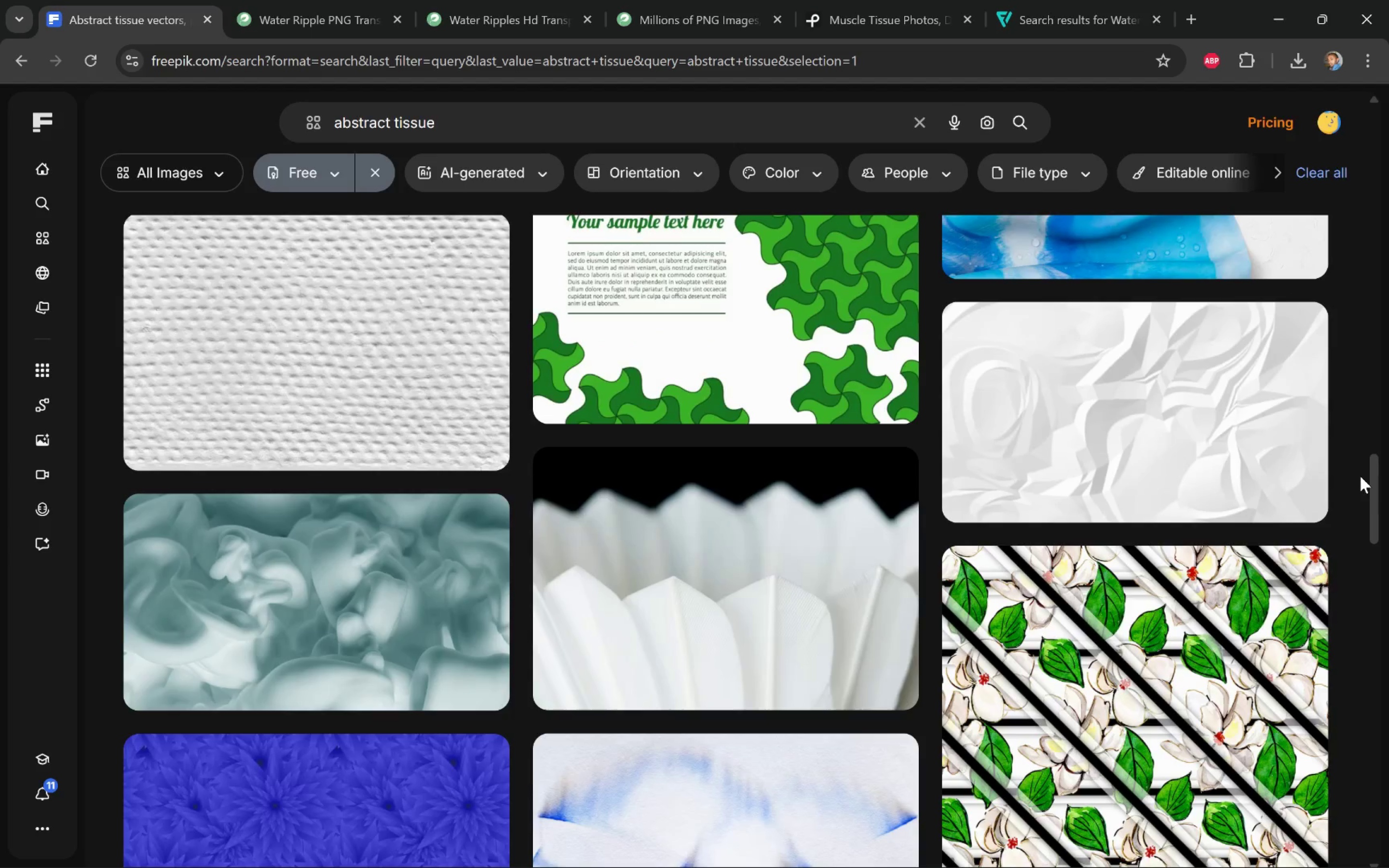 
scroll: coordinate [1360, 476], scroll_direction: down, amount: 4.0
 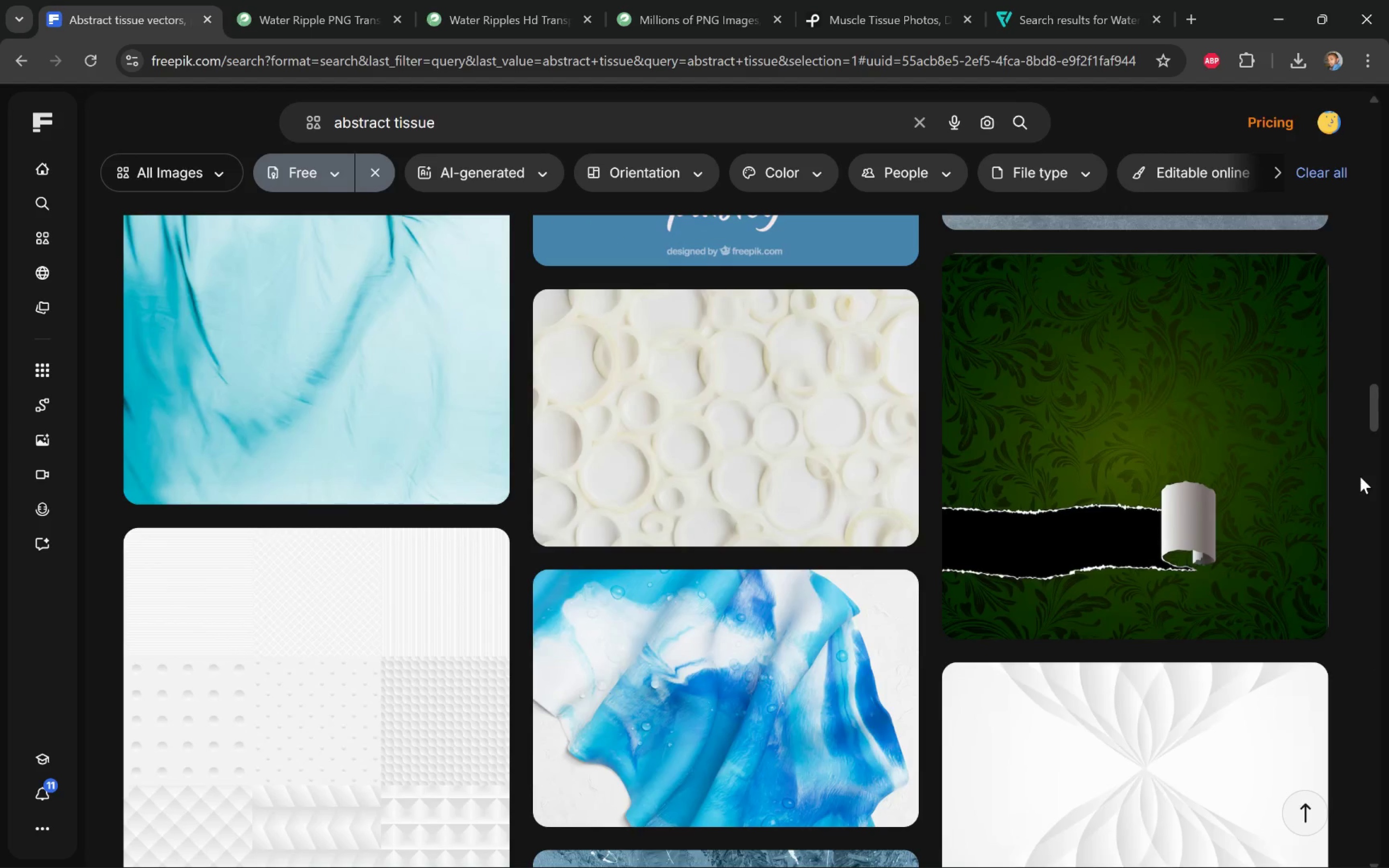 
key(Alt+Tab)
 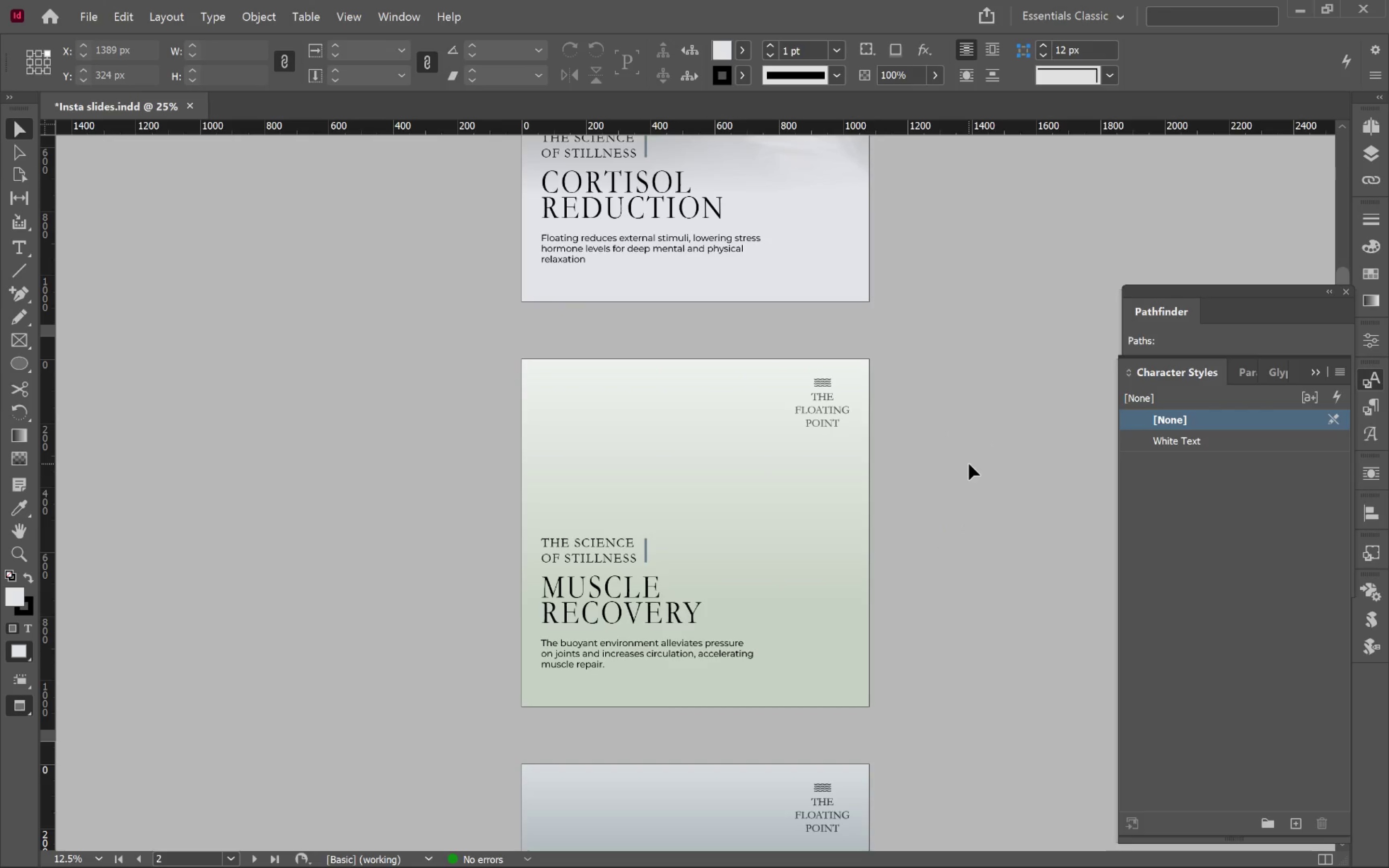 
key(Alt+AltLeft)
 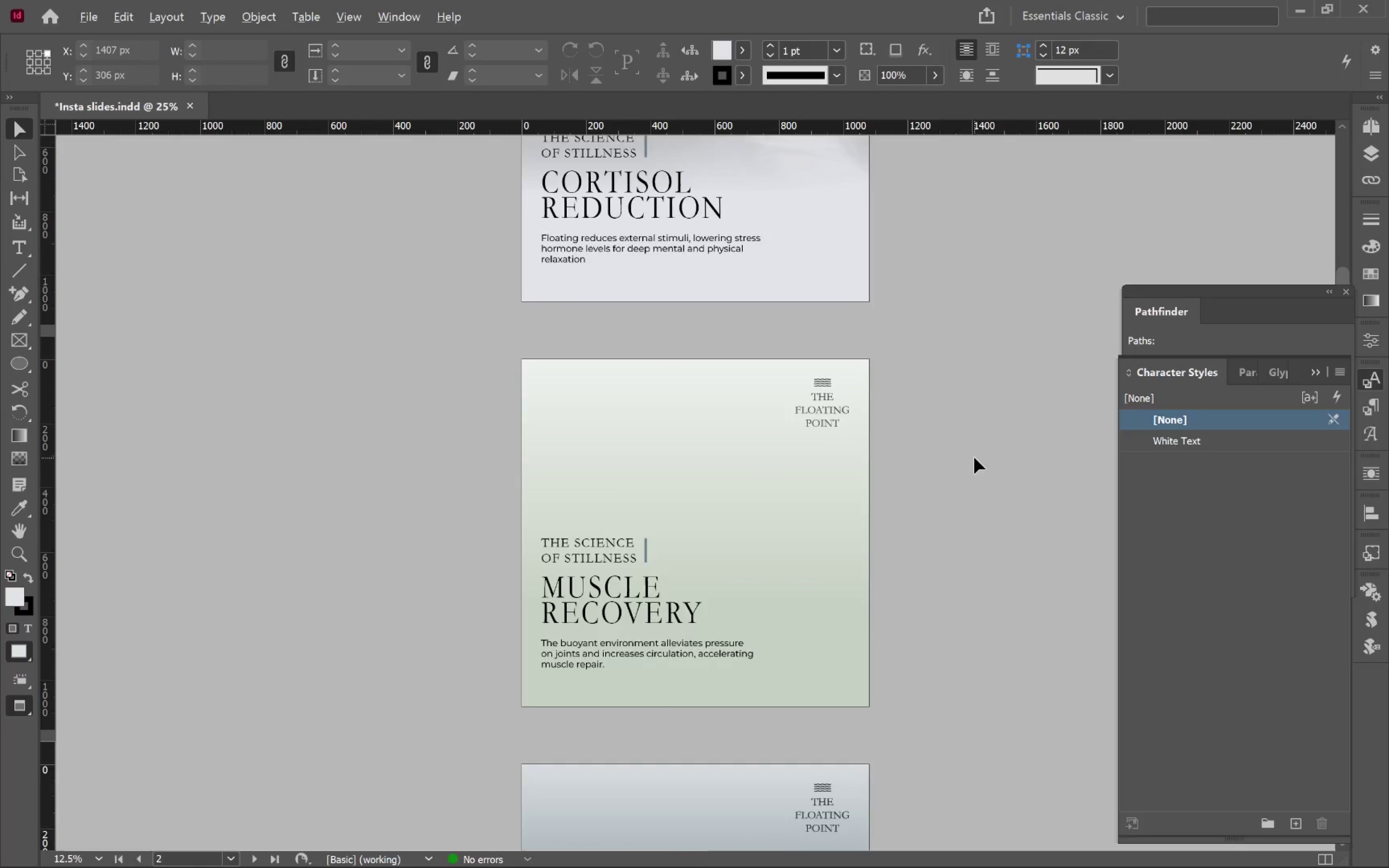 
key(Alt+Tab)
 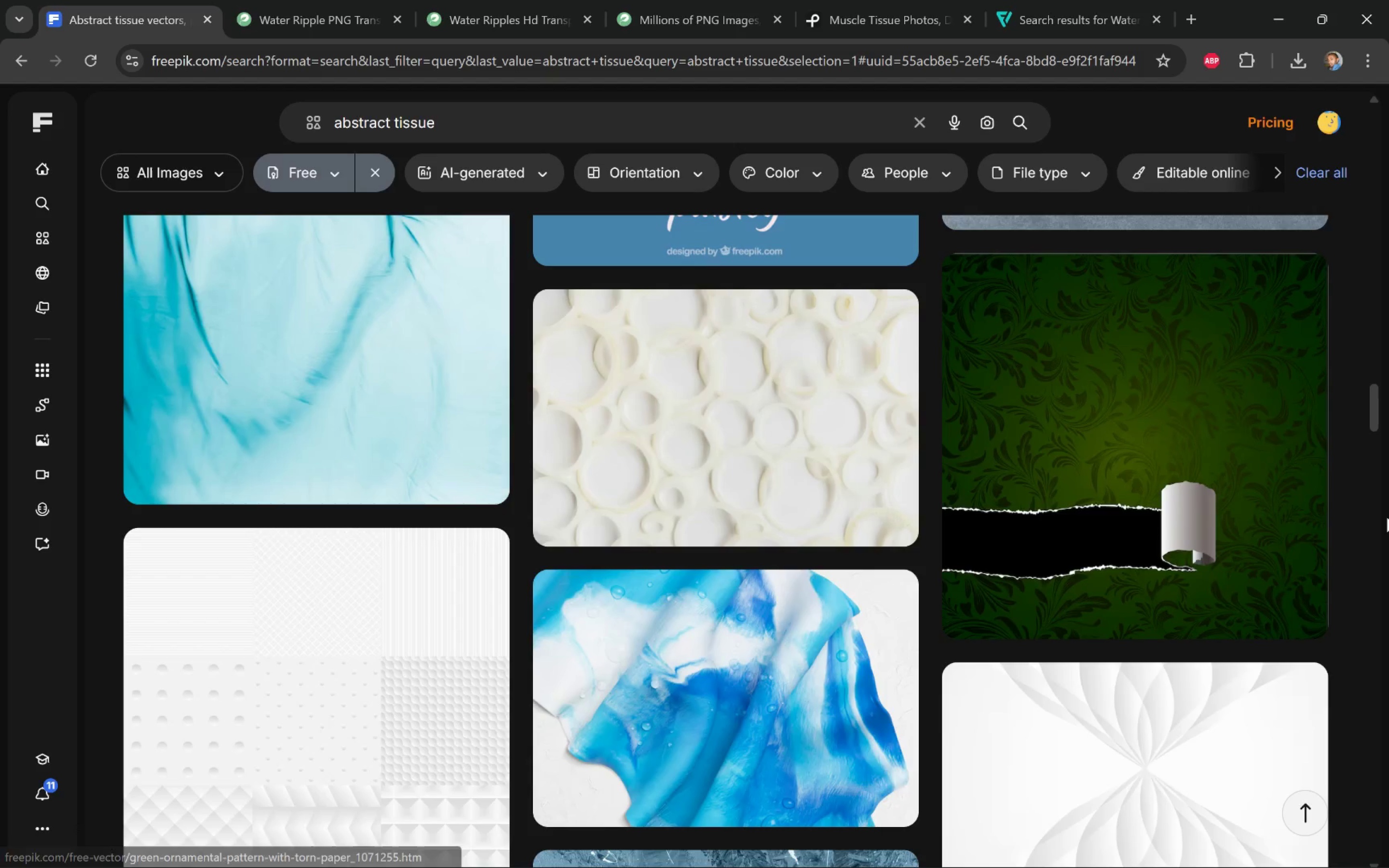 
scroll: coordinate [1354, 509], scroll_direction: up, amount: 49.0
 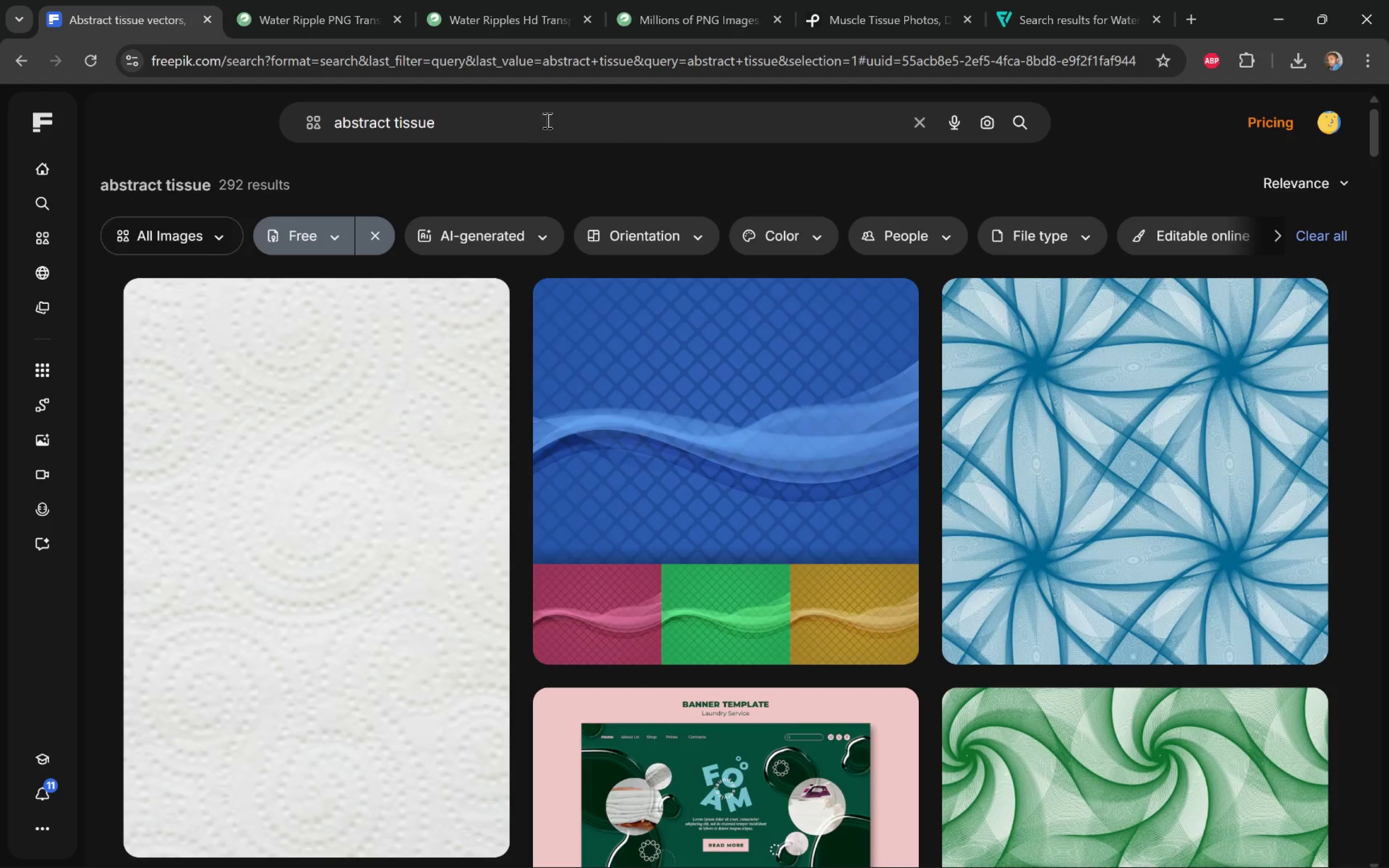 
double_click([399, 17])
 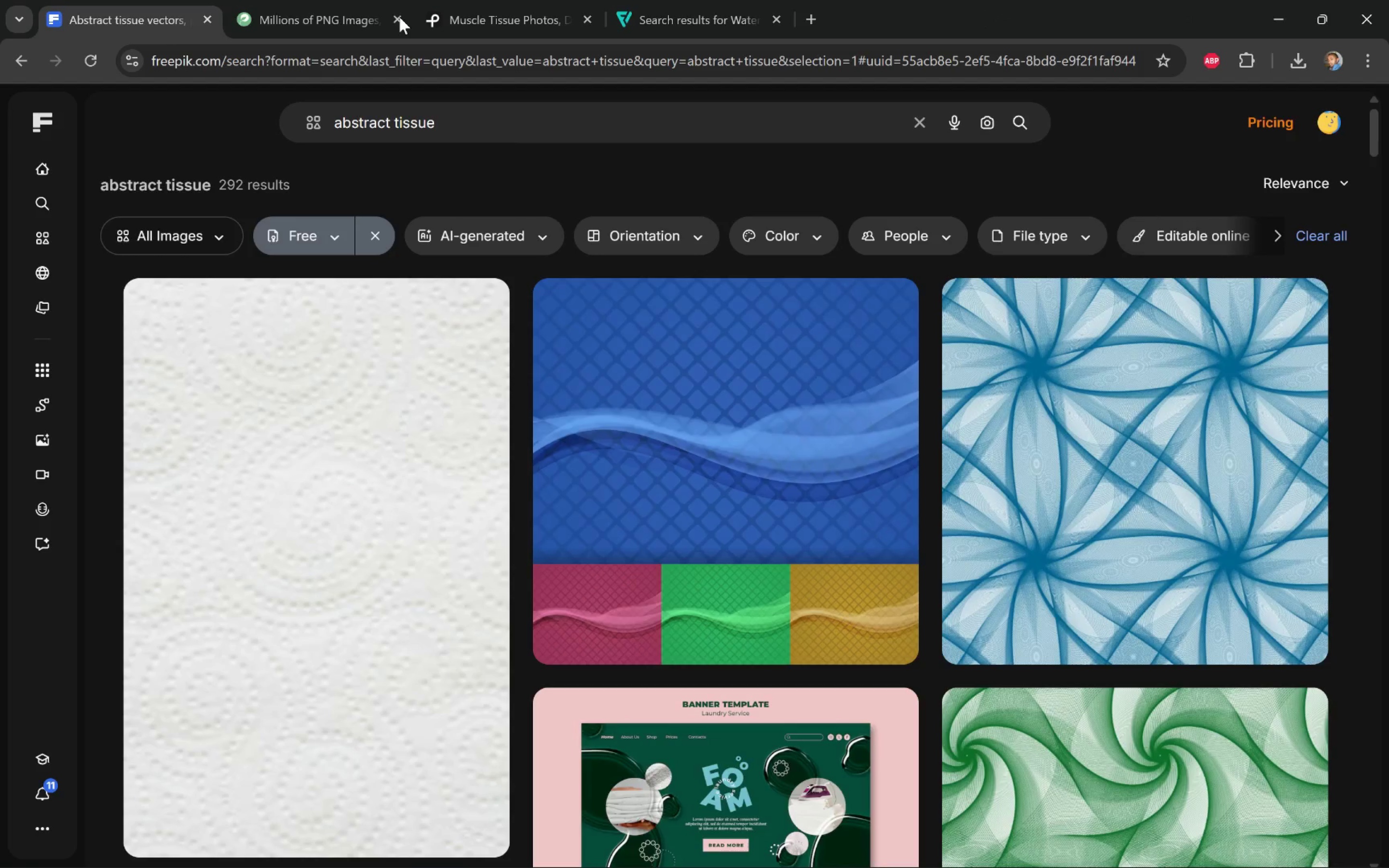 
left_click([399, 17])
 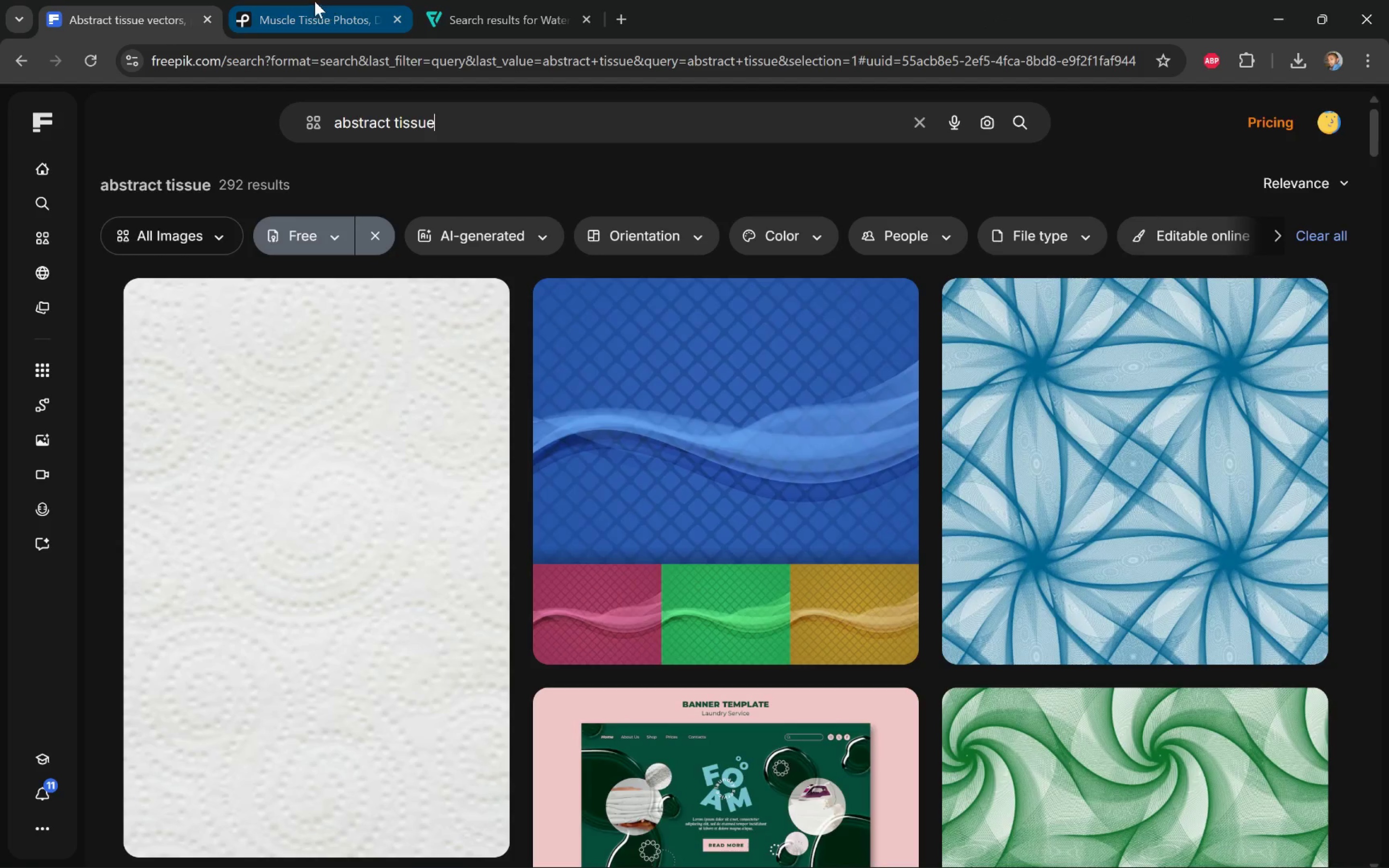 
left_click([307, 0])
 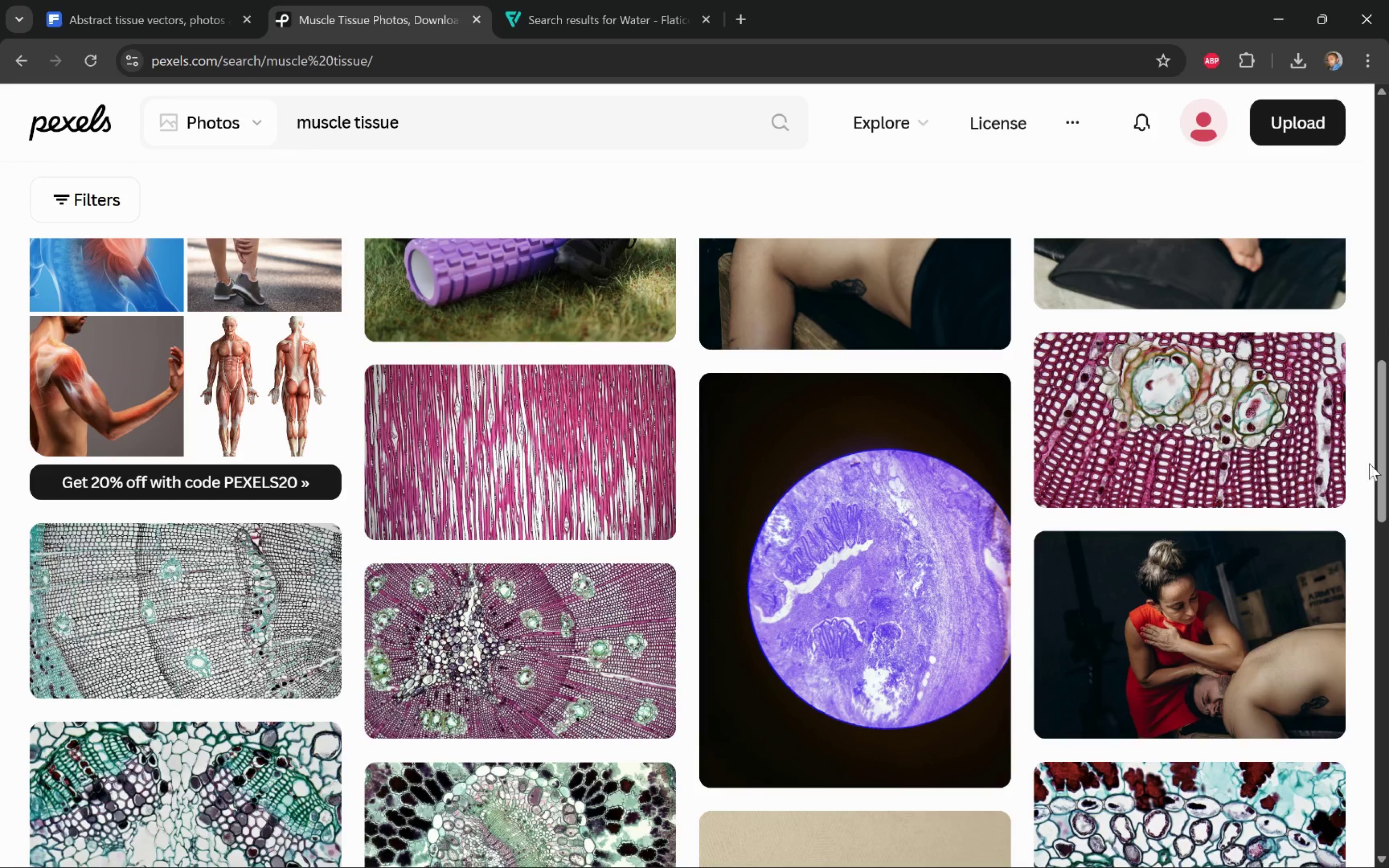 
scroll: coordinate [1370, 461], scroll_direction: down, amount: 8.0
 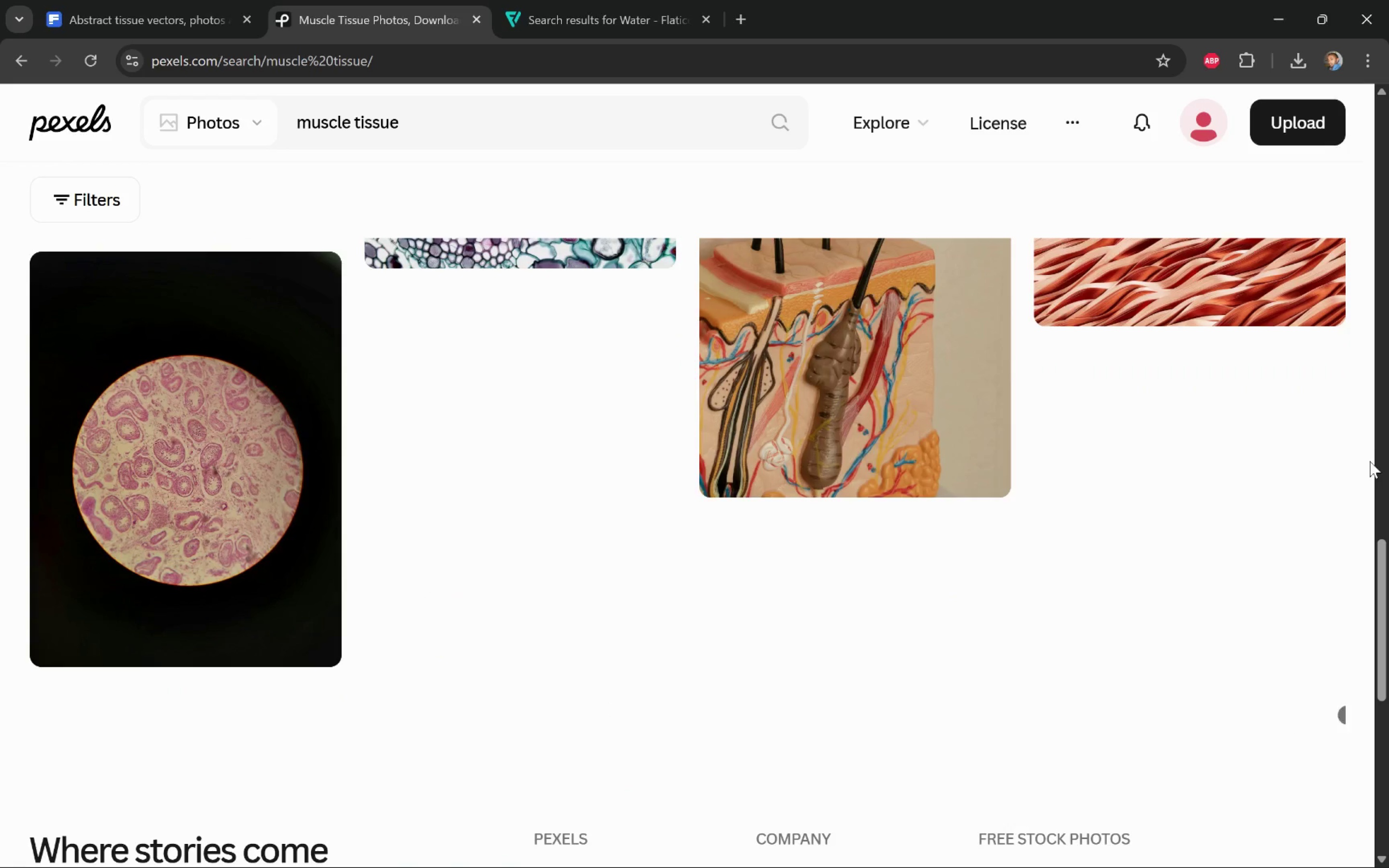 
scroll: coordinate [1370, 461], scroll_direction: up, amount: 5.0
 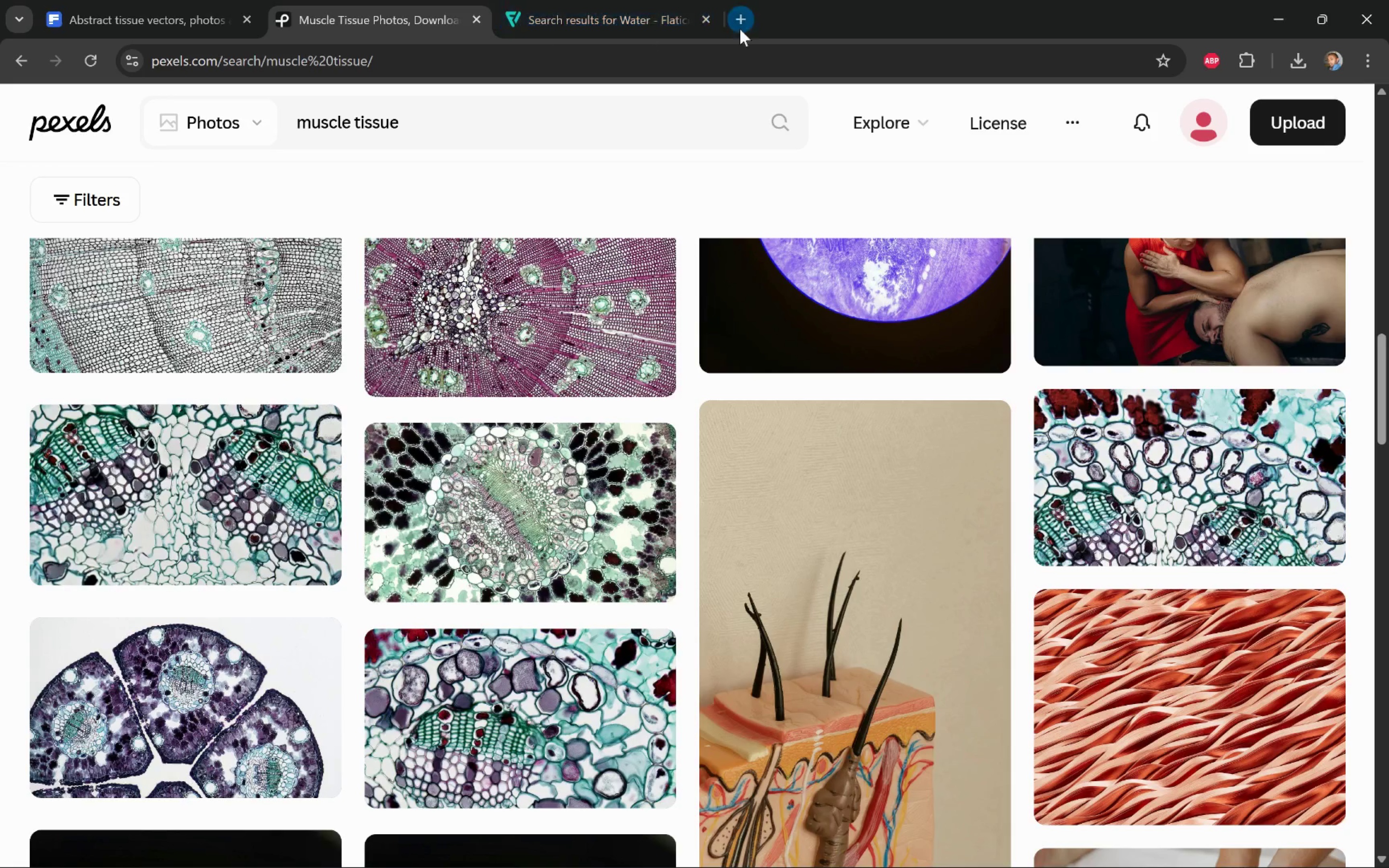 
left_click([746, 16])
 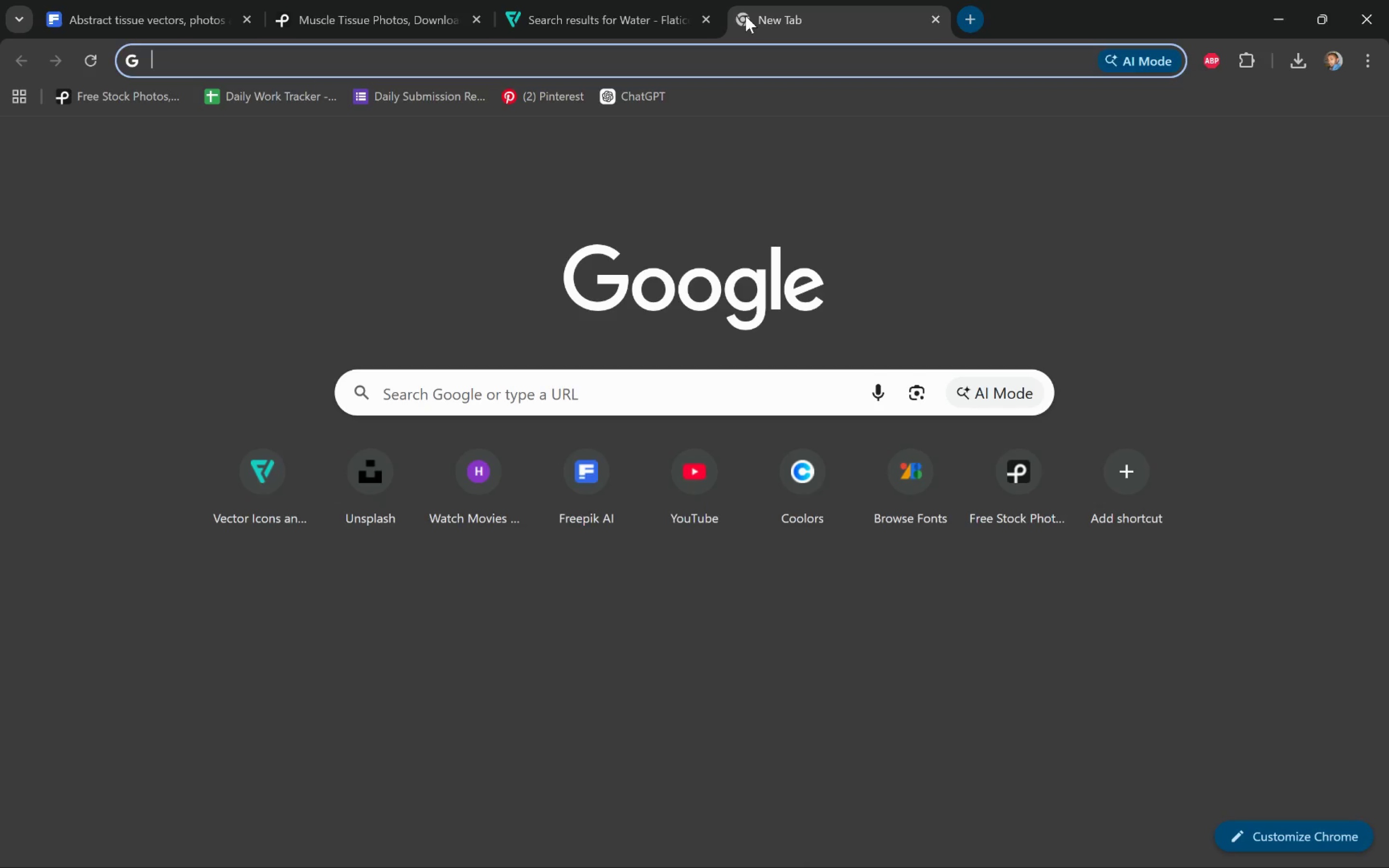 
type(uns)
 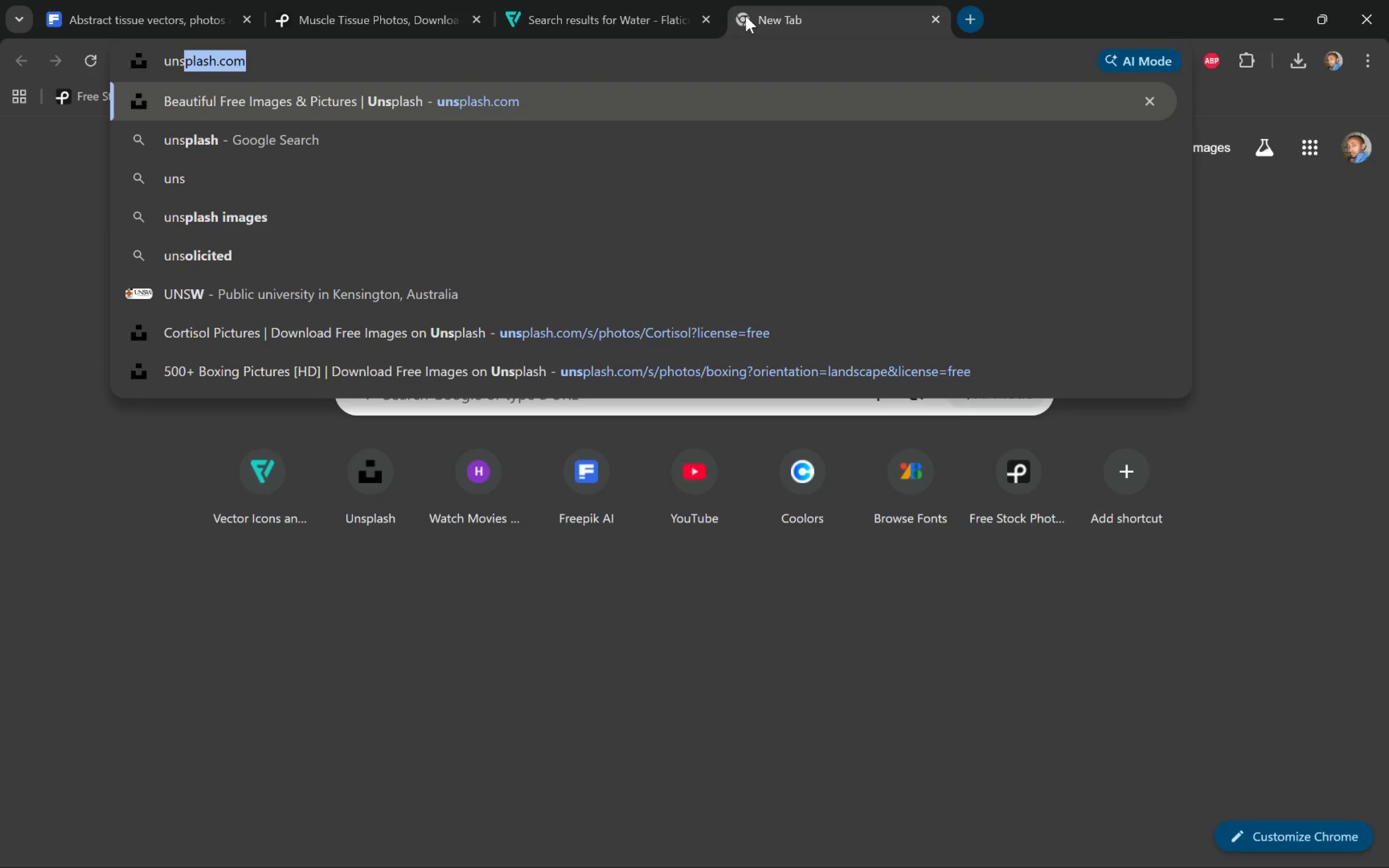 
key(Enter)
 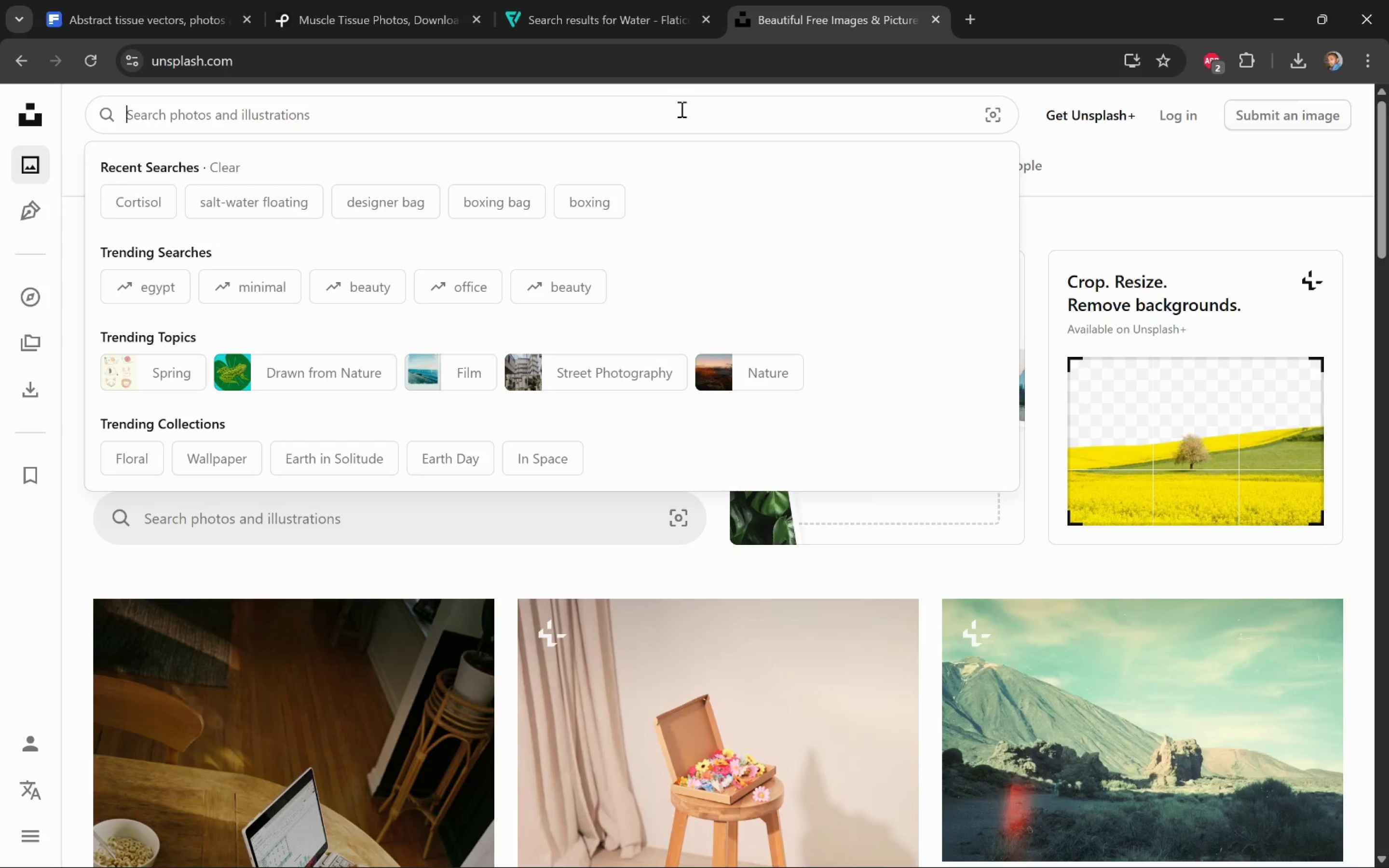 
type(muscle tissue)
 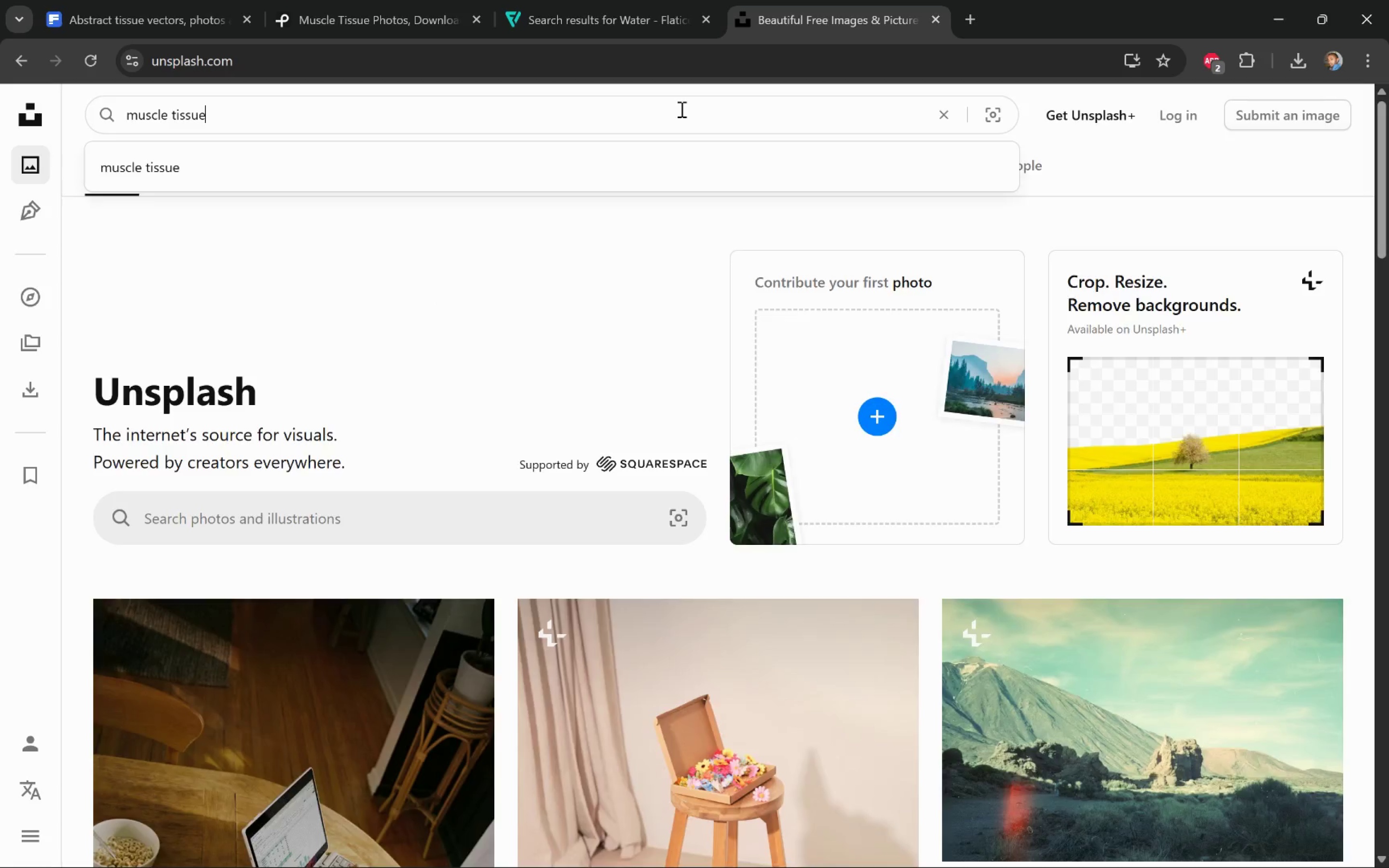 
key(Enter)
 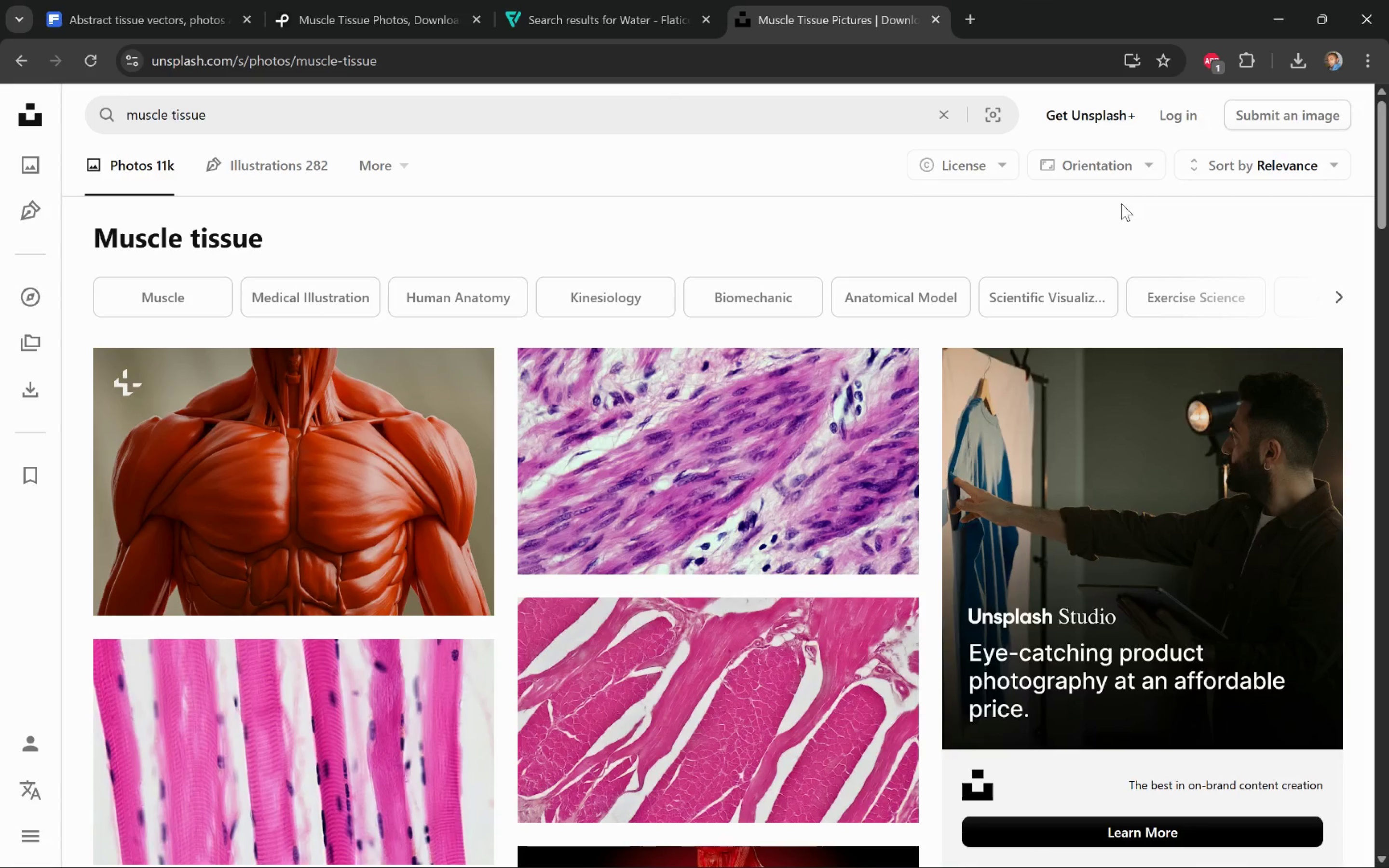 
left_click([980, 165])
 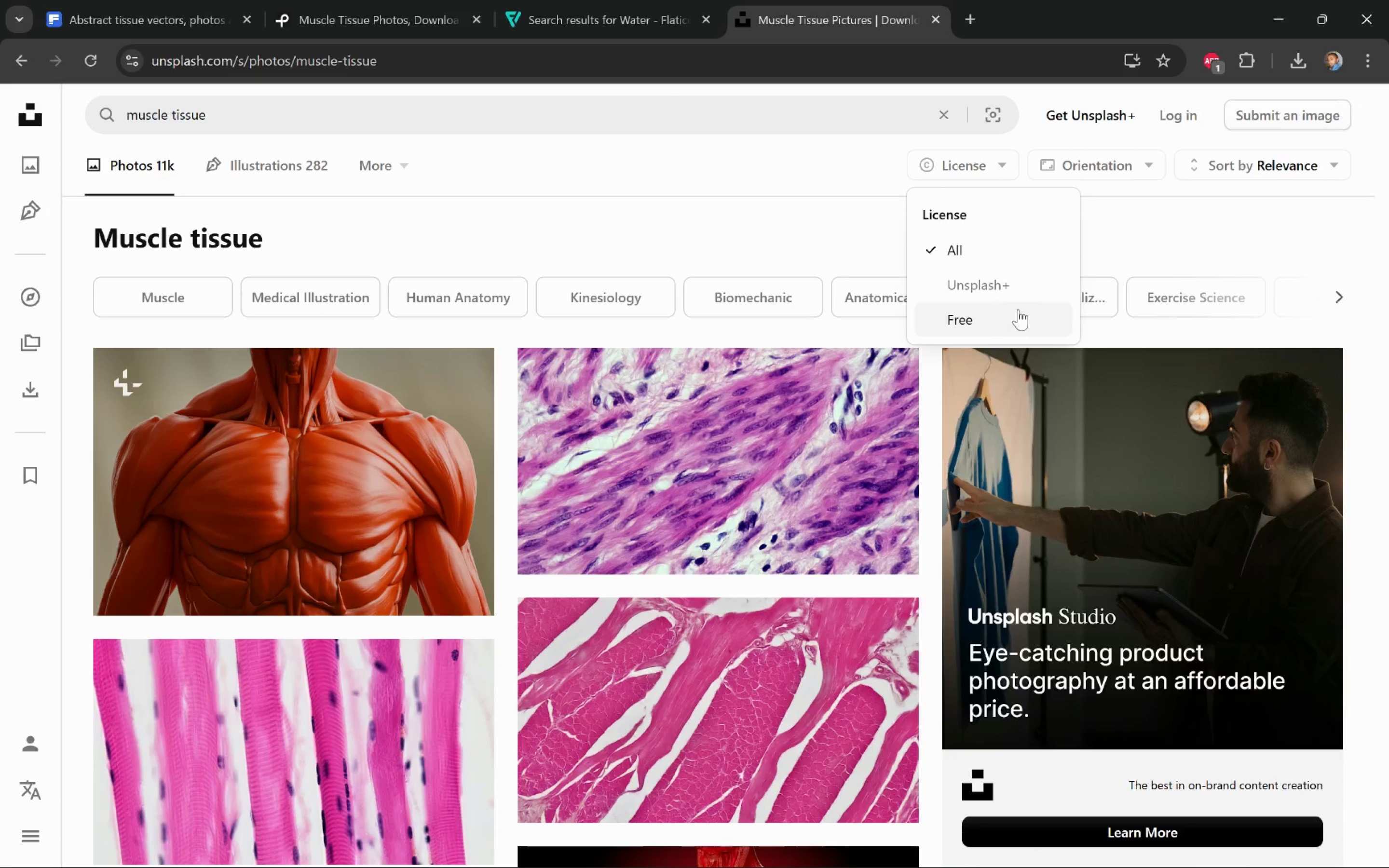 
left_click([1014, 316])
 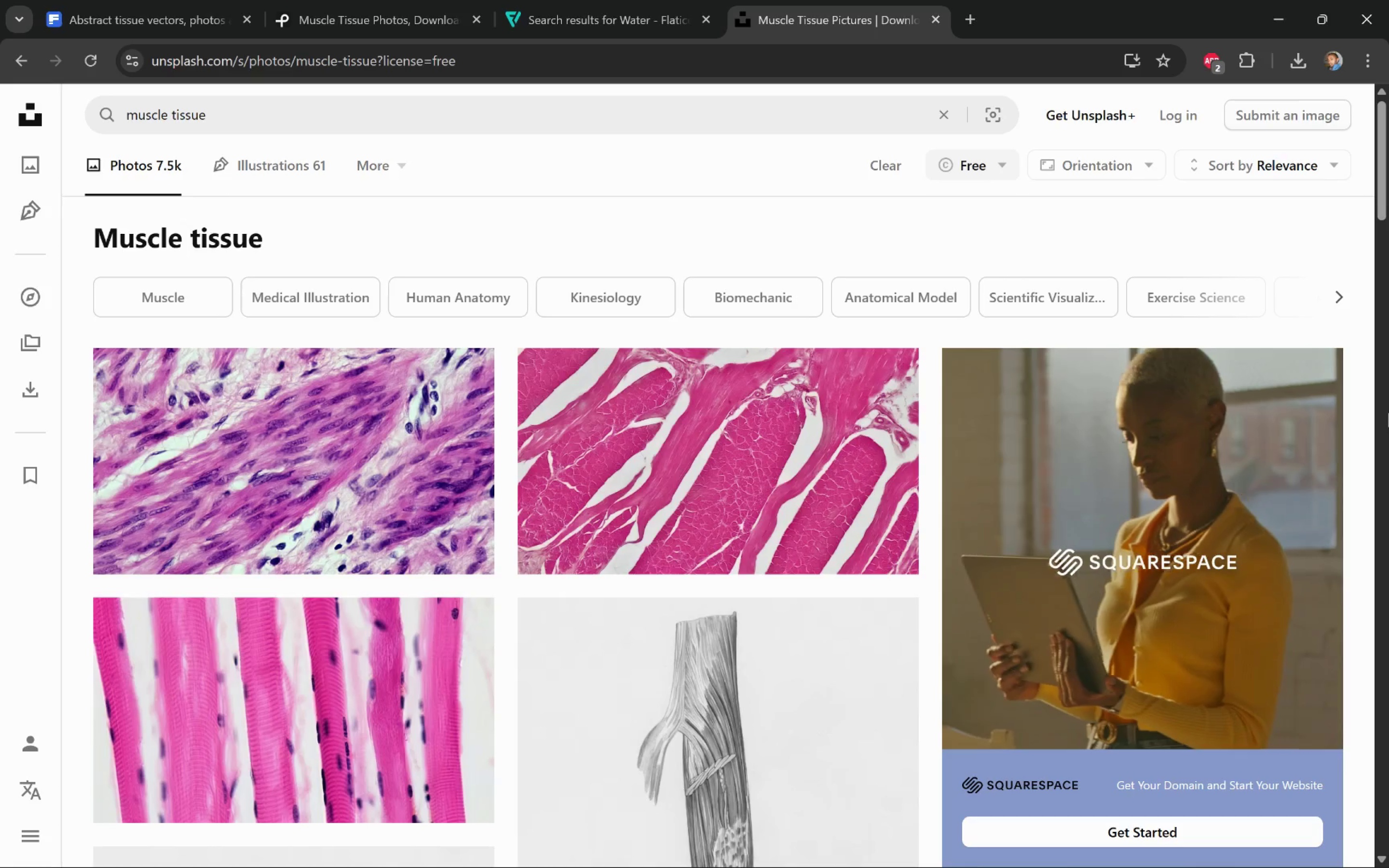 
scroll: coordinate [1371, 394], scroll_direction: down, amount: 10.0
 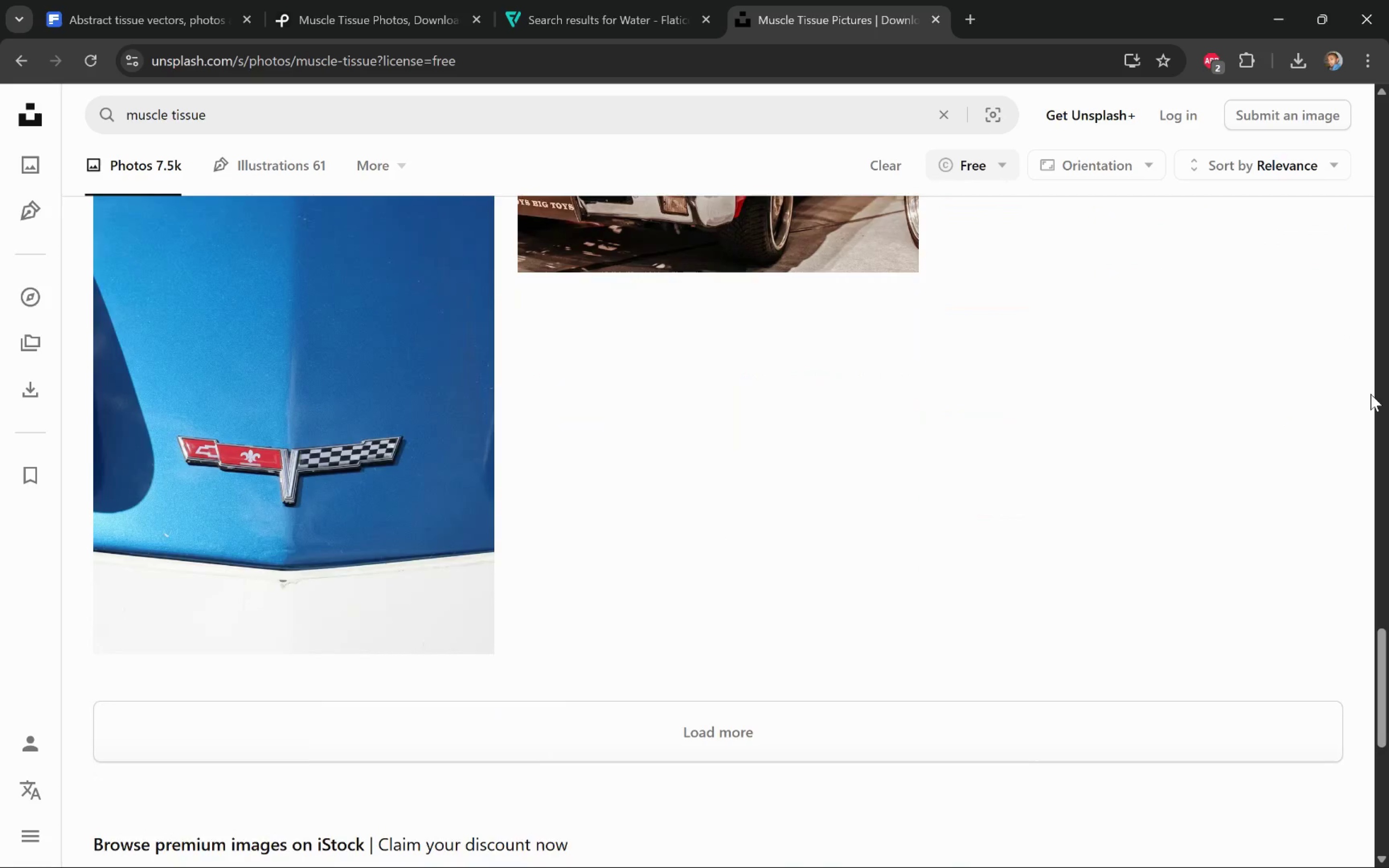 
scroll: coordinate [1371, 394], scroll_direction: up, amount: 22.0
 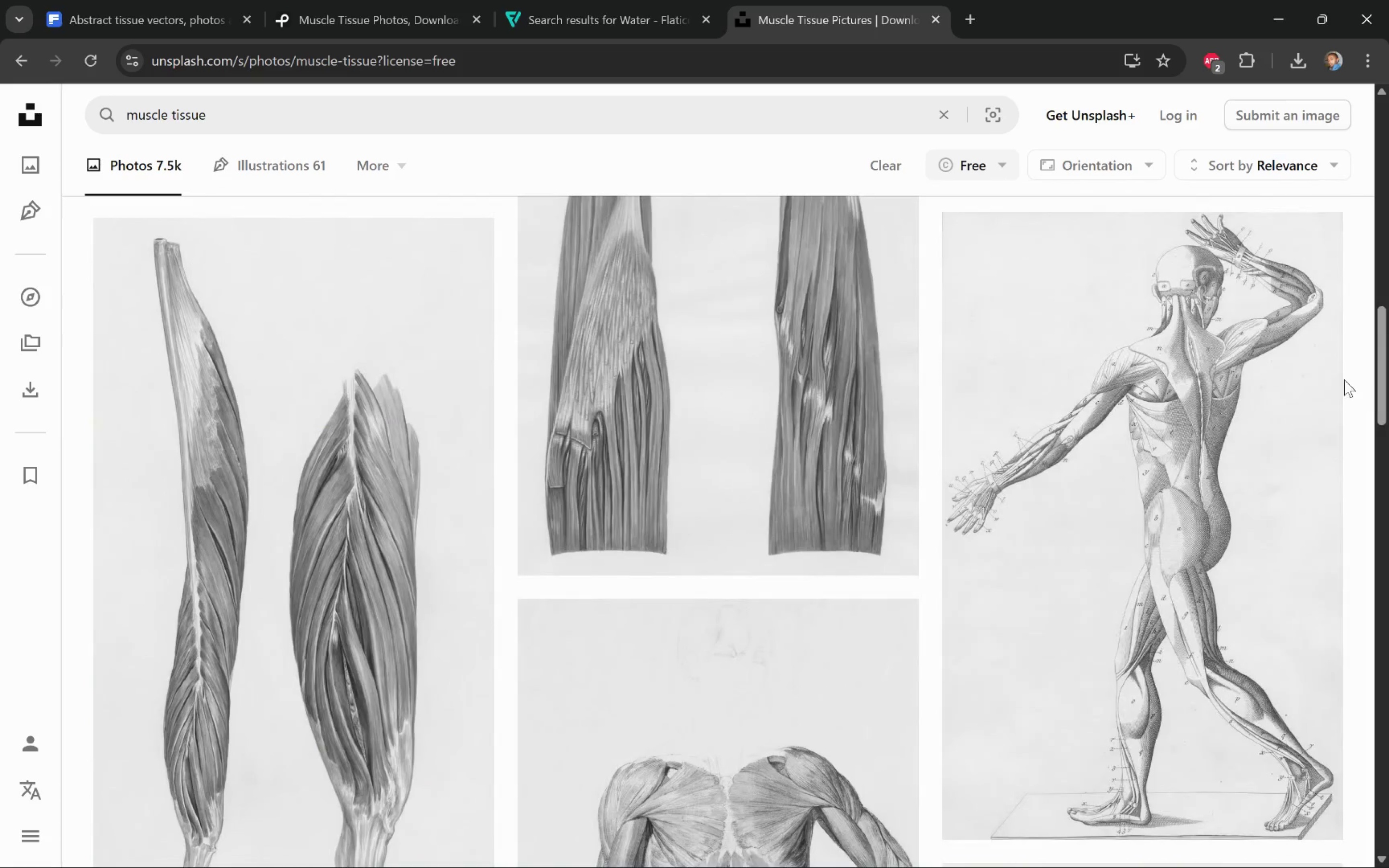 
left_click([275, 123])
 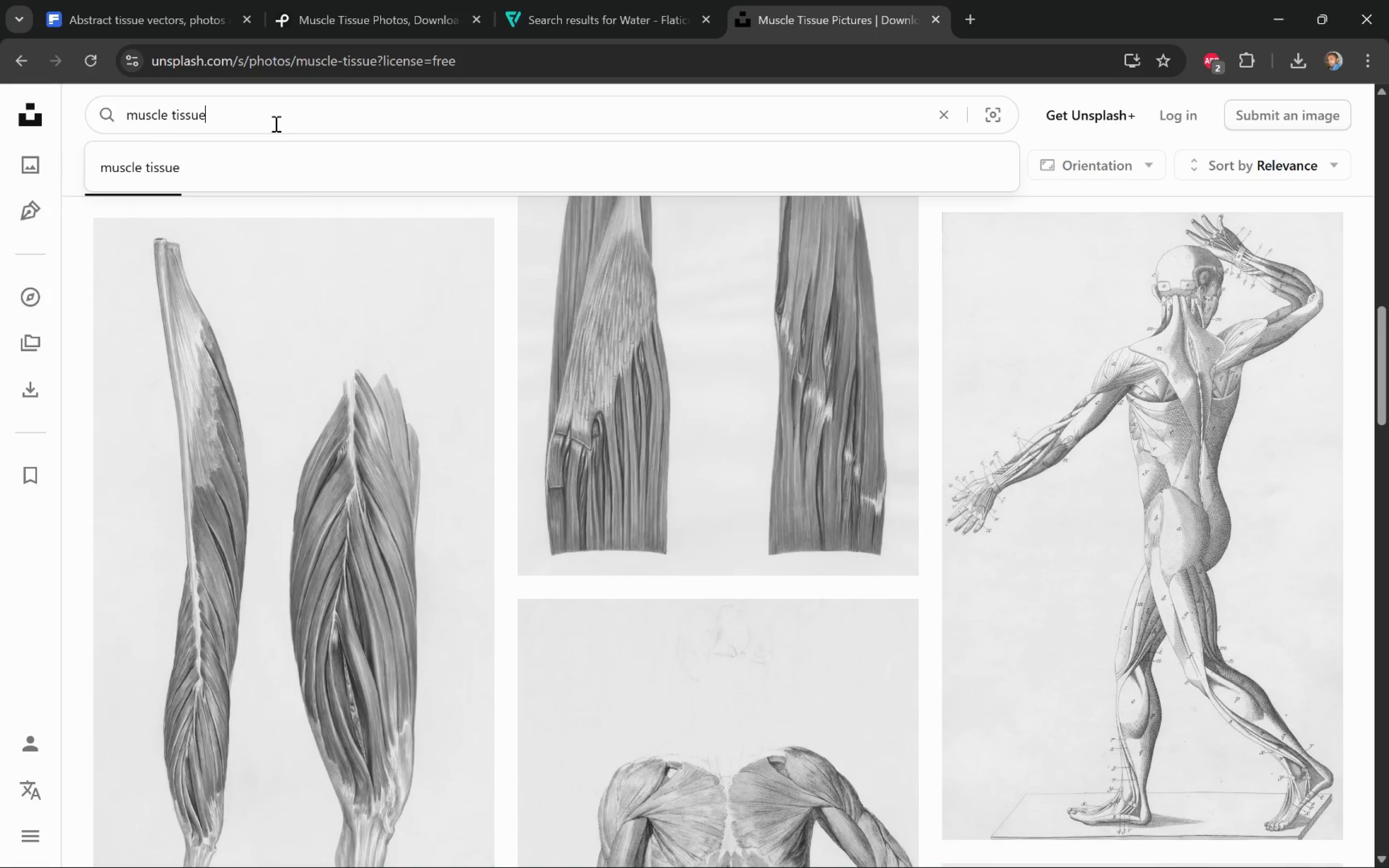 
key(Control+Backspace)
 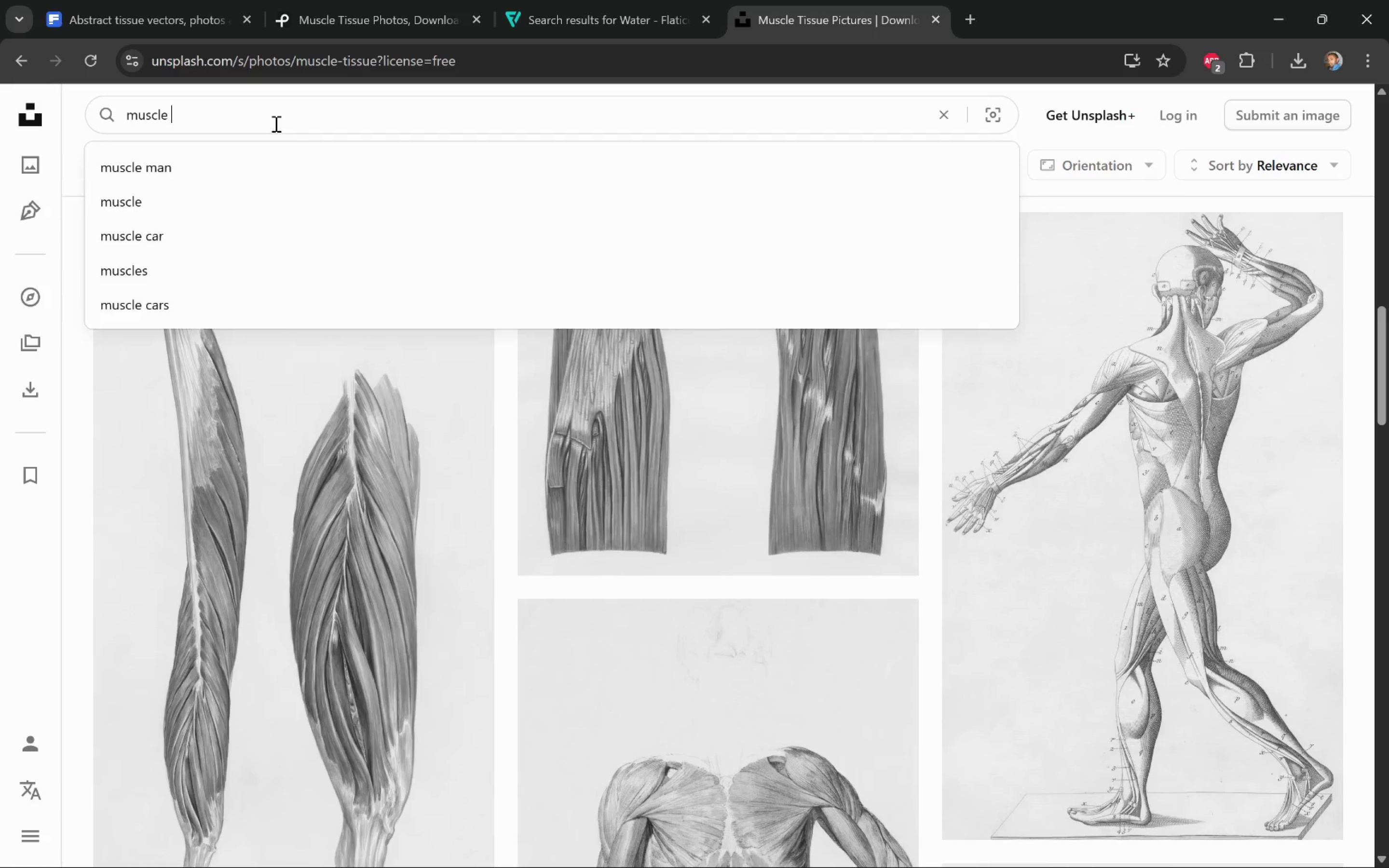 
type(pose)
 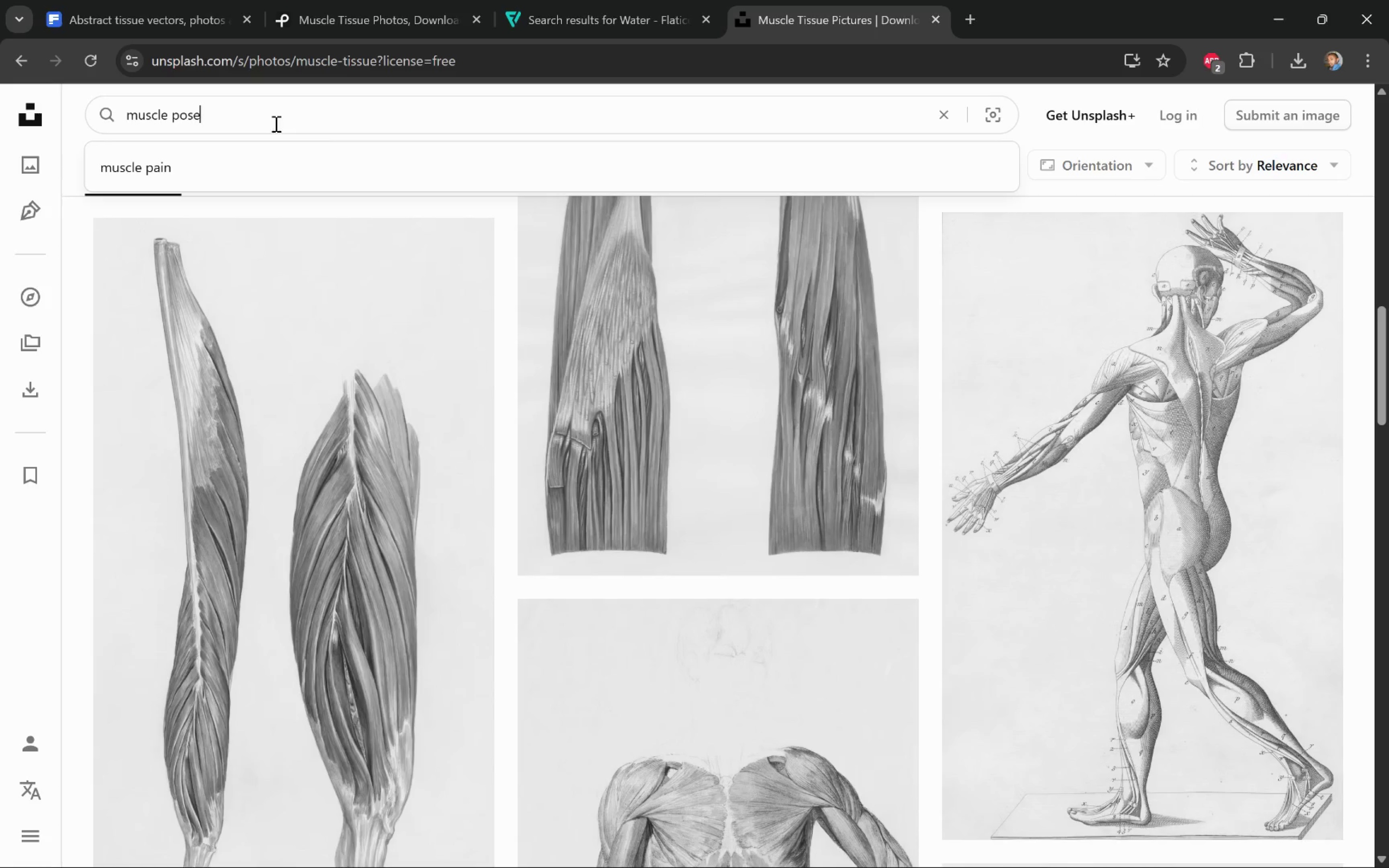 
key(Enter)
 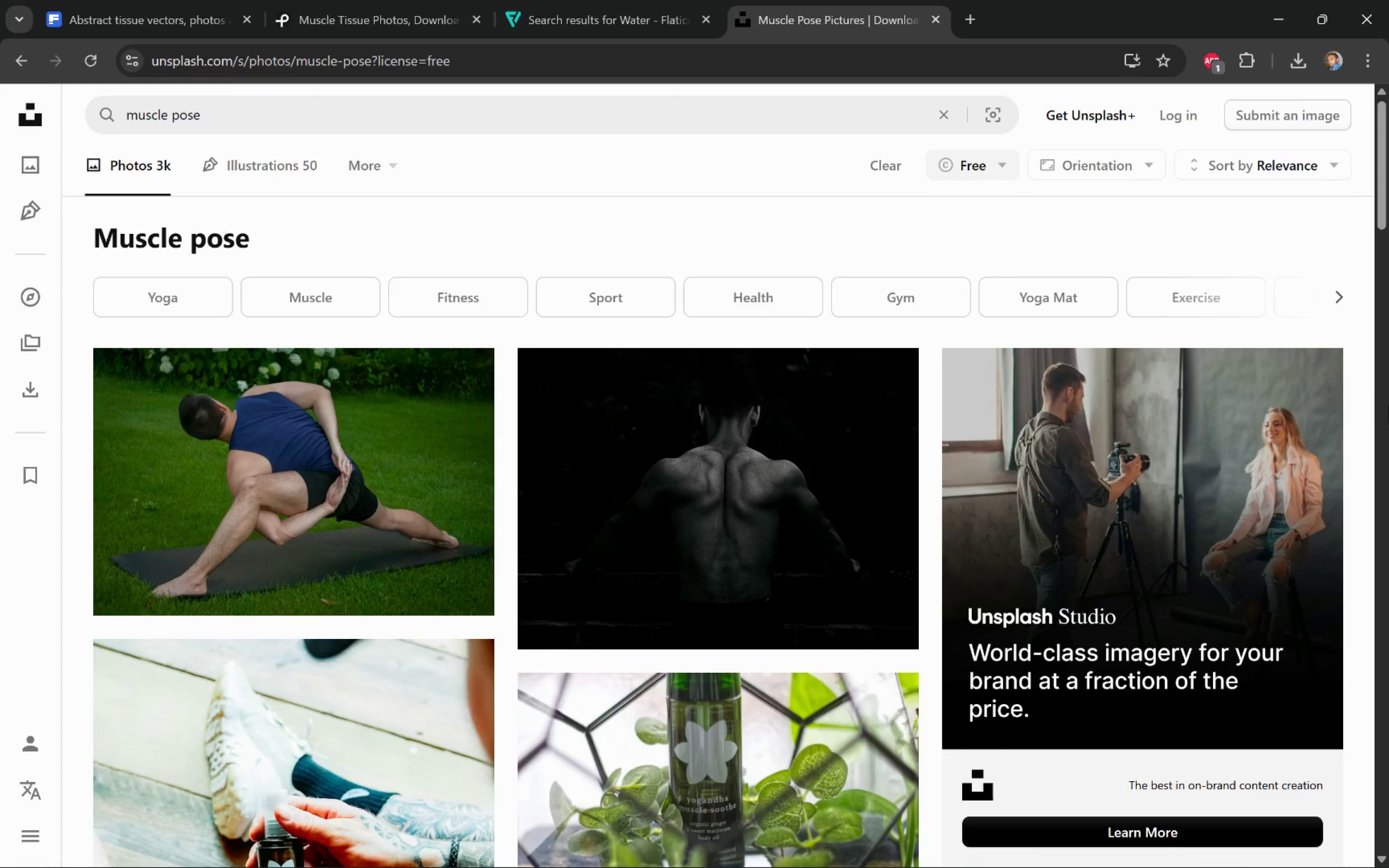 
scroll: coordinate [1360, 382], scroll_direction: down, amount: 12.0
 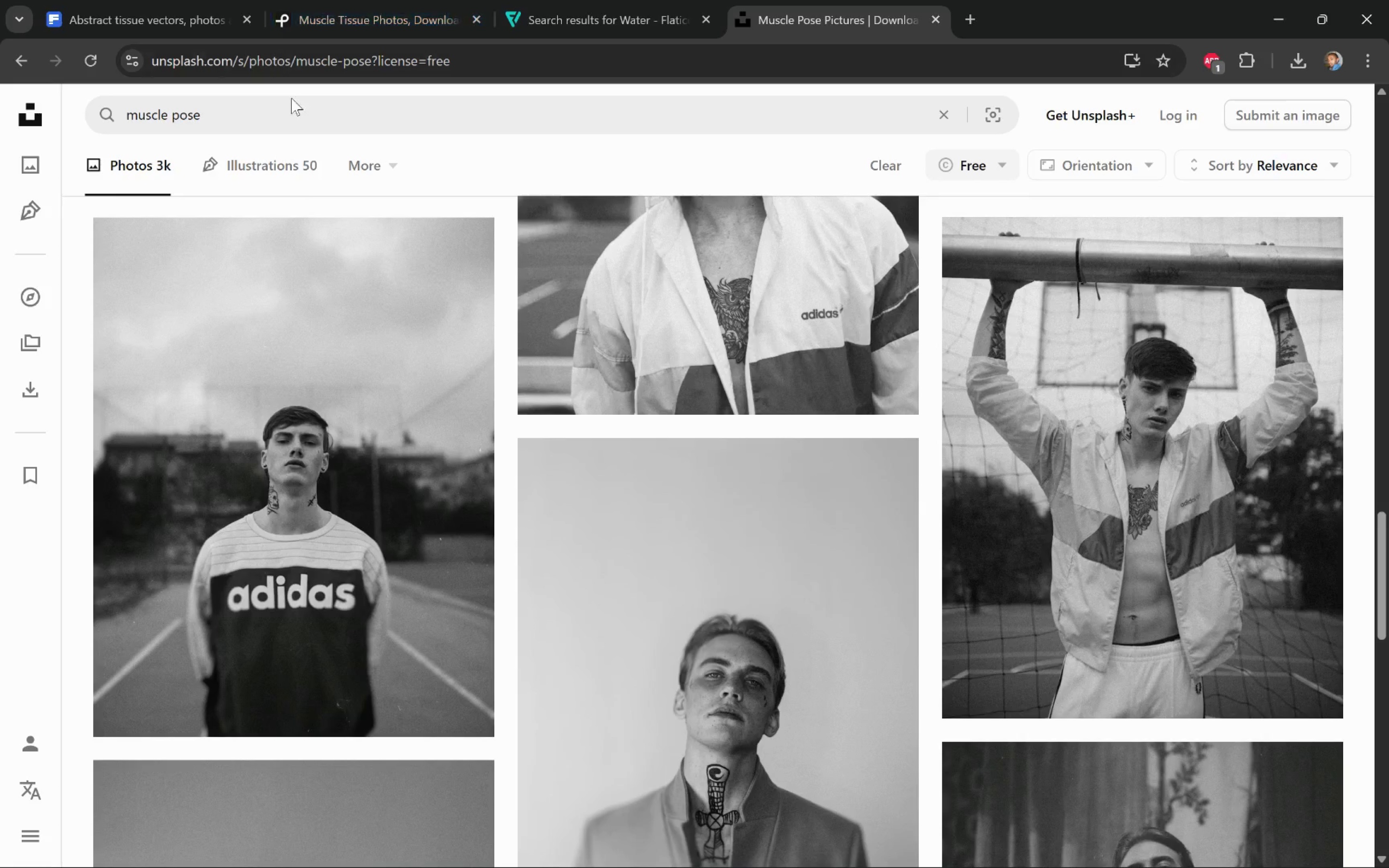 
left_click([297, 119])
 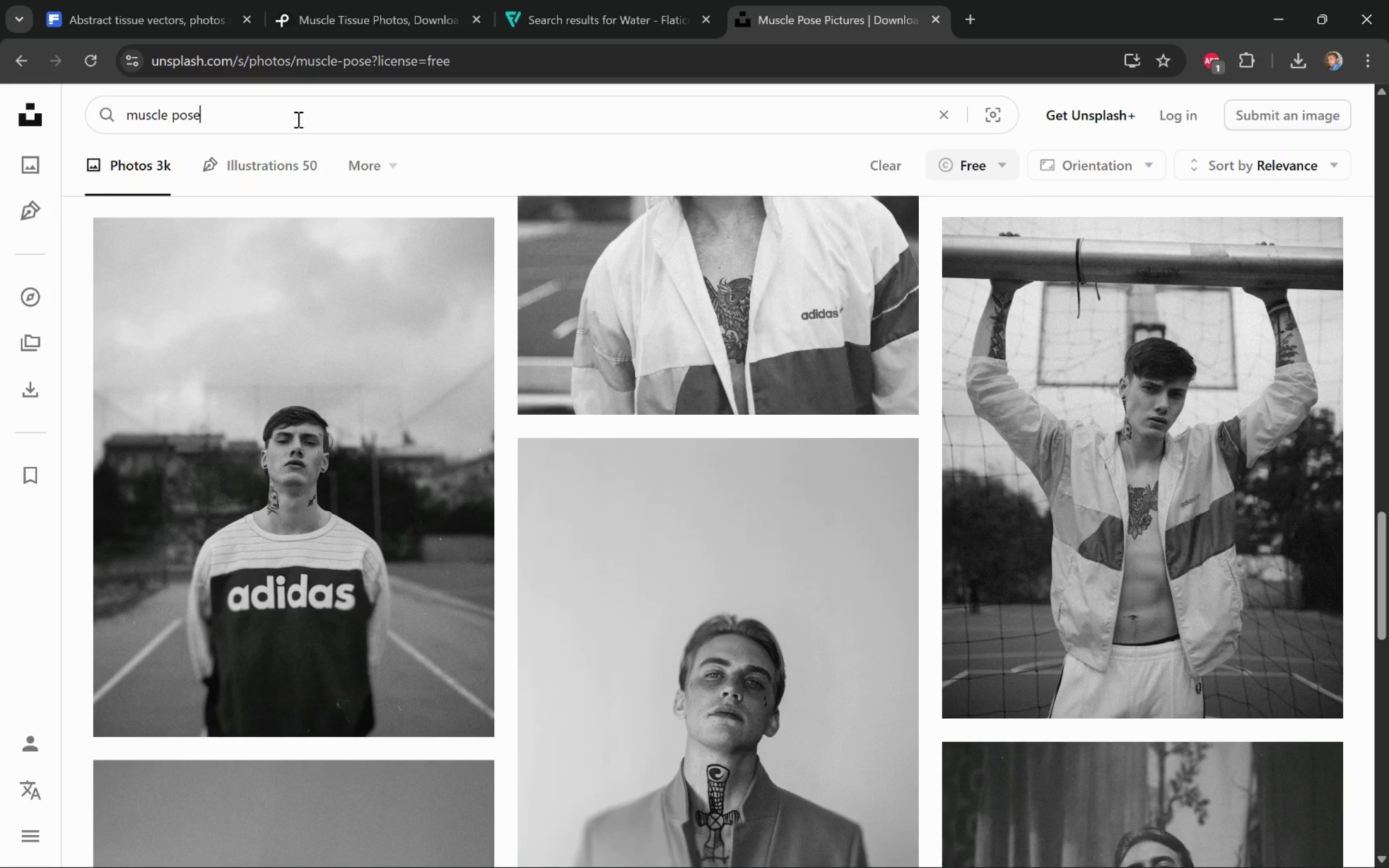 
key(Control+ControlLeft)
 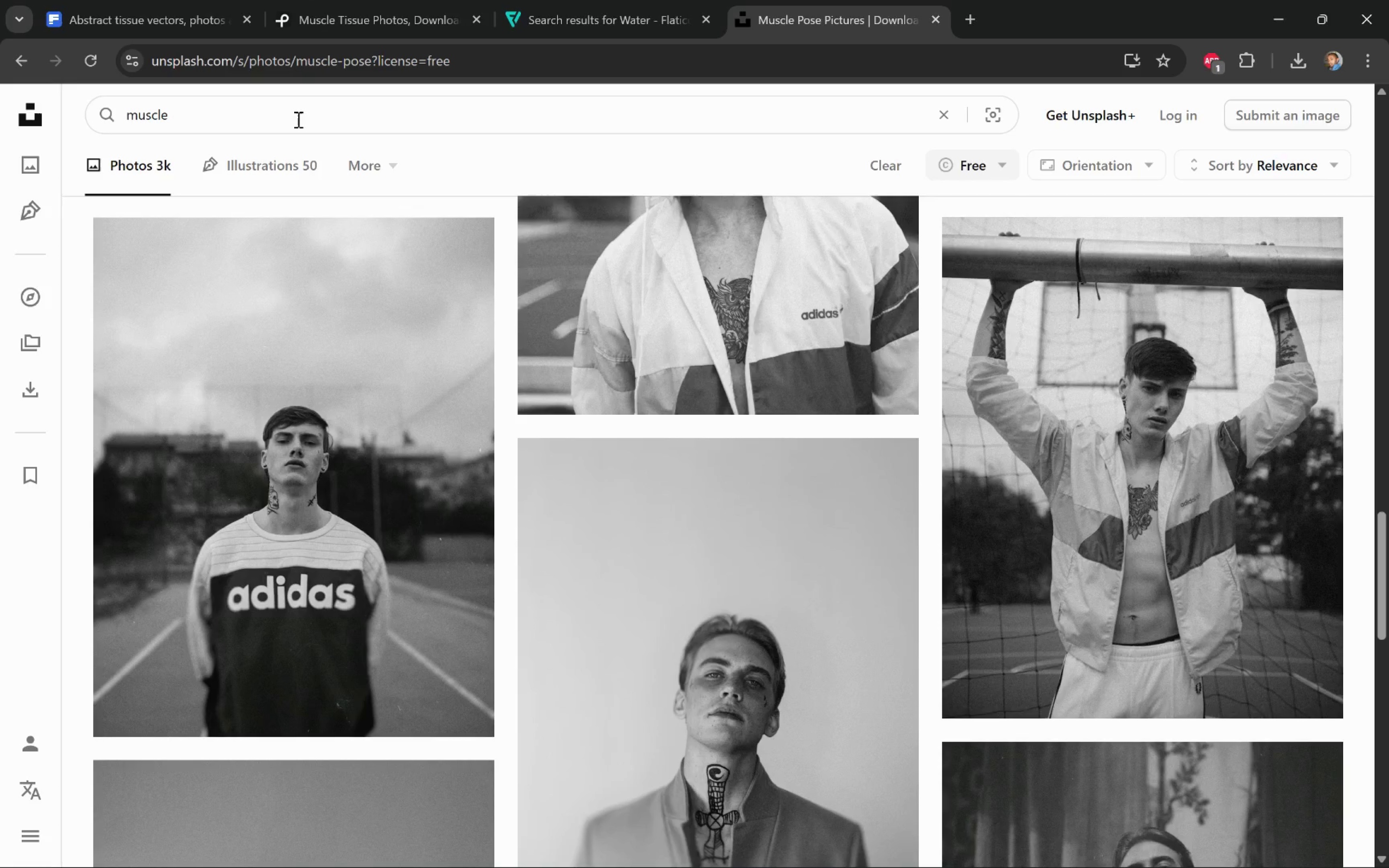 
key(Control+Backspace)
 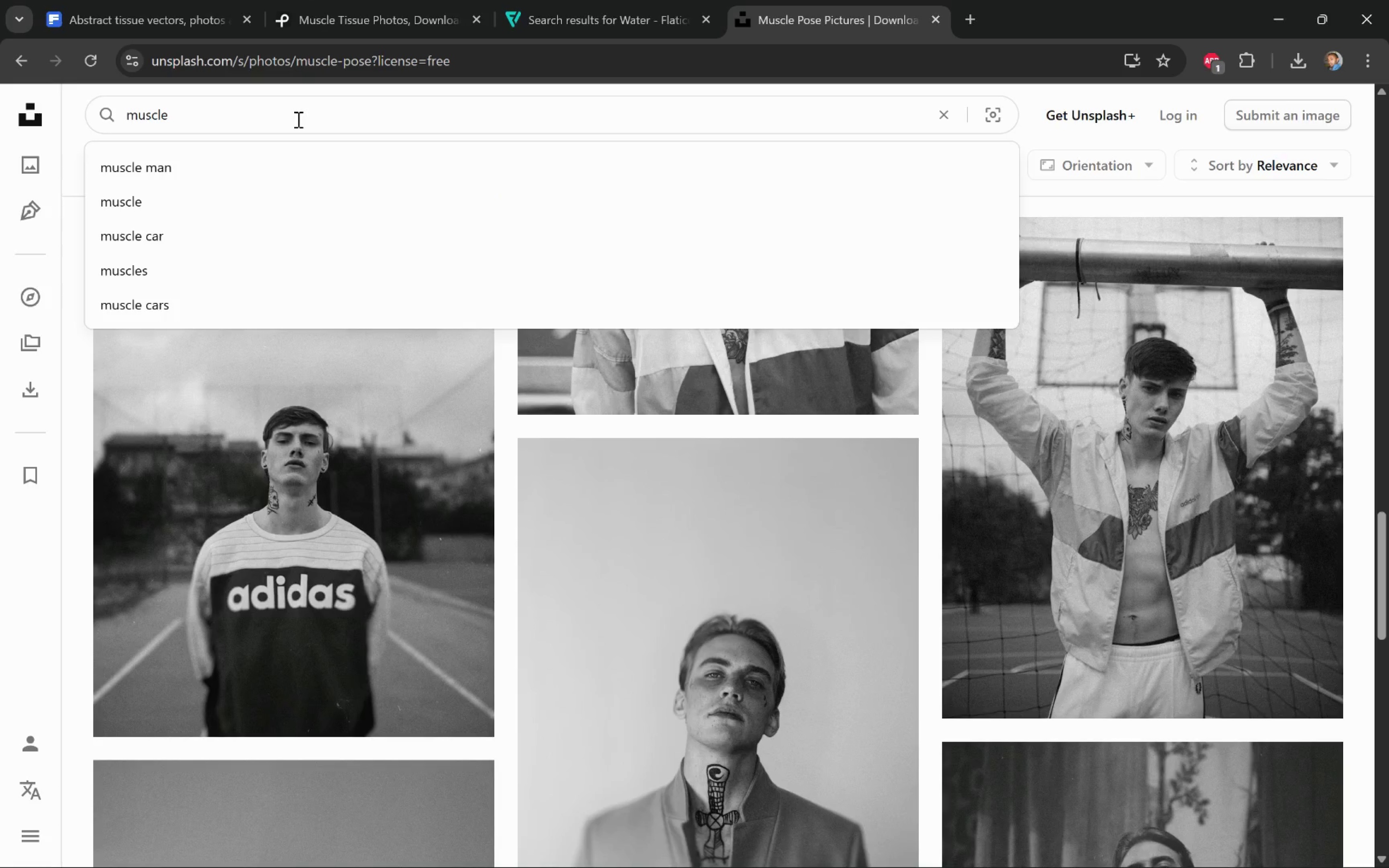 
type(relax)
 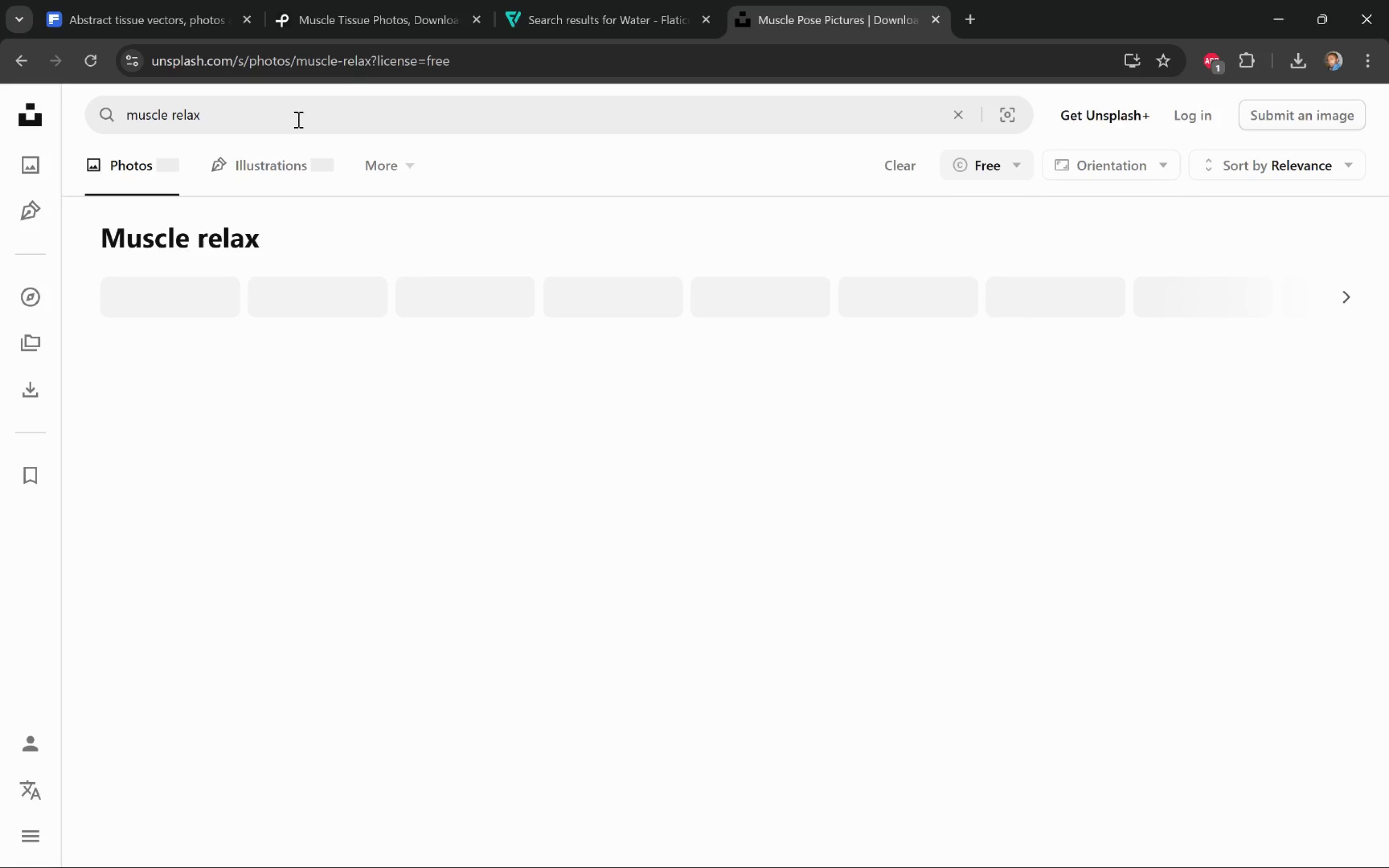 
key(Enter)
 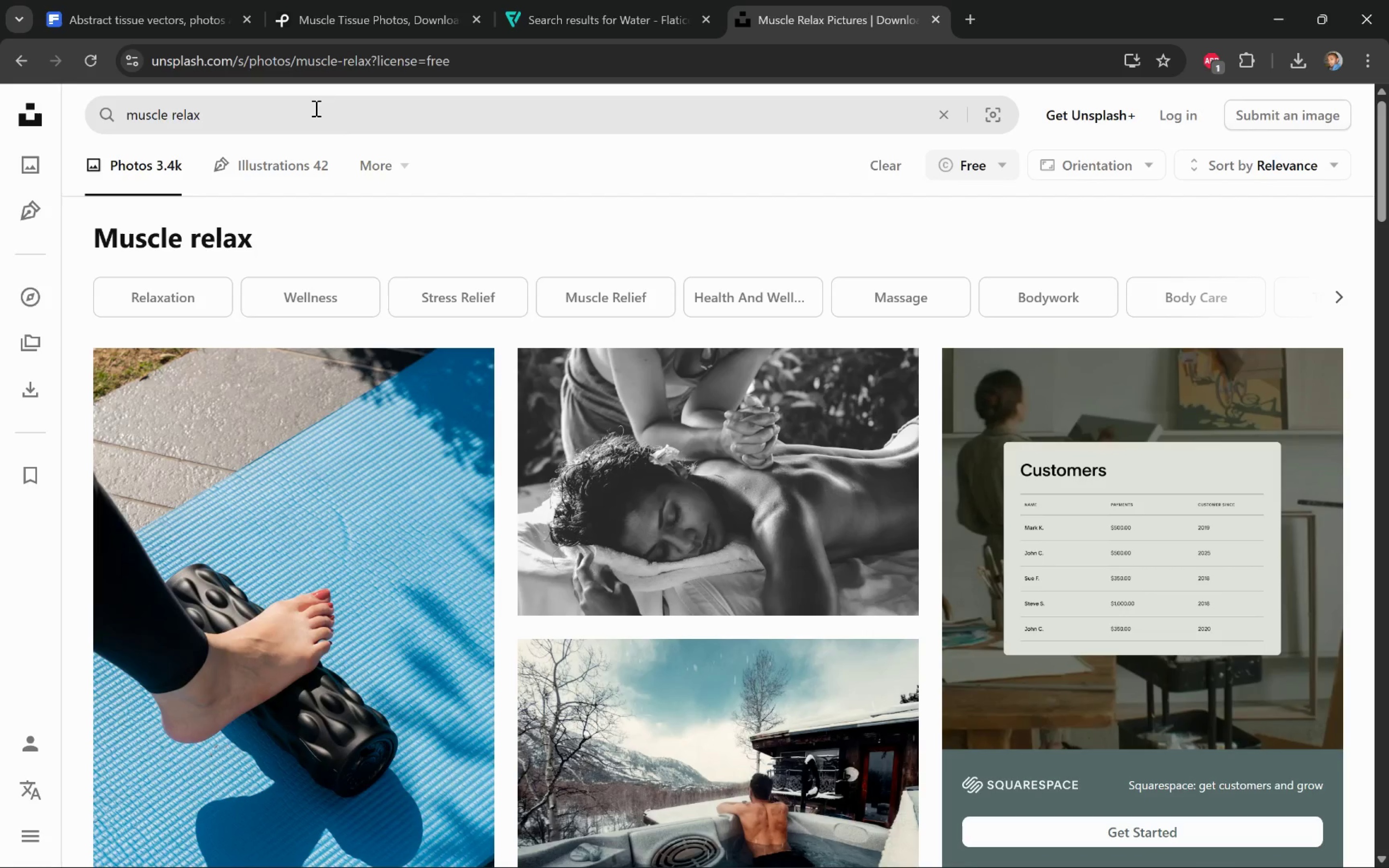 
scroll: coordinate [1382, 388], scroll_direction: down, amount: 19.0
 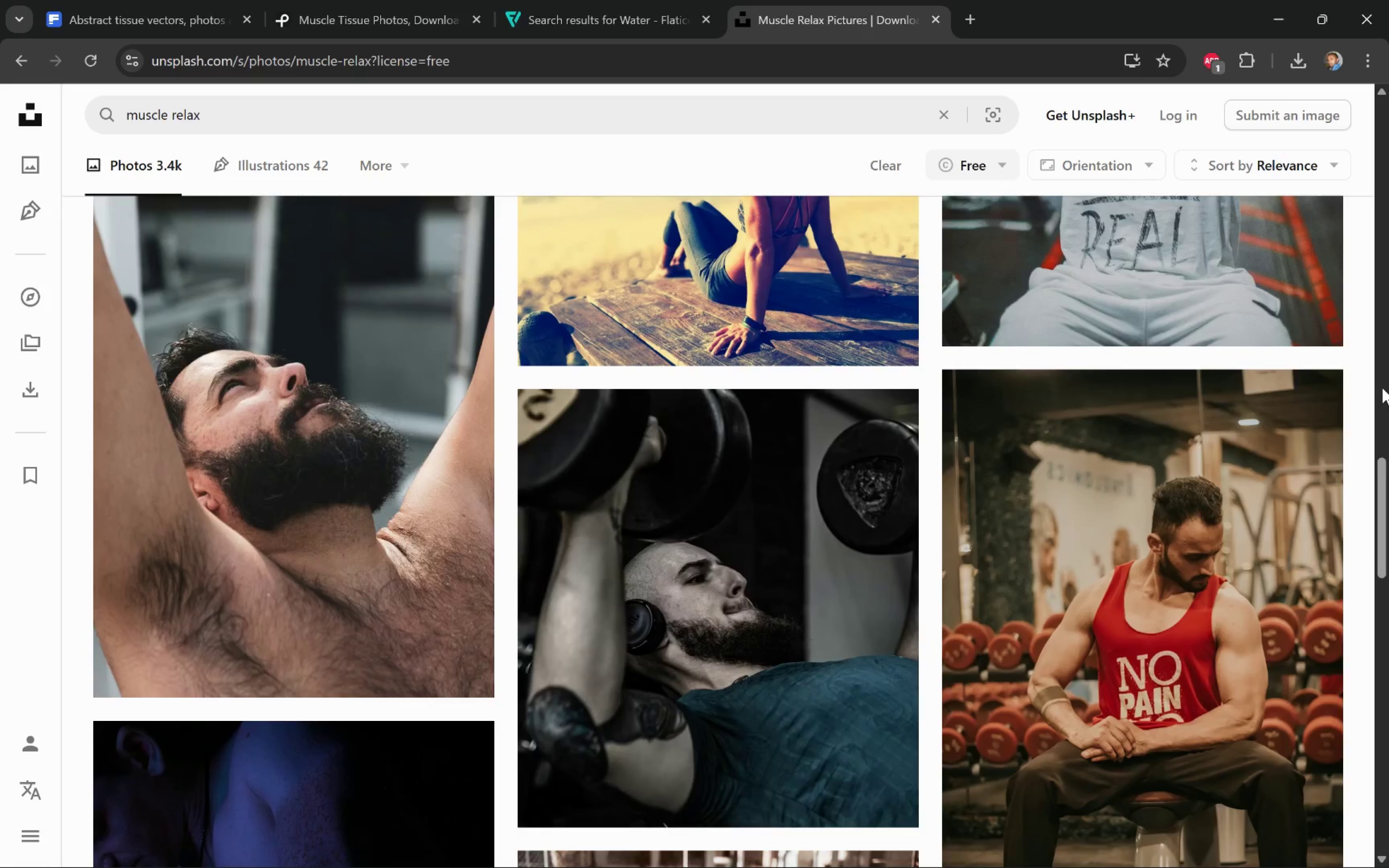 
scroll: coordinate [1382, 388], scroll_direction: down, amount: 6.0
 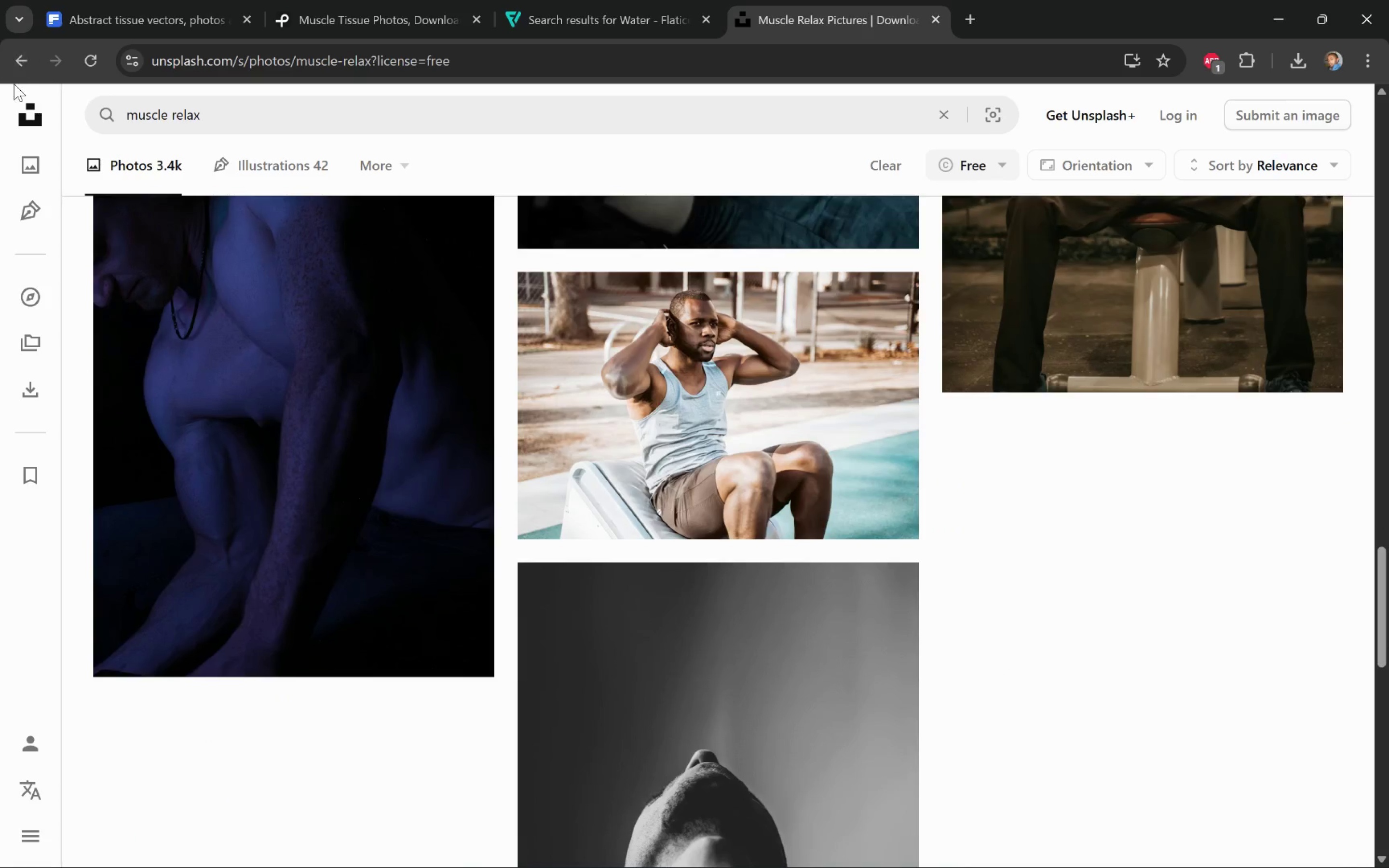 
left_click([22, 66])
 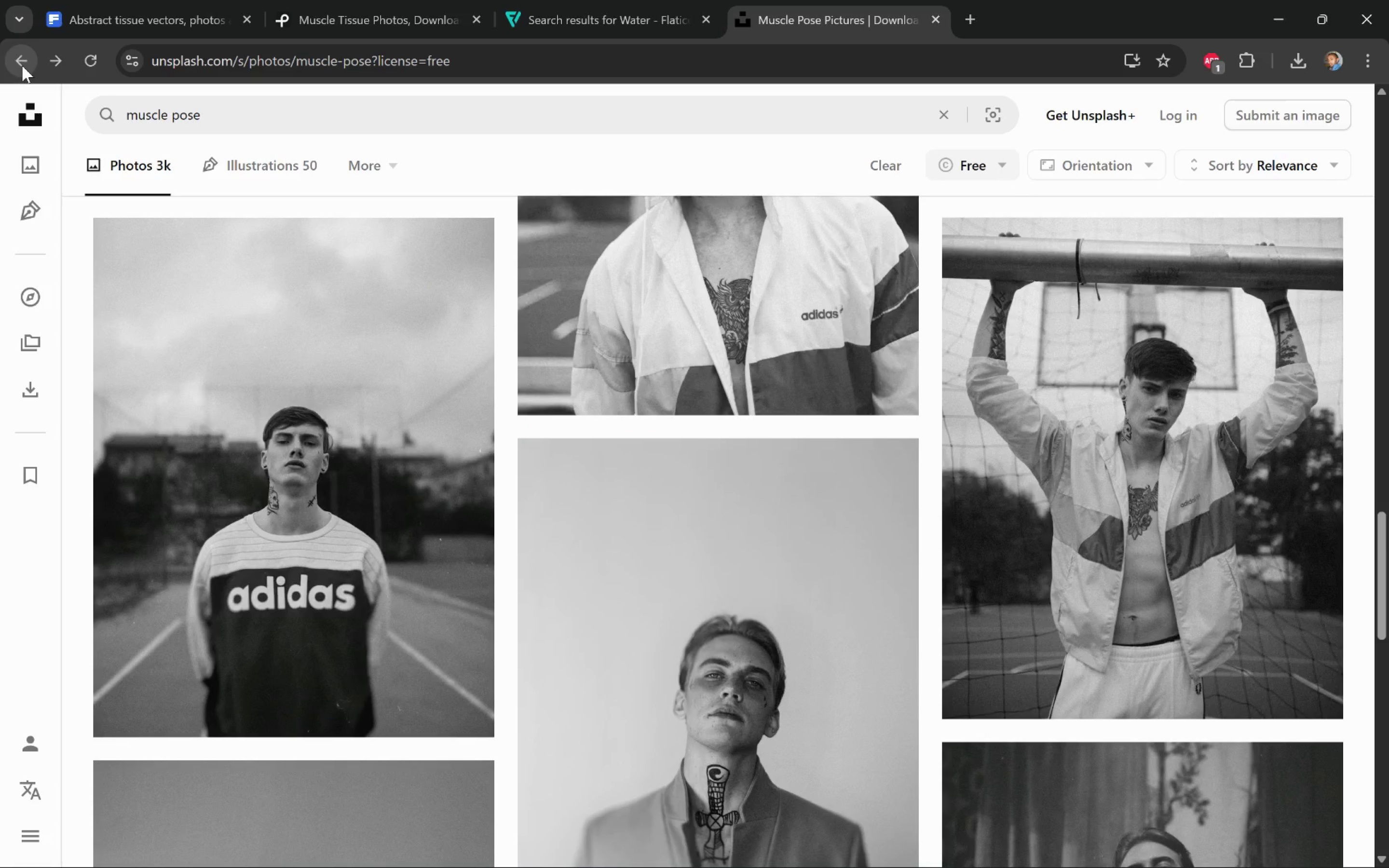 
left_click([22, 66])
 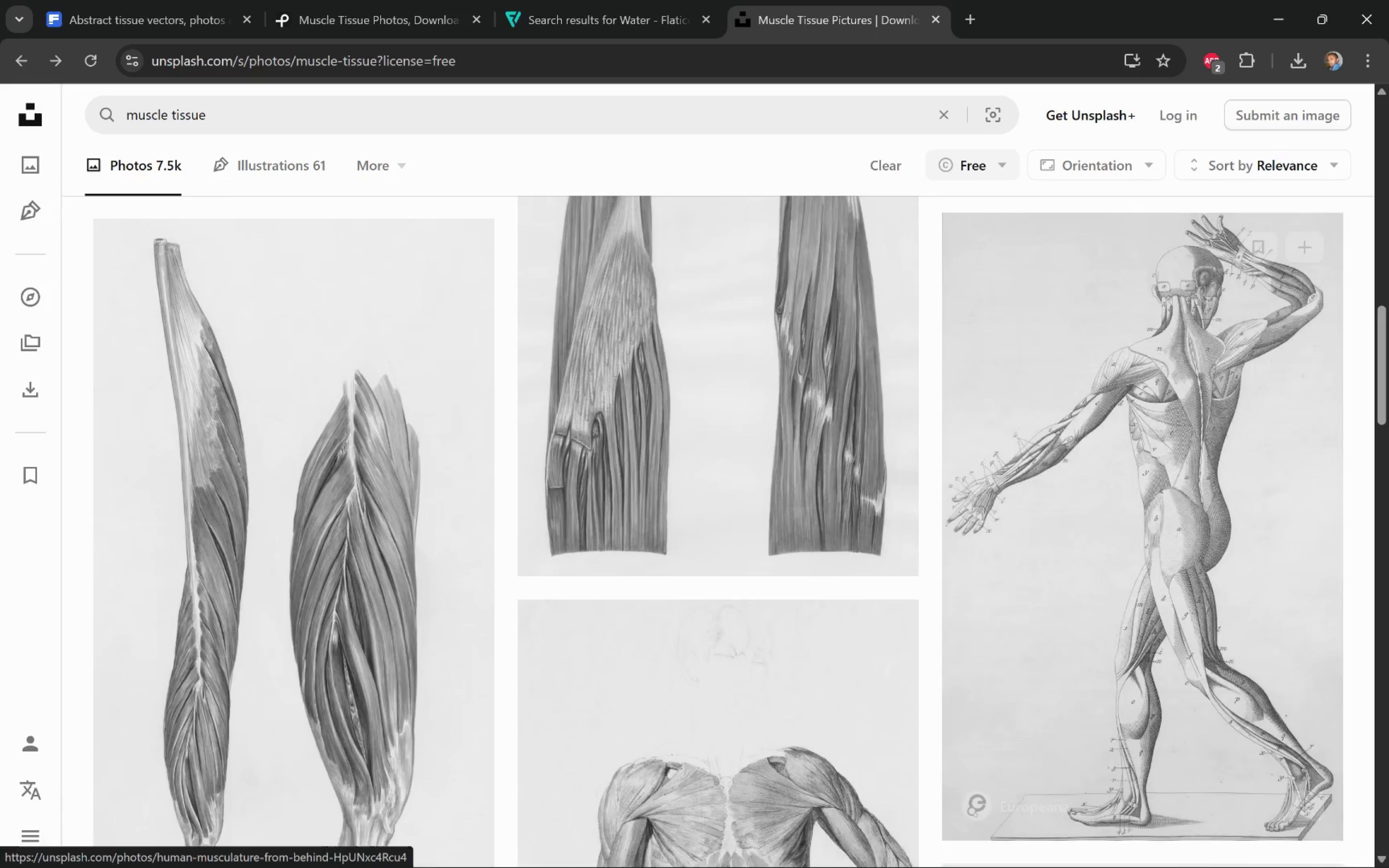 
left_click([1307, 802])
 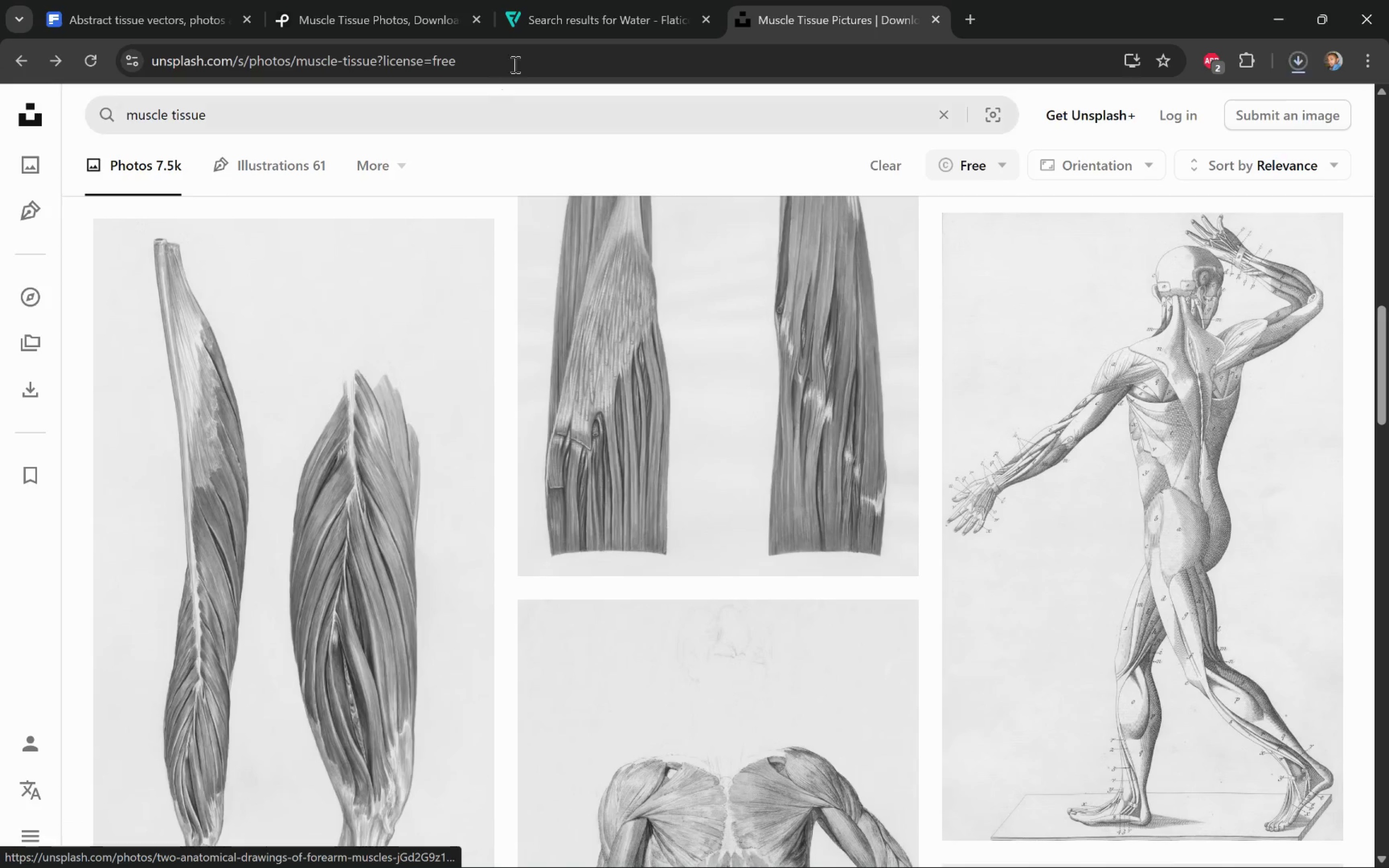 
left_click([606, 2])
 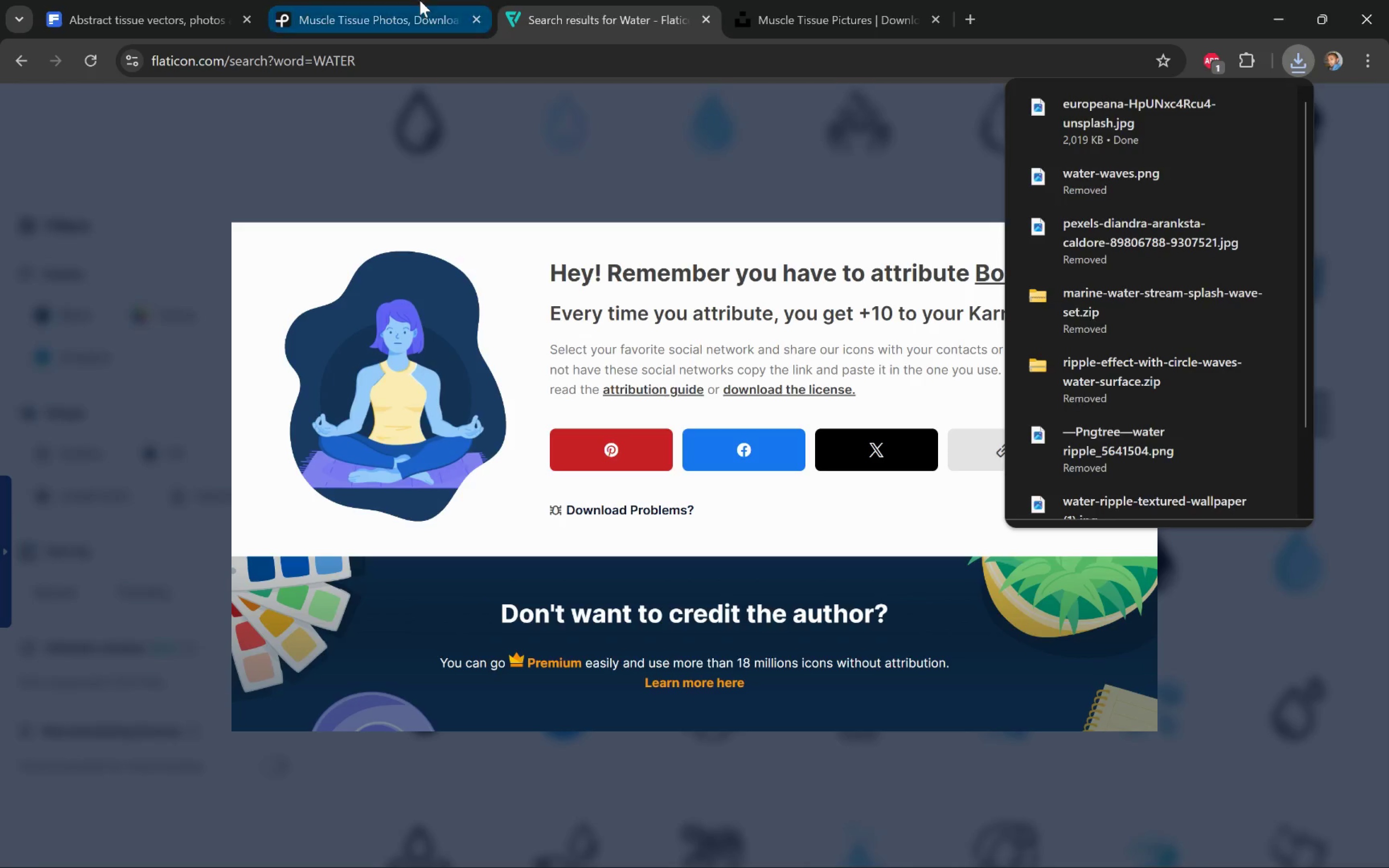 
left_click([401, 0])
 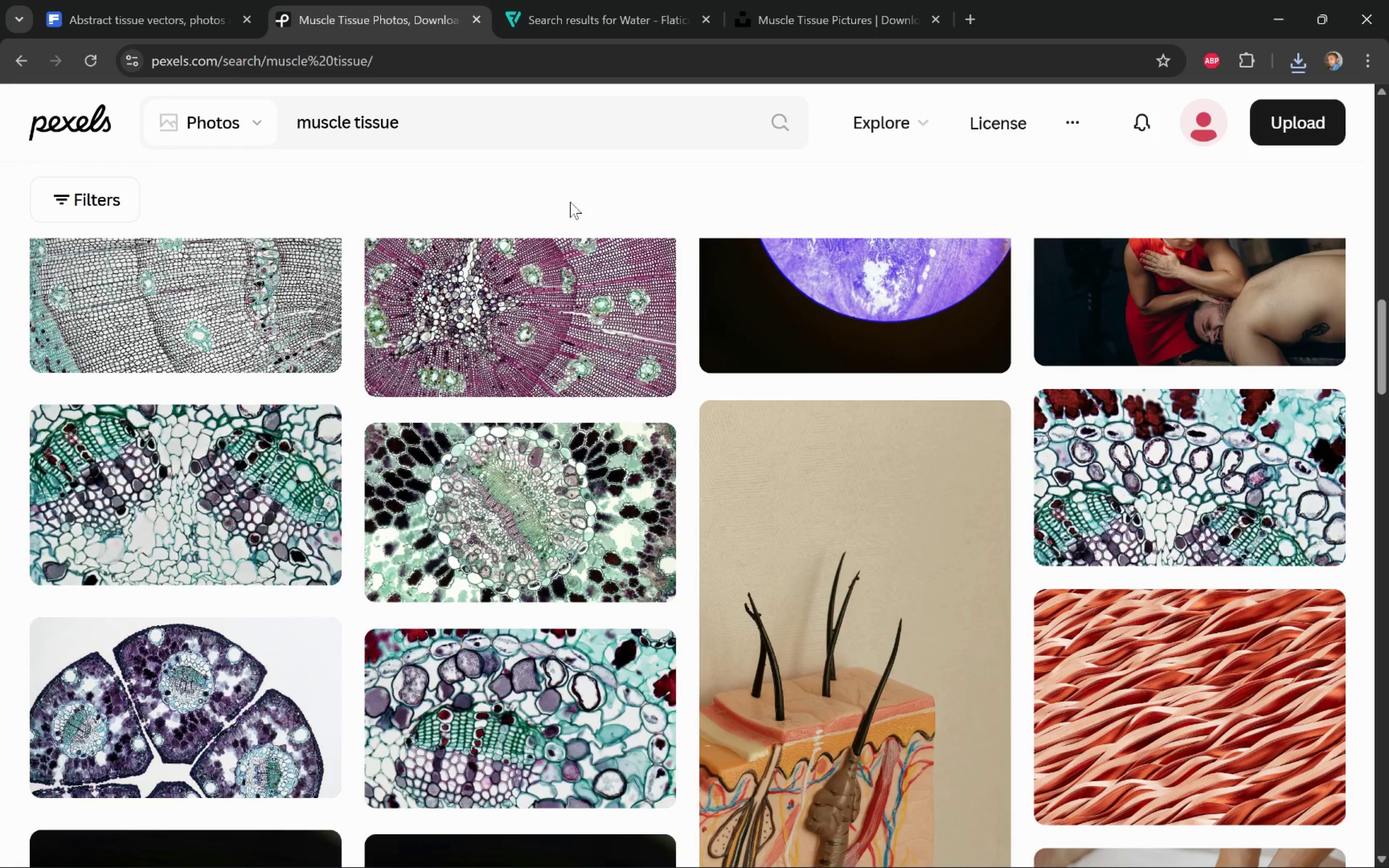 
left_click([446, 127])
 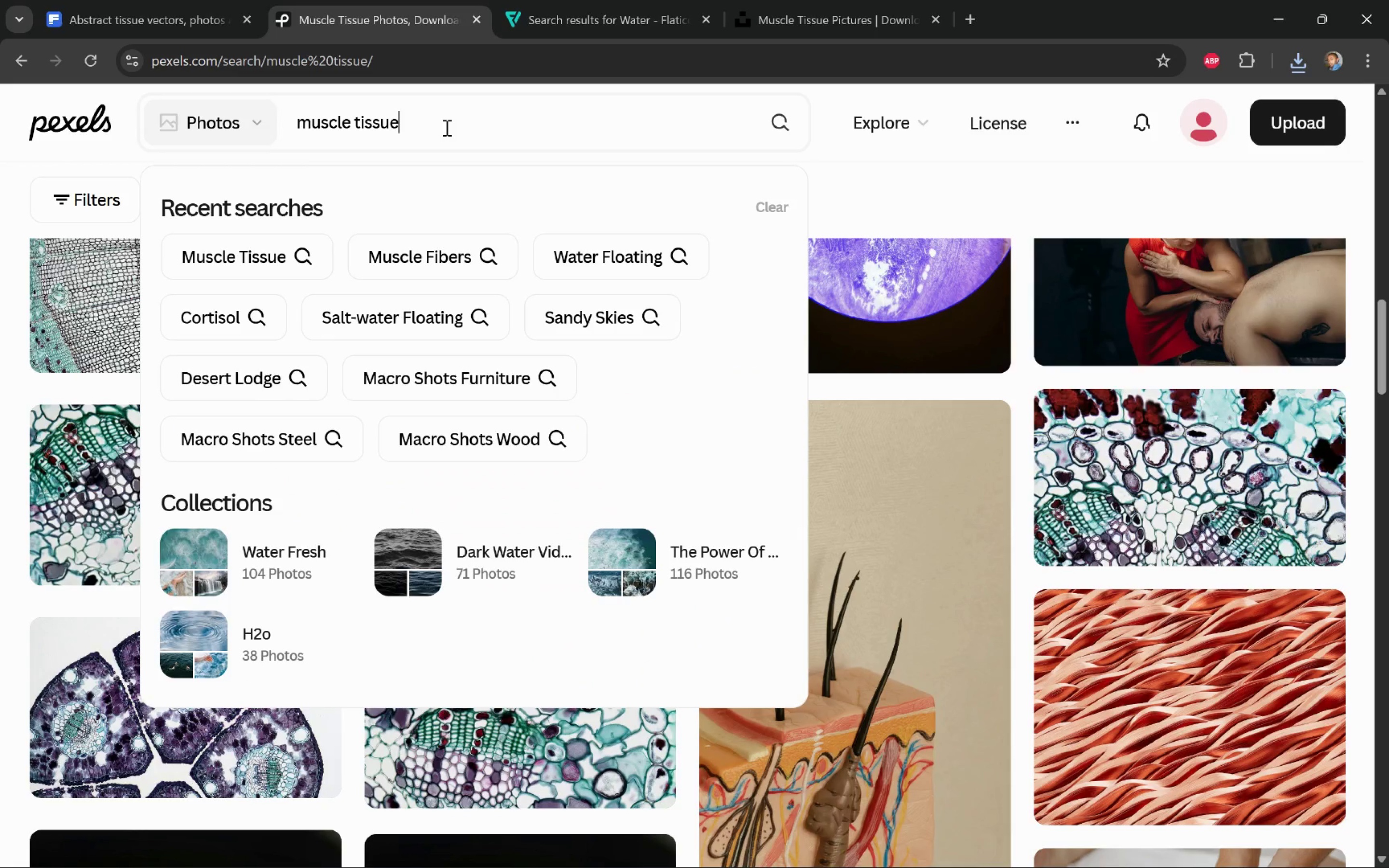 
key(Control+Backspace)
 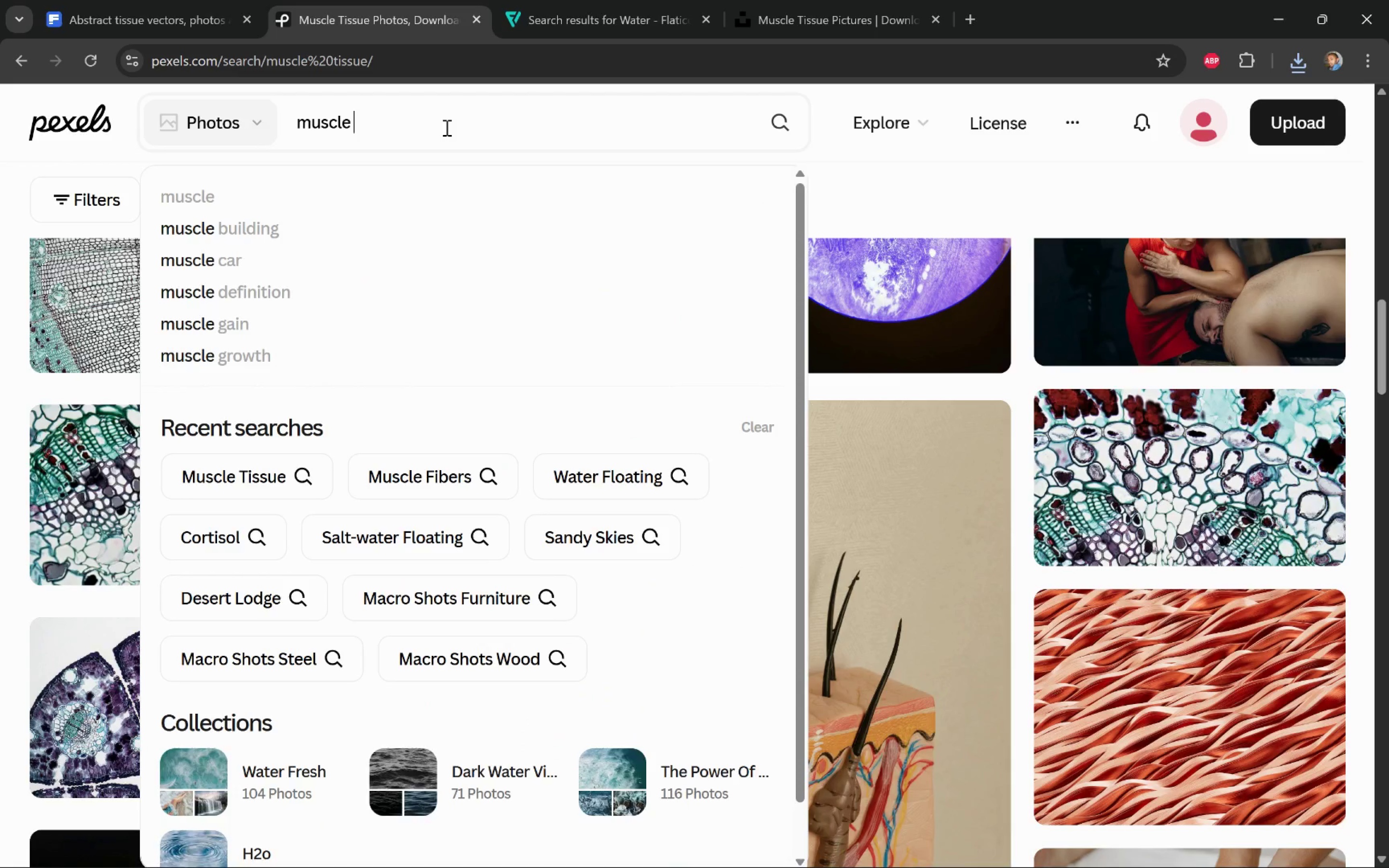 
type(relax)
 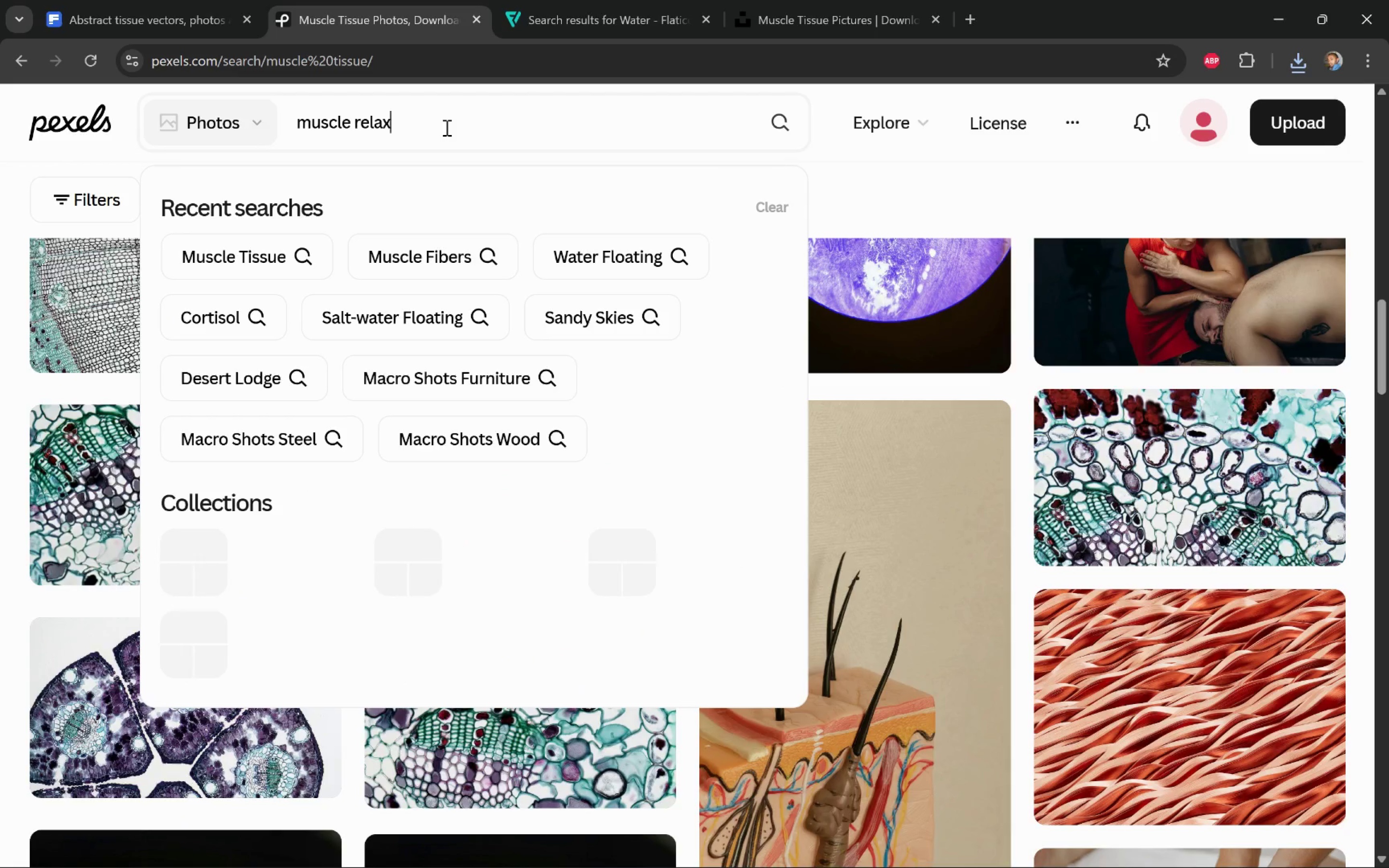 
key(Enter)
 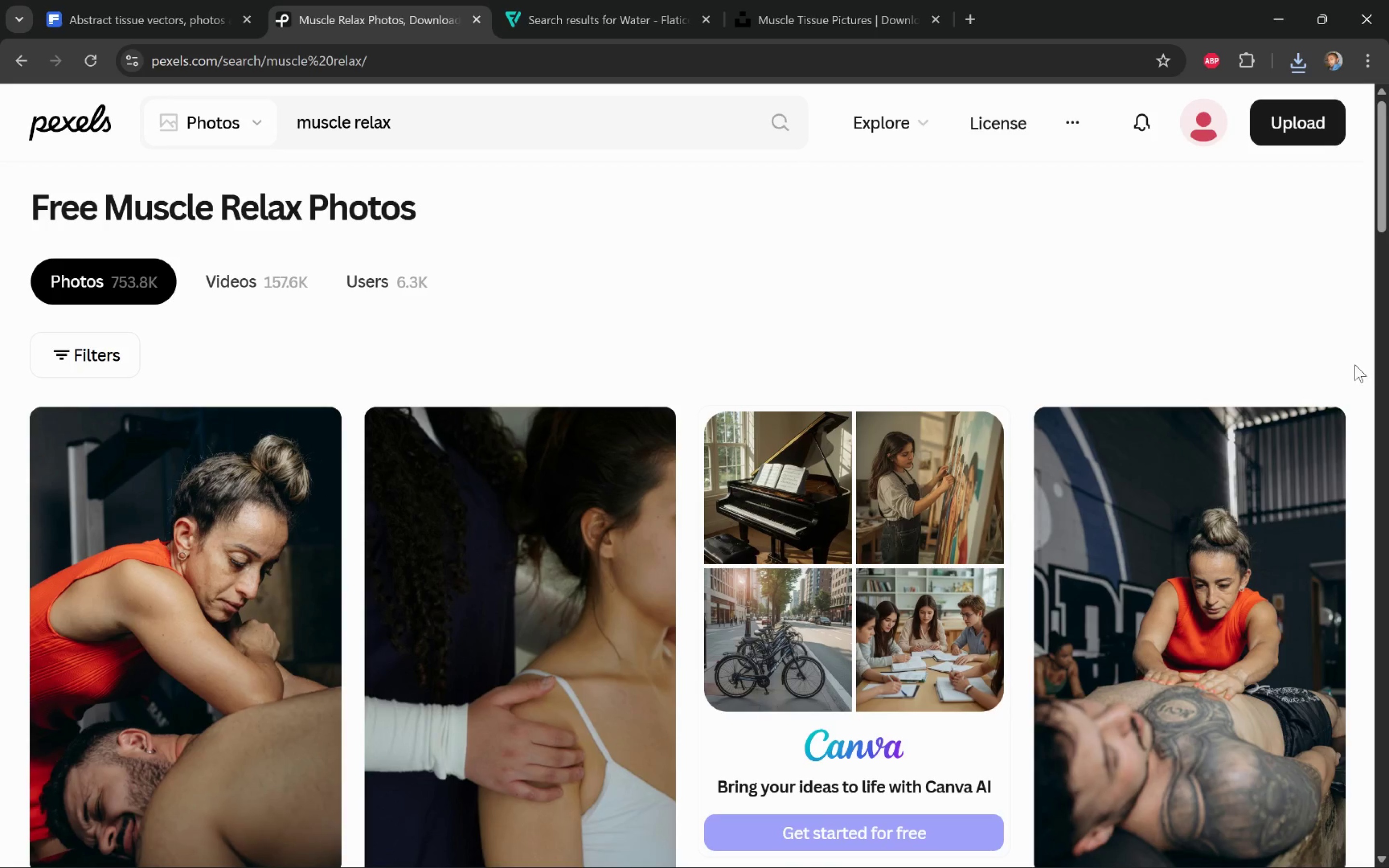 
left_click([476, 117])
 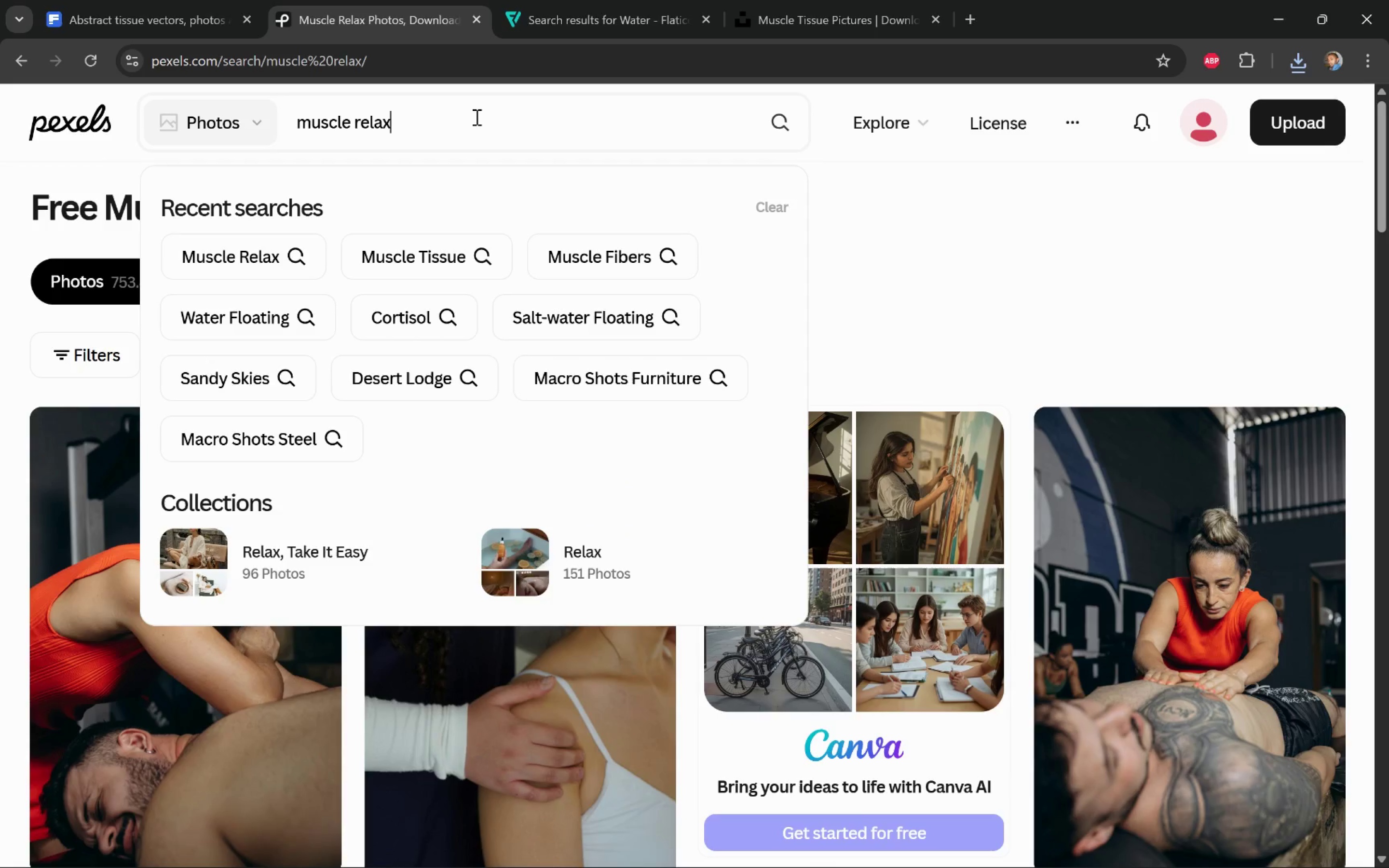 
key(Control+Backspace)
 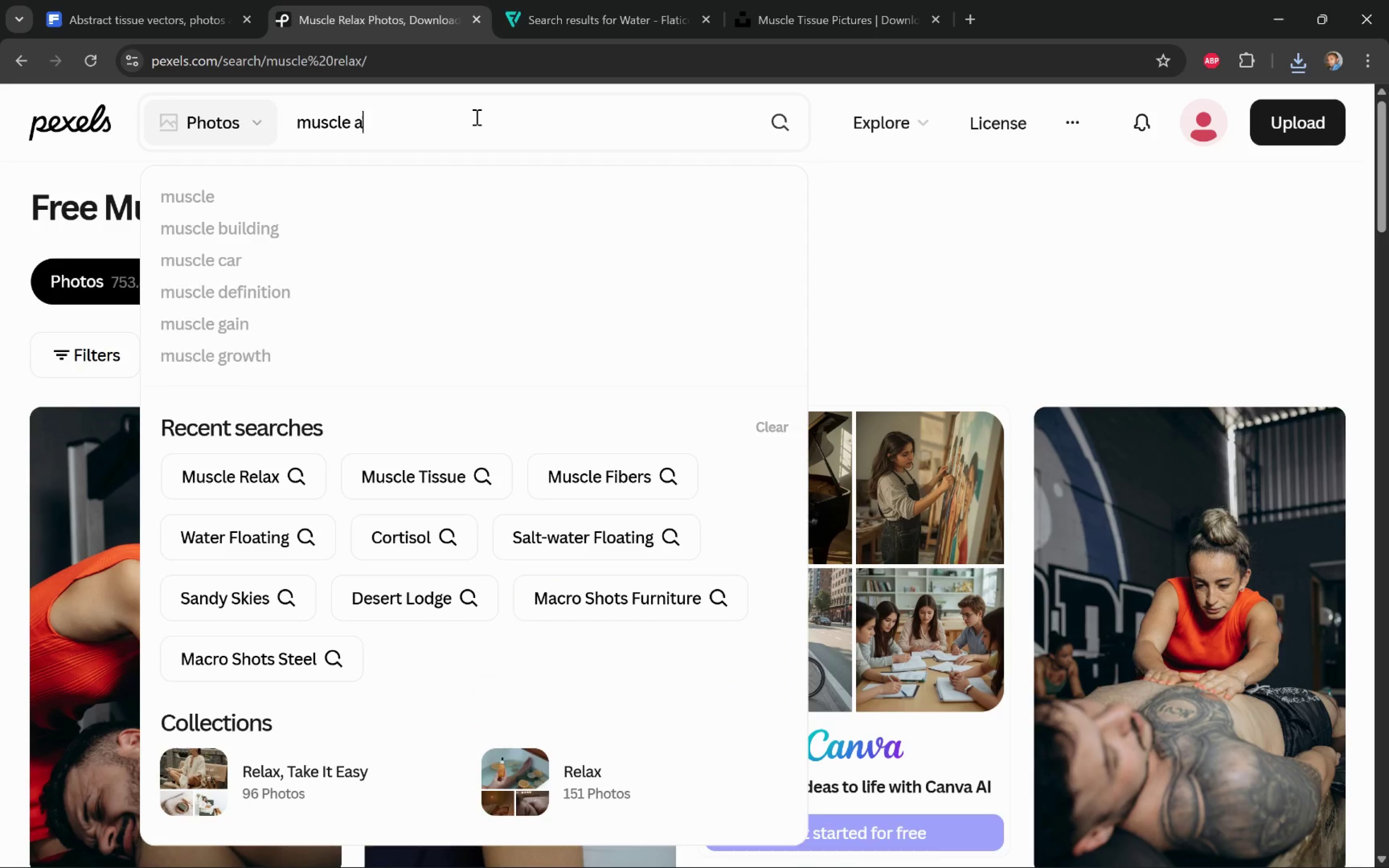 
type(abstract)
 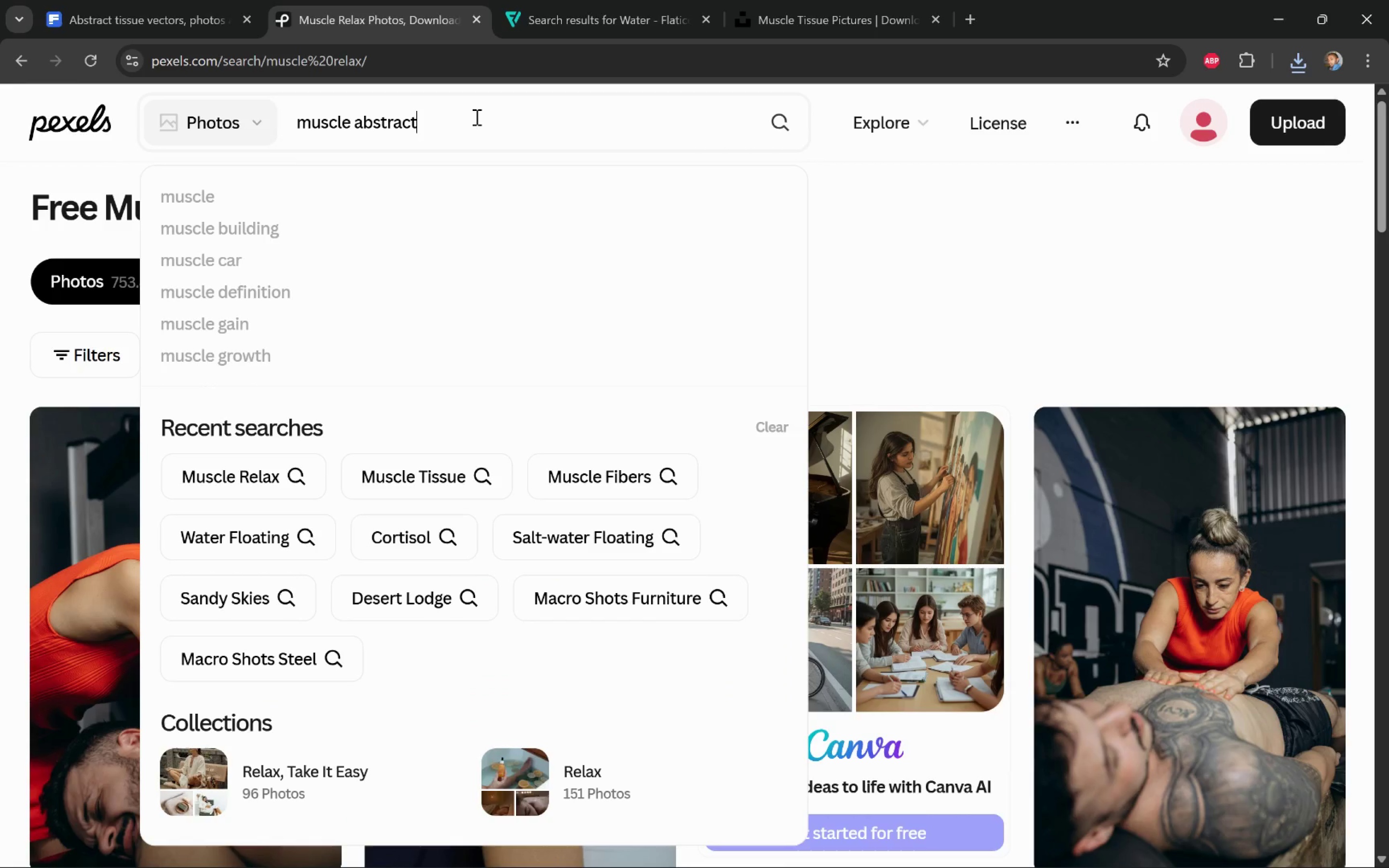 
key(Enter)
 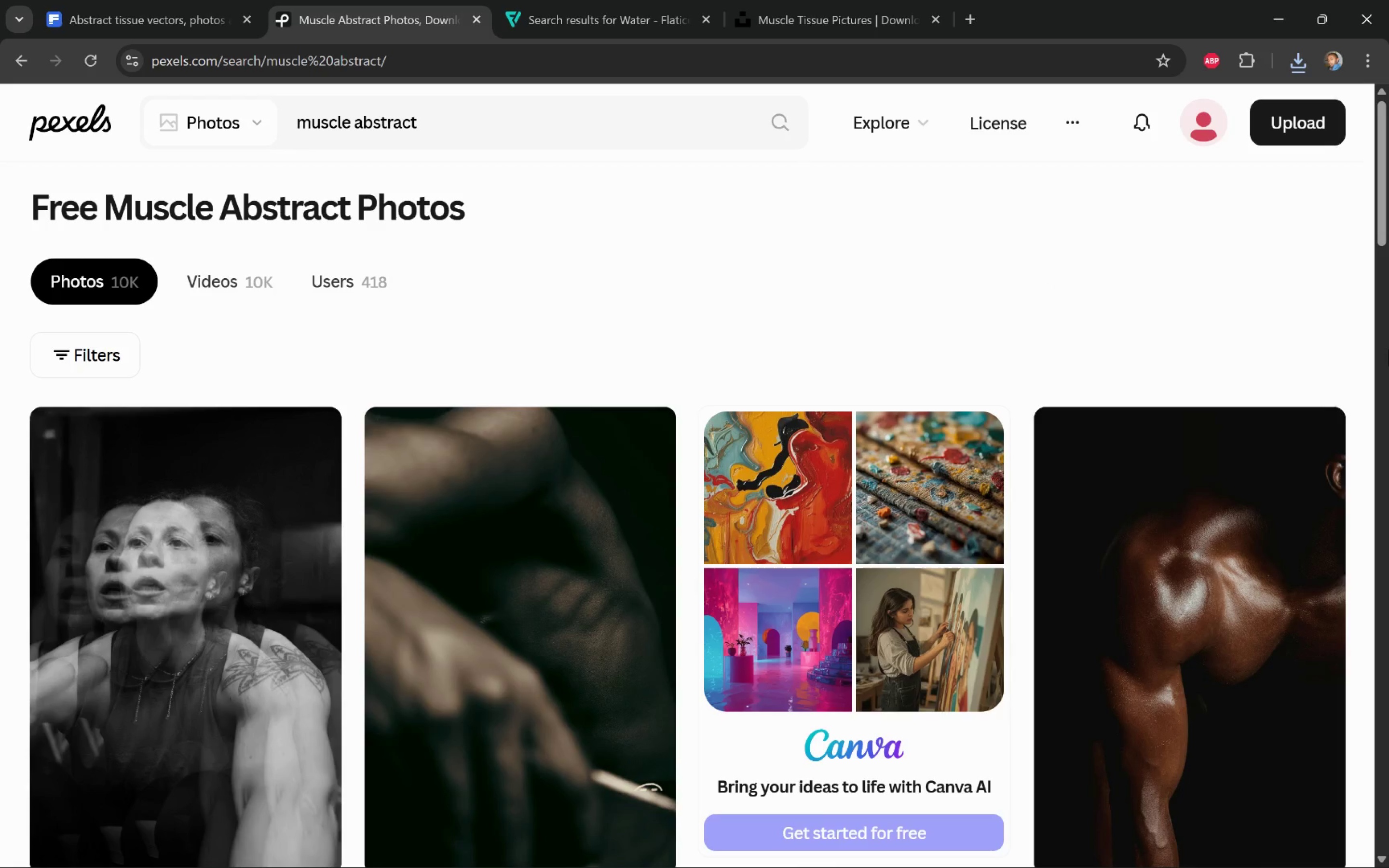 
wait(5.45)
 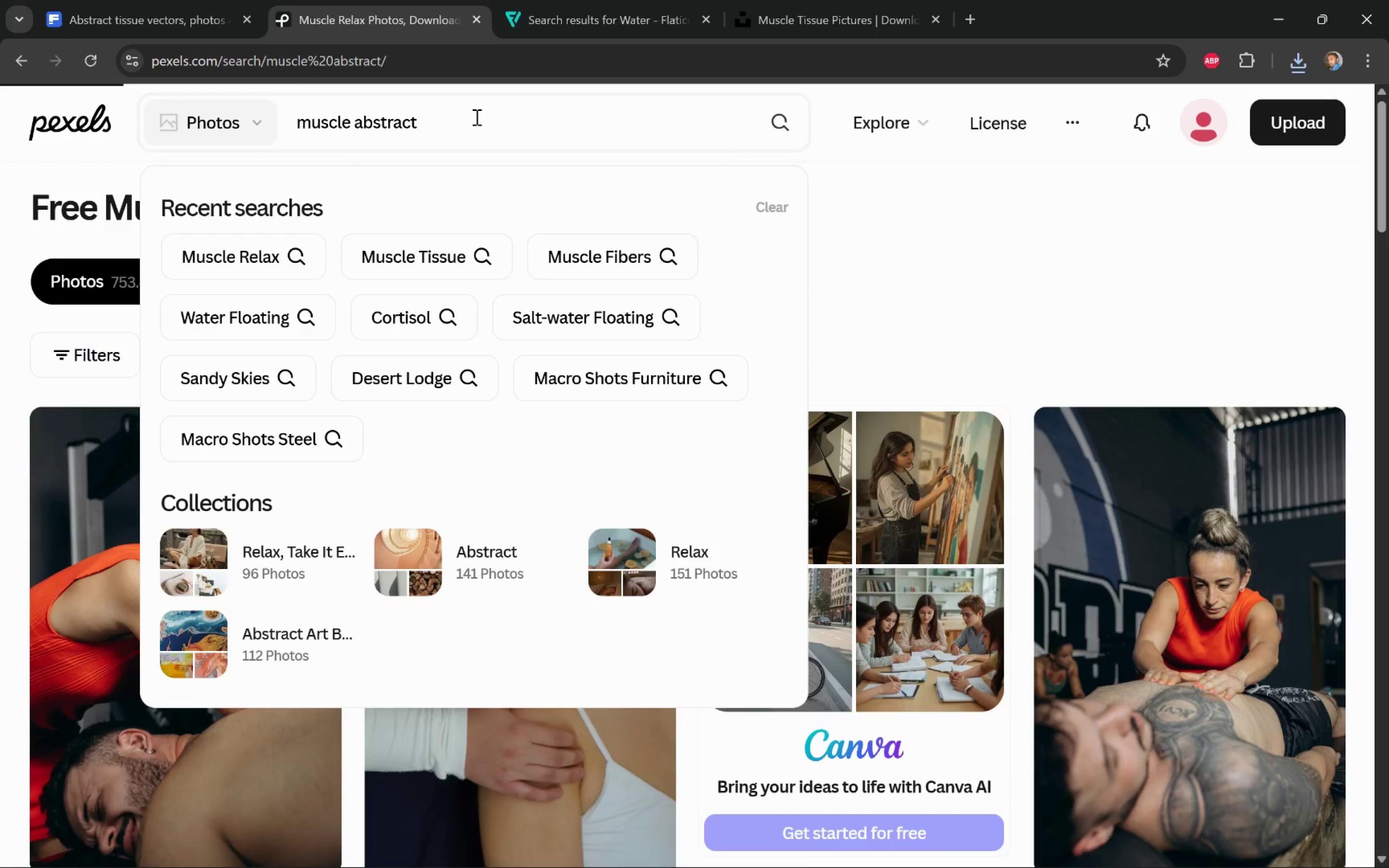 
scroll: coordinate [1373, 436], scroll_direction: down, amount: 5.0
 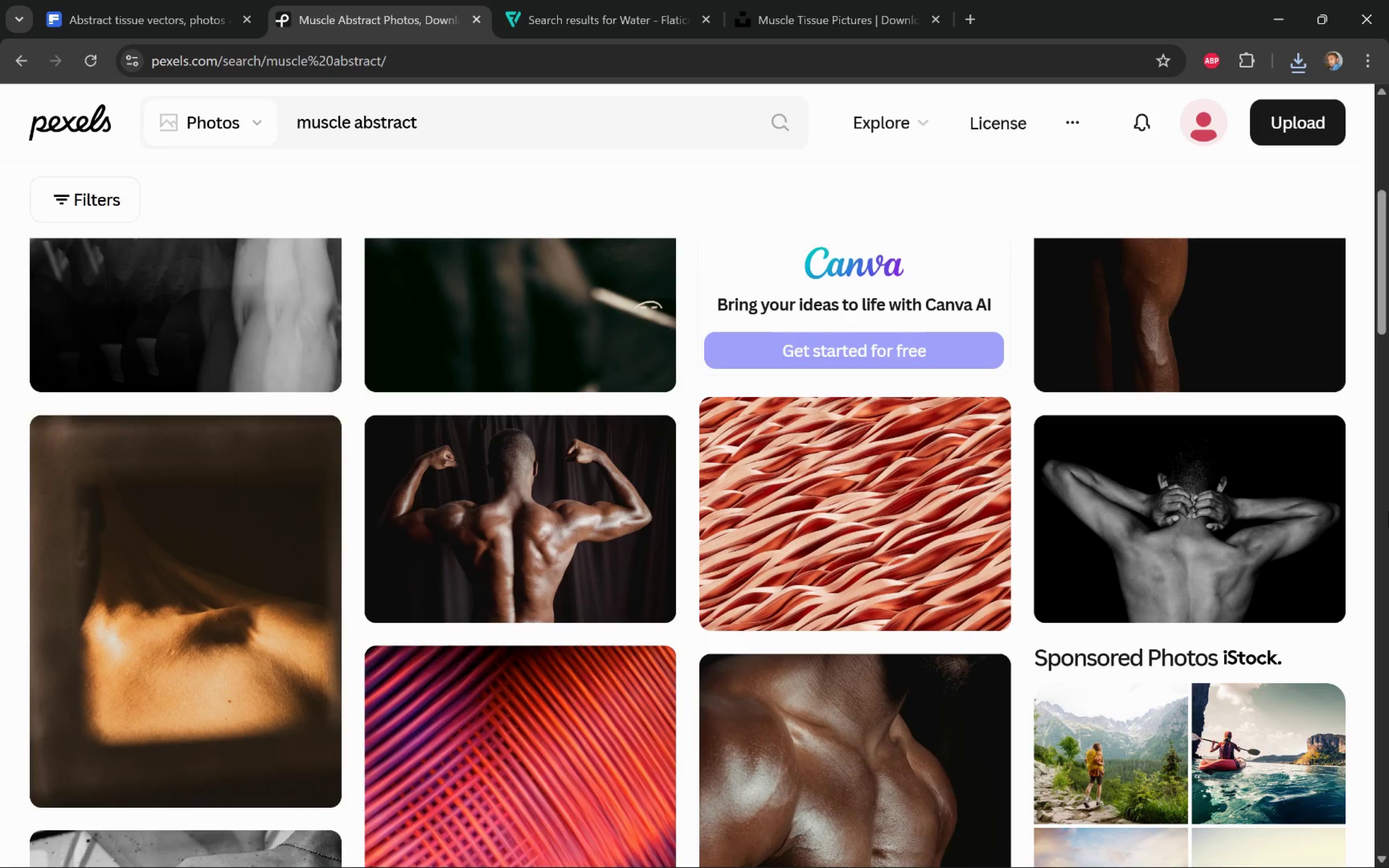 
wait(5.63)
 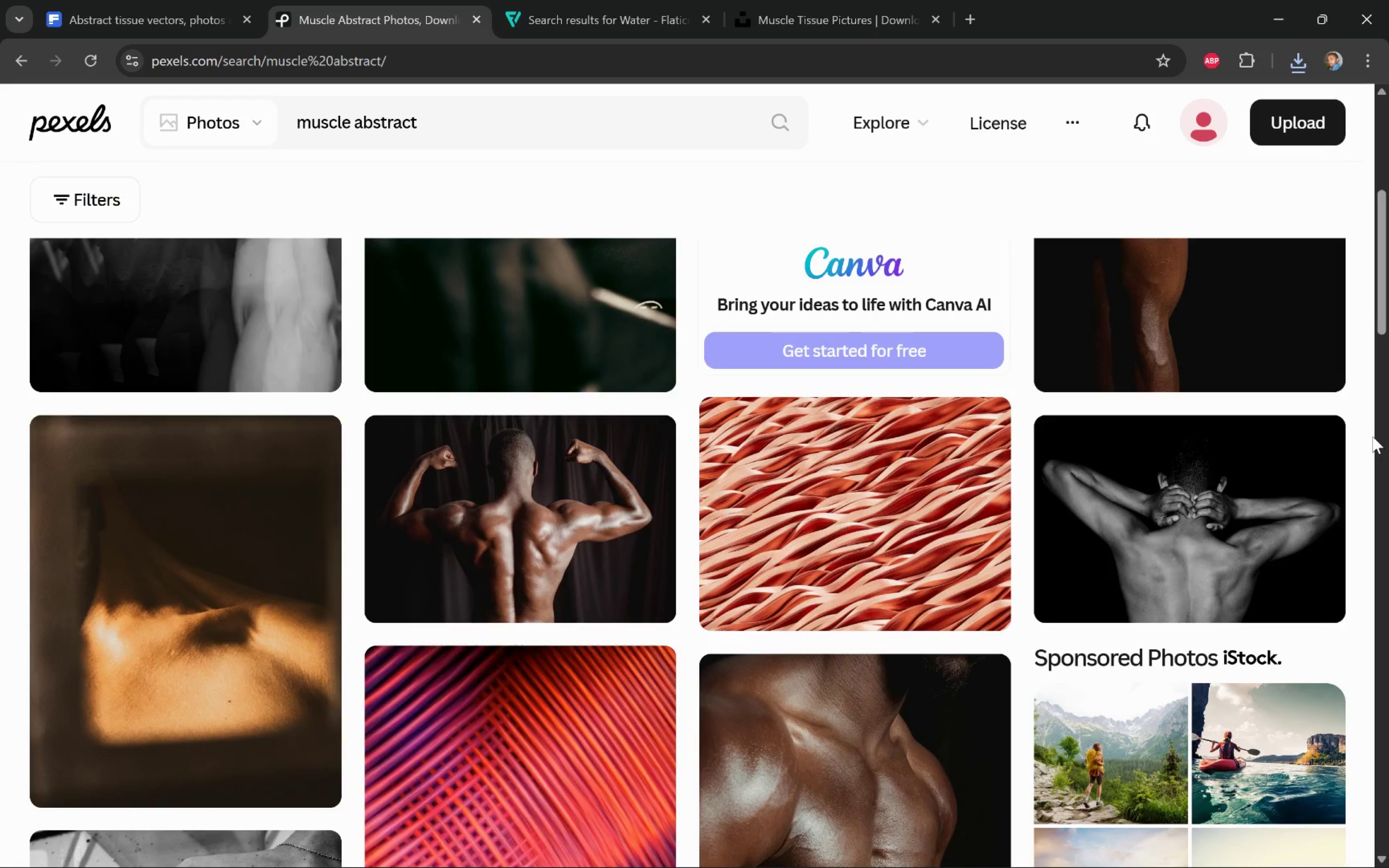 
scroll: coordinate [1387, 508], scroll_direction: down, amount: 13.0
 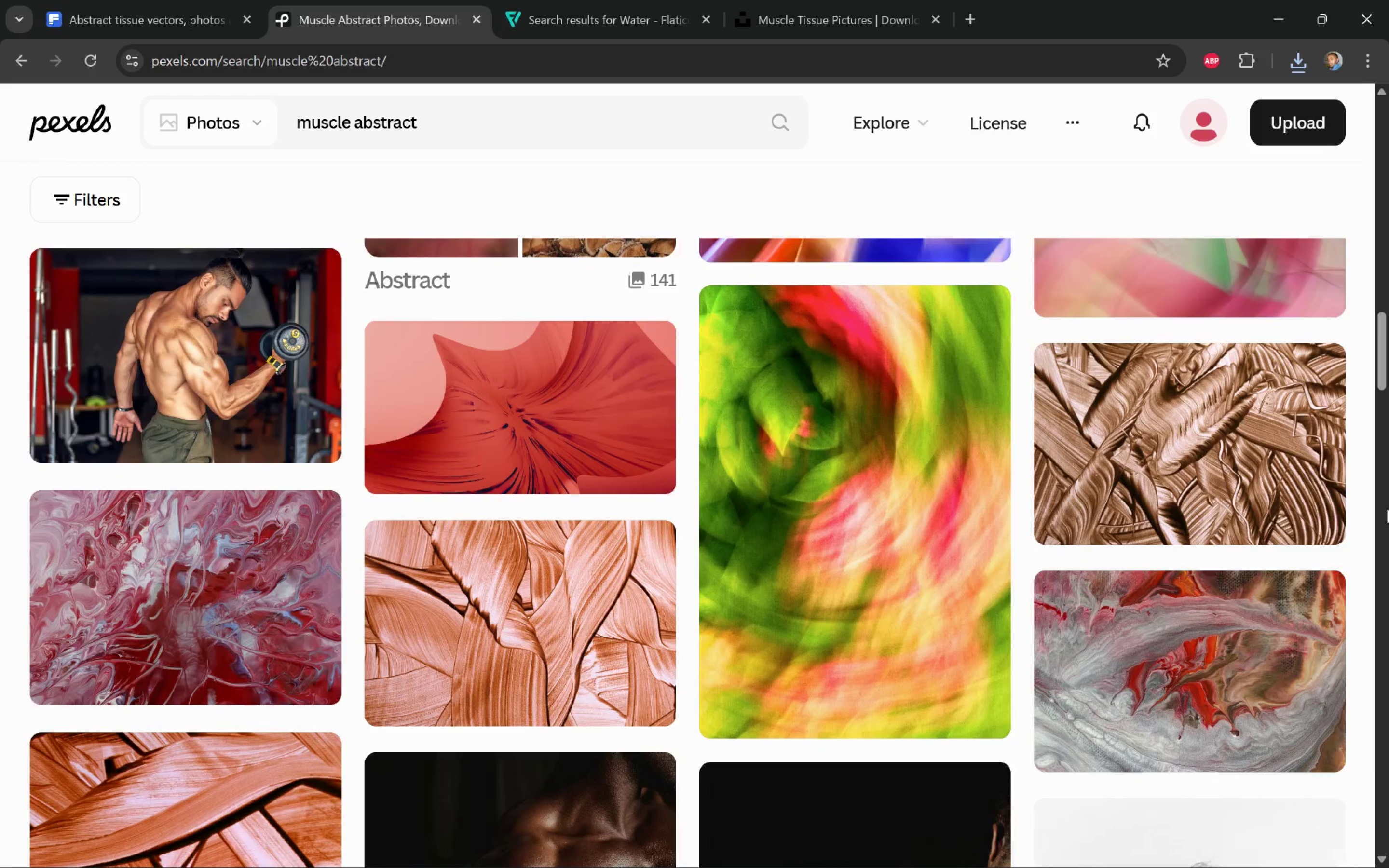 
scroll: coordinate [1387, 508], scroll_direction: down, amount: 5.0
 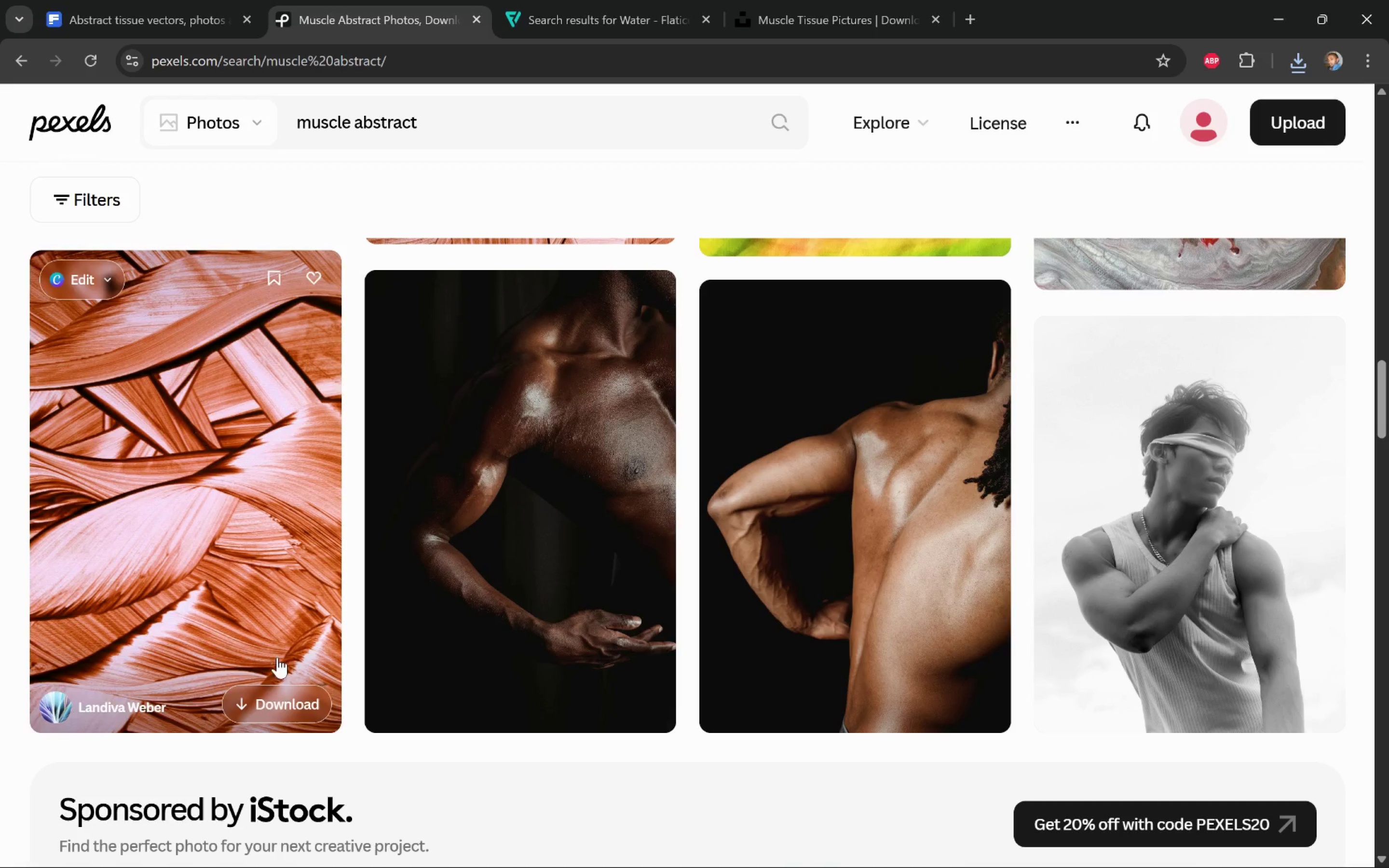 
left_click([277, 706])
 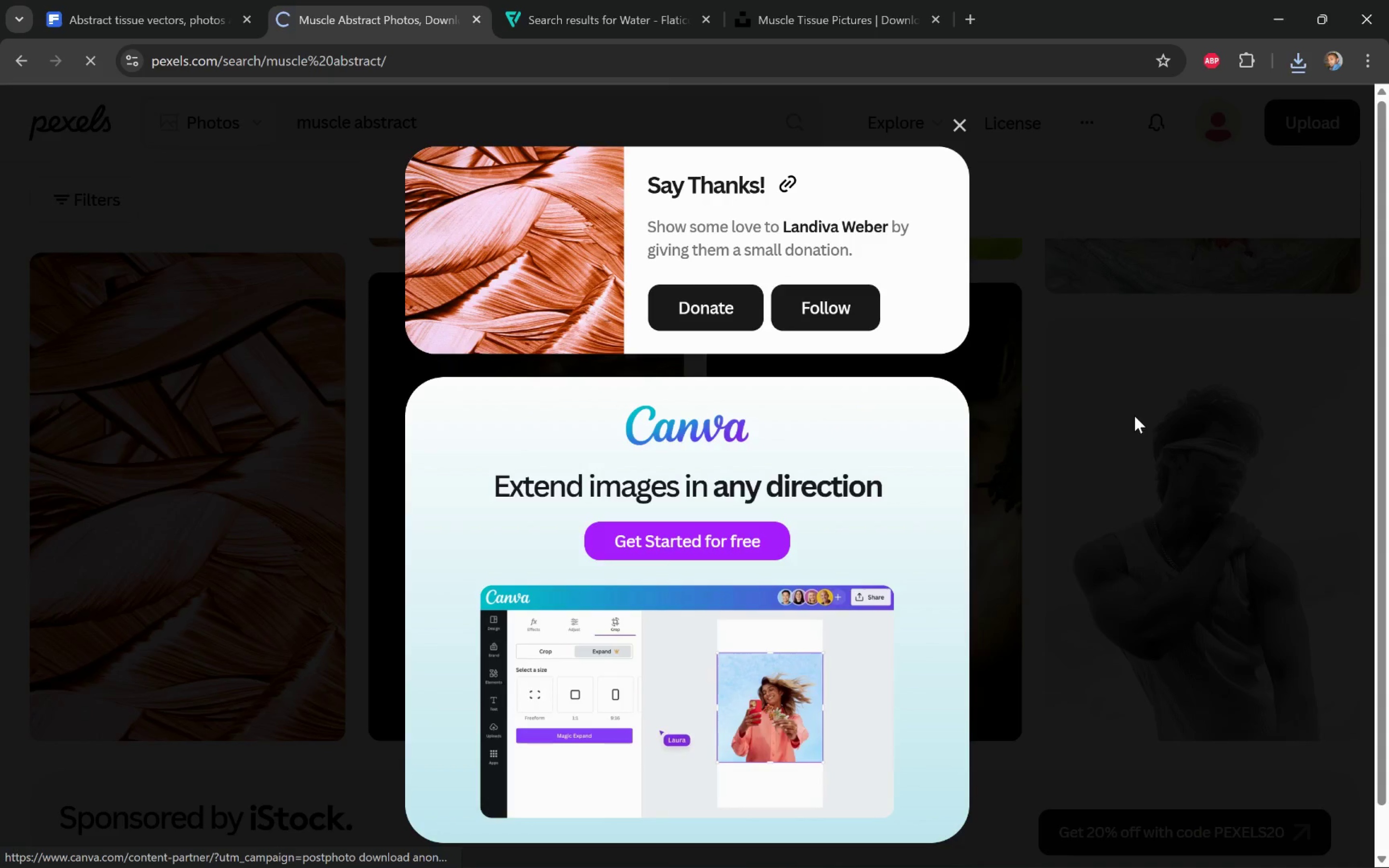 
left_click([993, 430])
 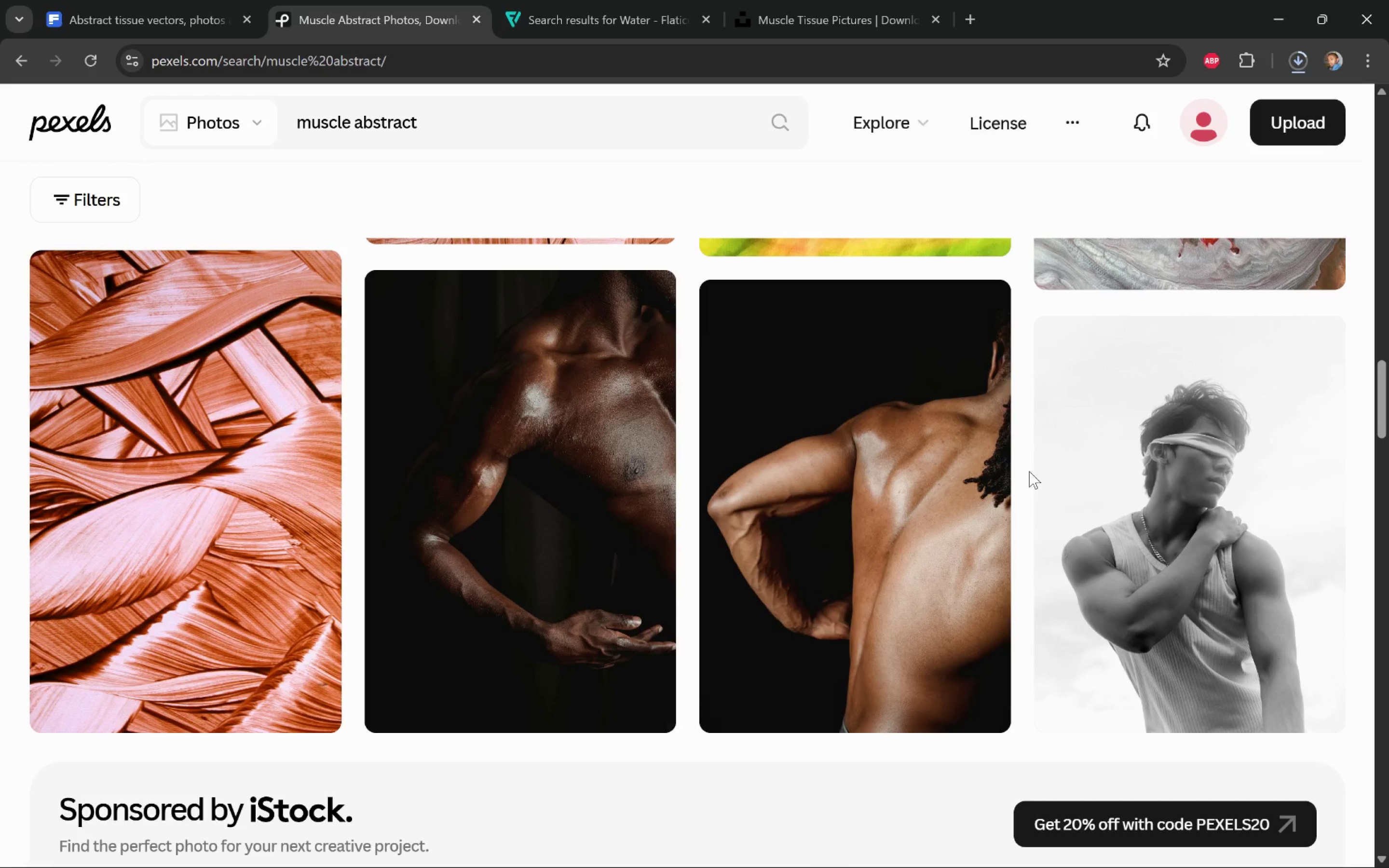 
key(Alt+Tab)
 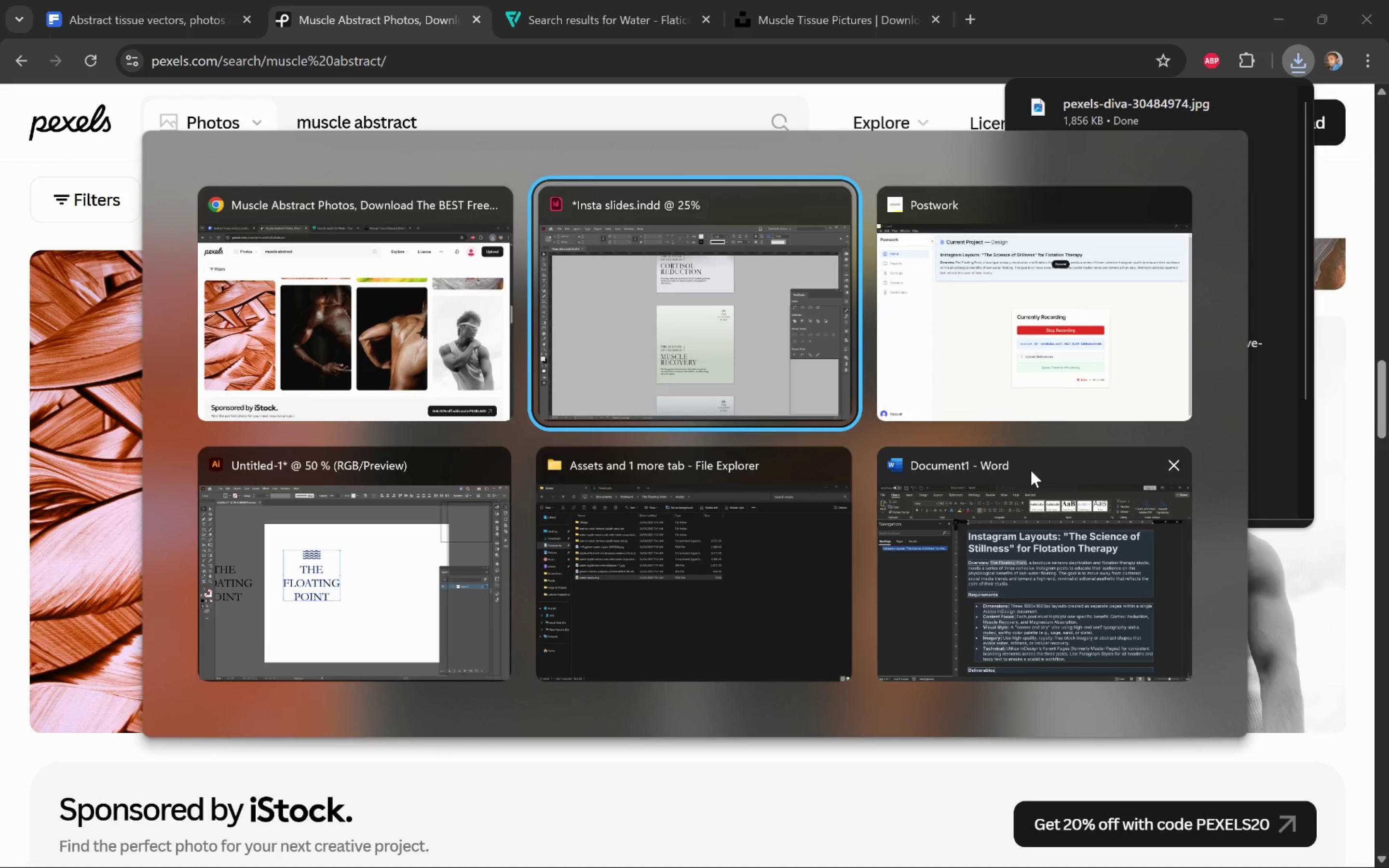 
key(Alt+Tab)
 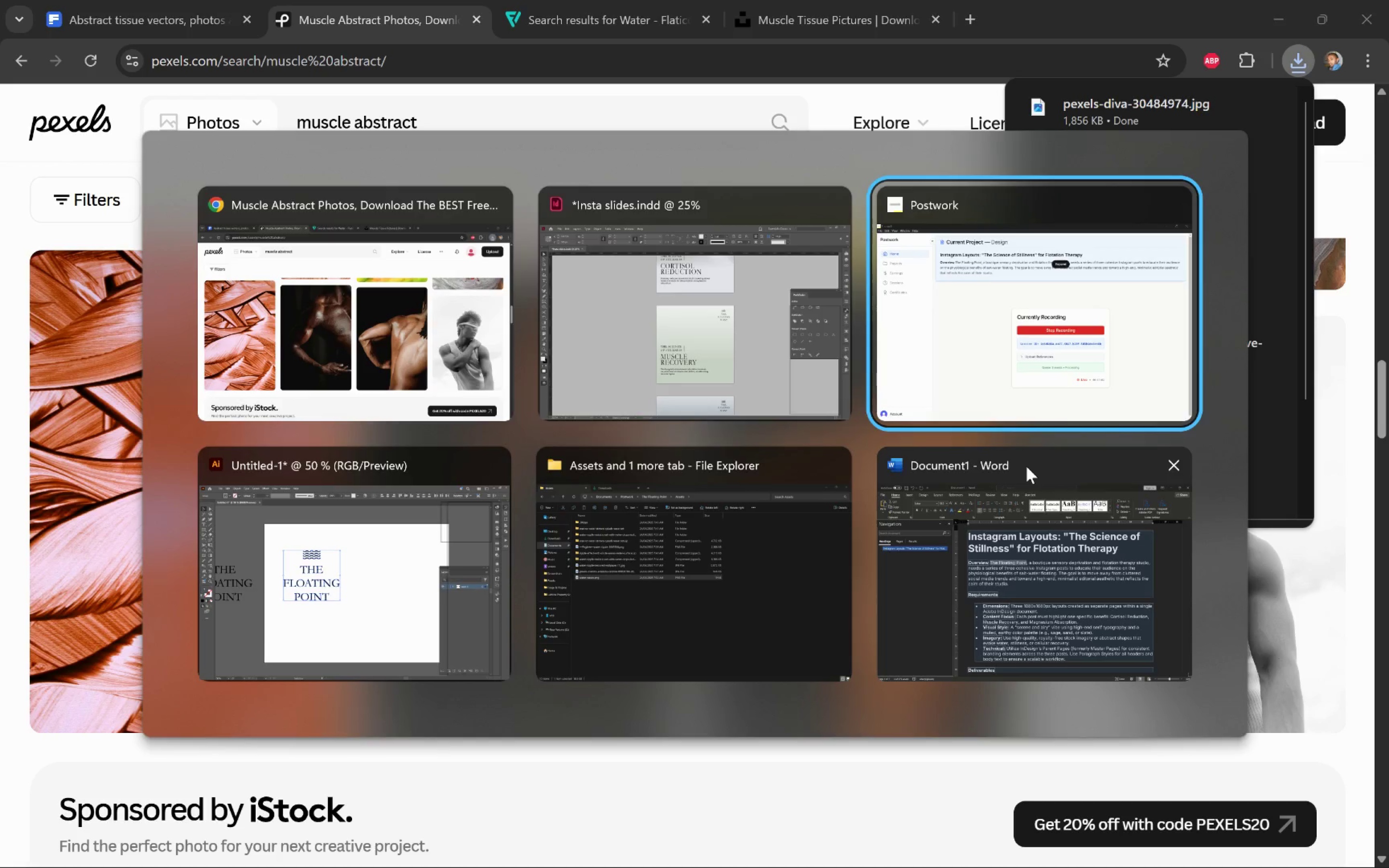 
key(Alt+Tab)
 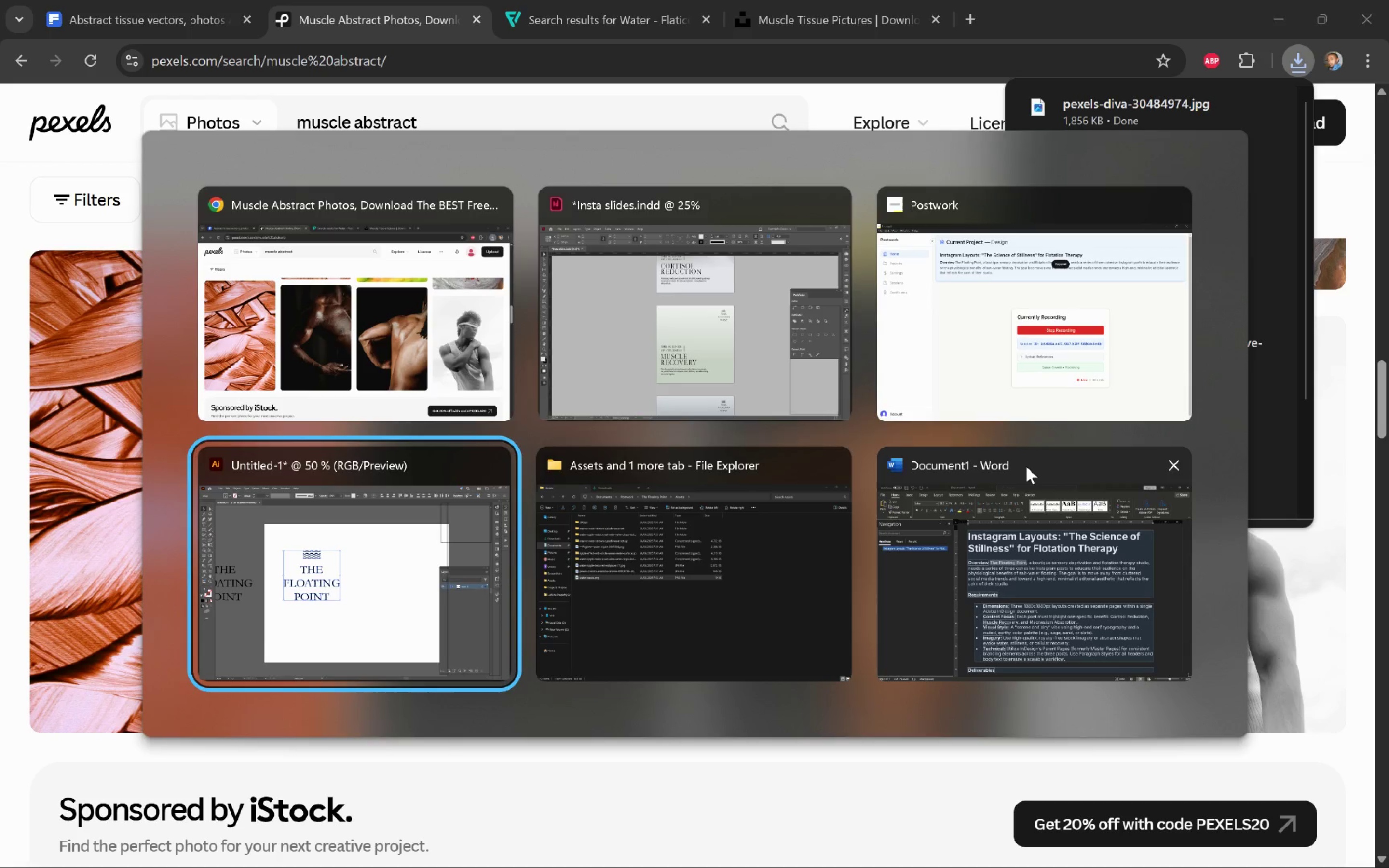 
key(Alt+Tab)
 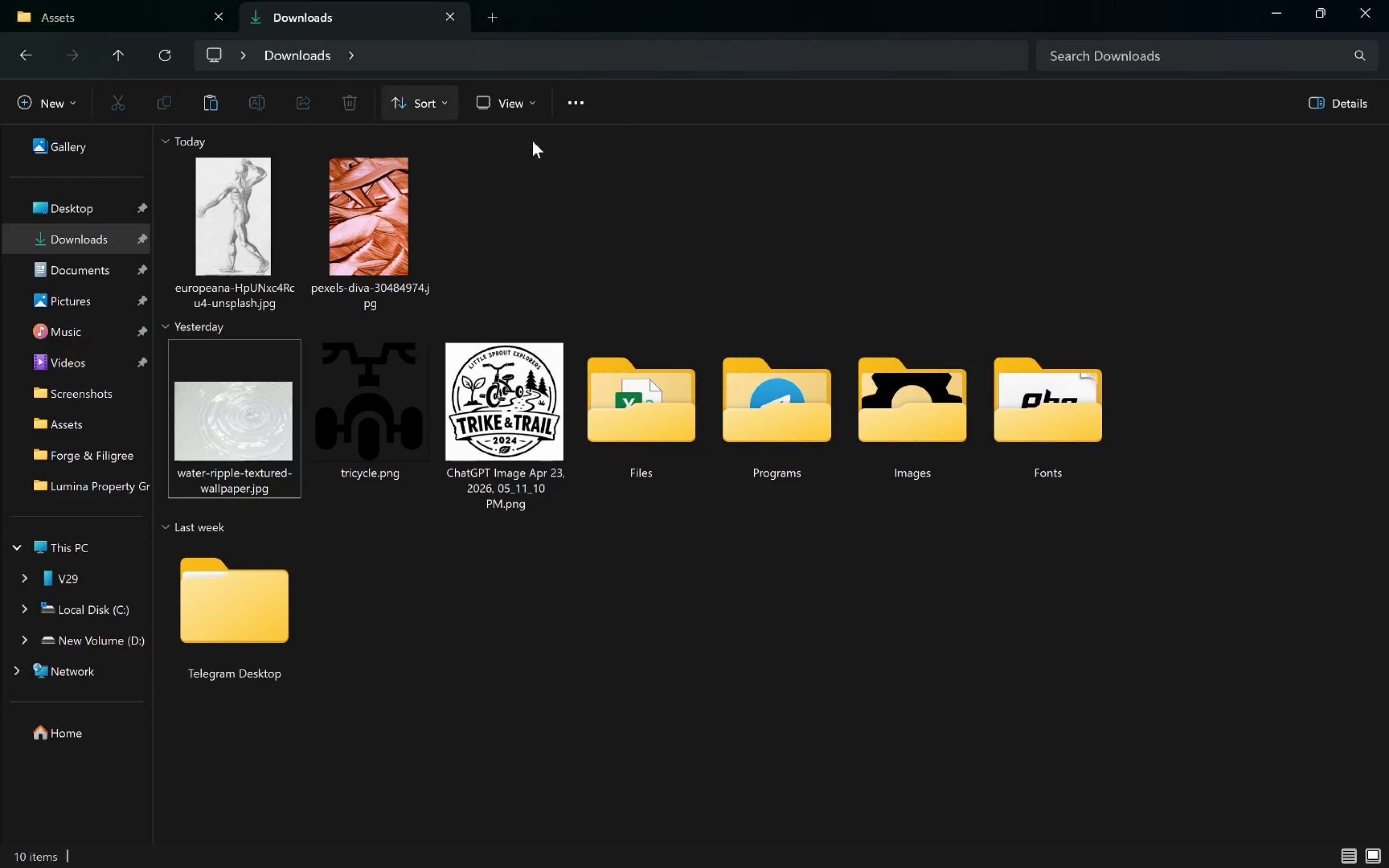 
left_click_drag(start_coordinate=[541, 204], to_coordinate=[238, 211])
 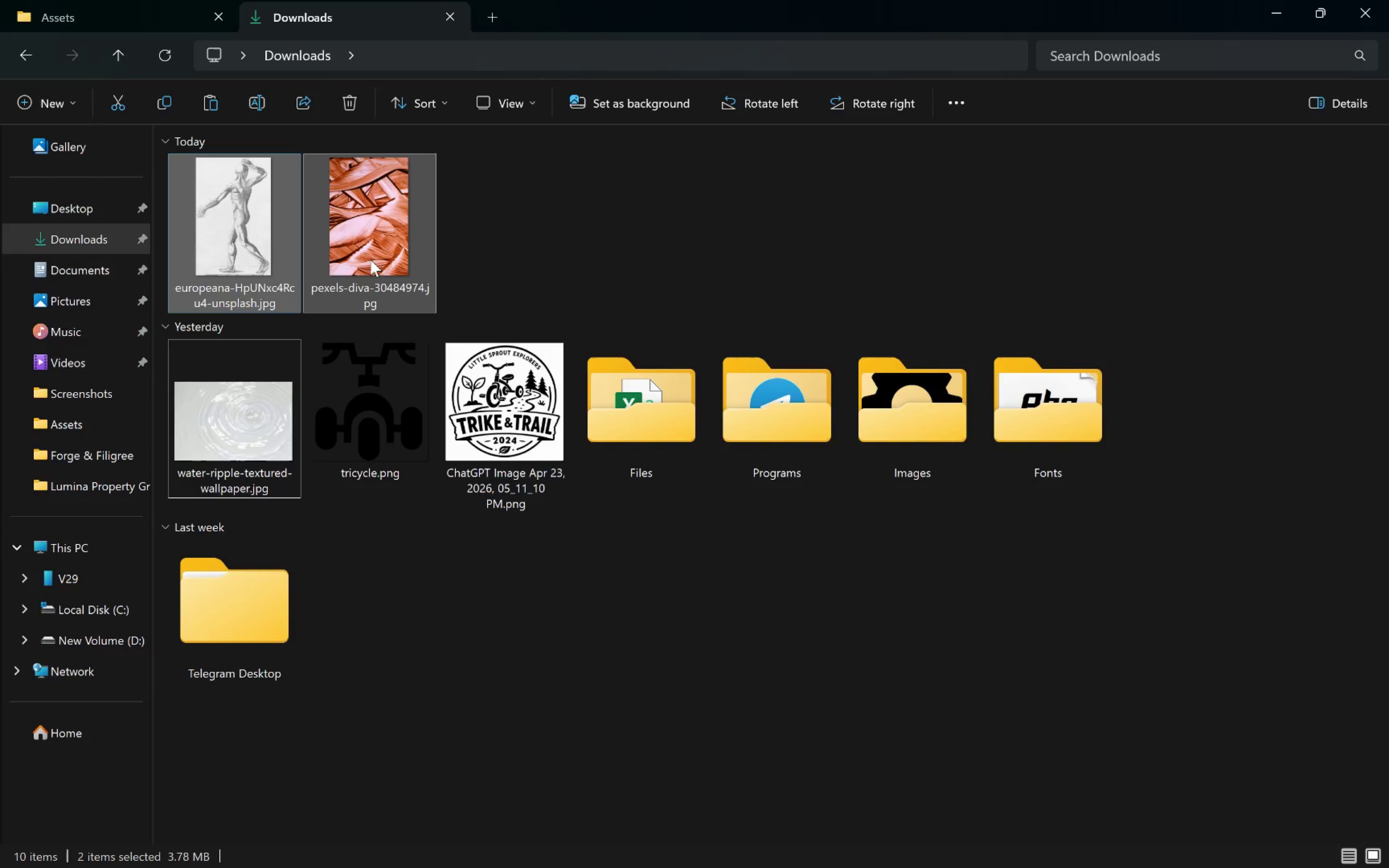 
left_click_drag(start_coordinate=[370, 256], to_coordinate=[619, 608])
 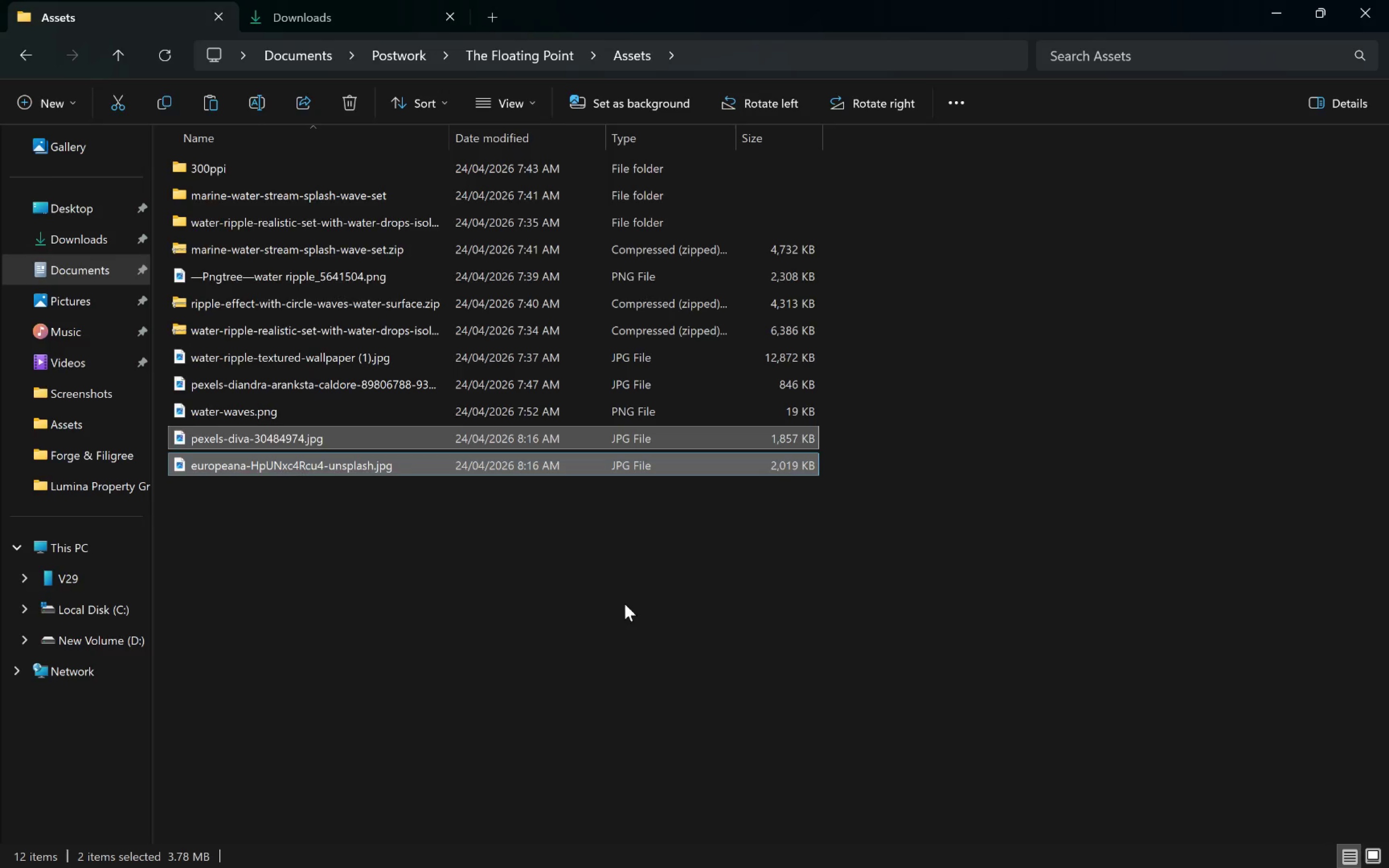 
left_click([625, 604])
 